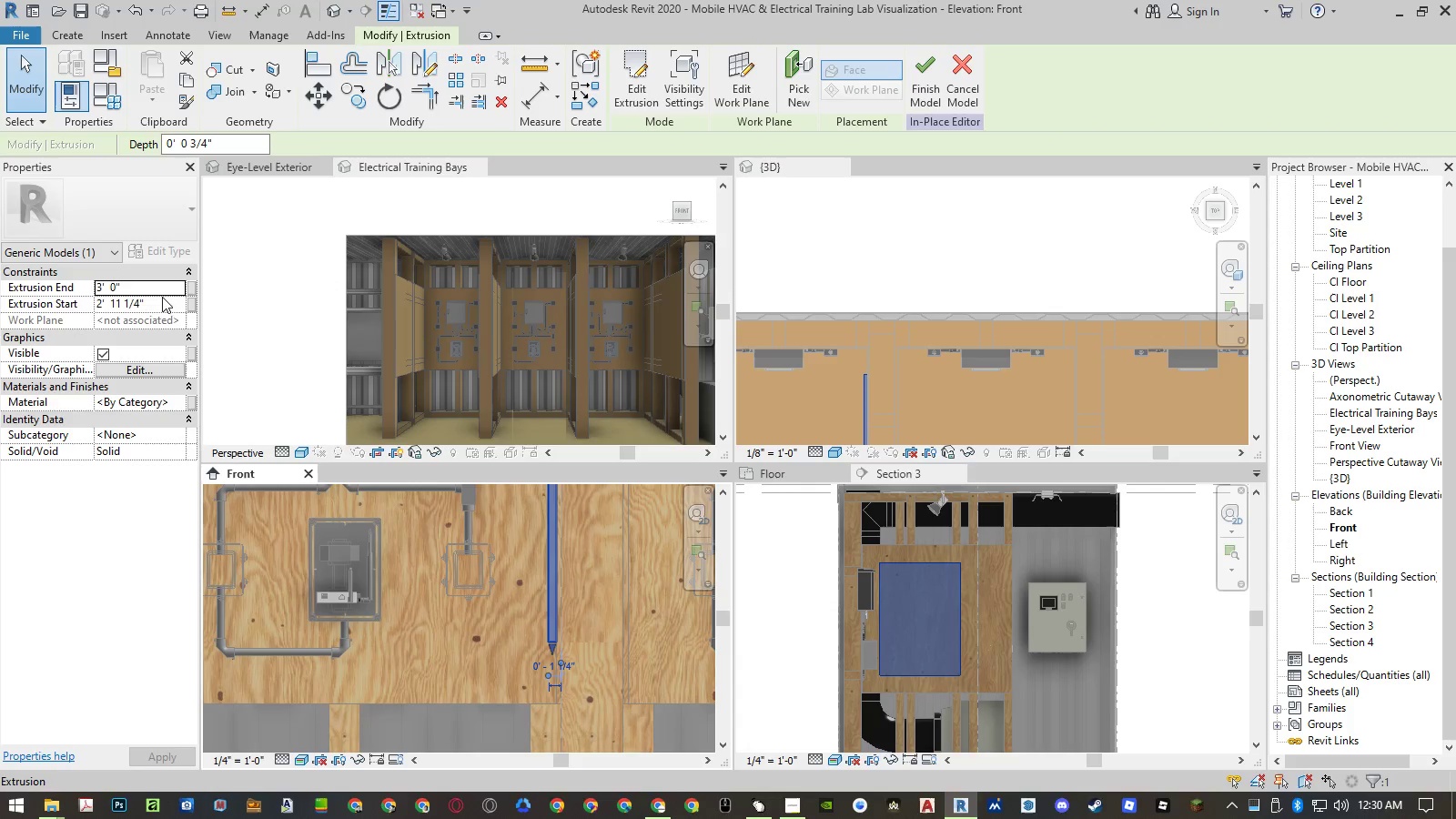 
left_click([150, 298])
 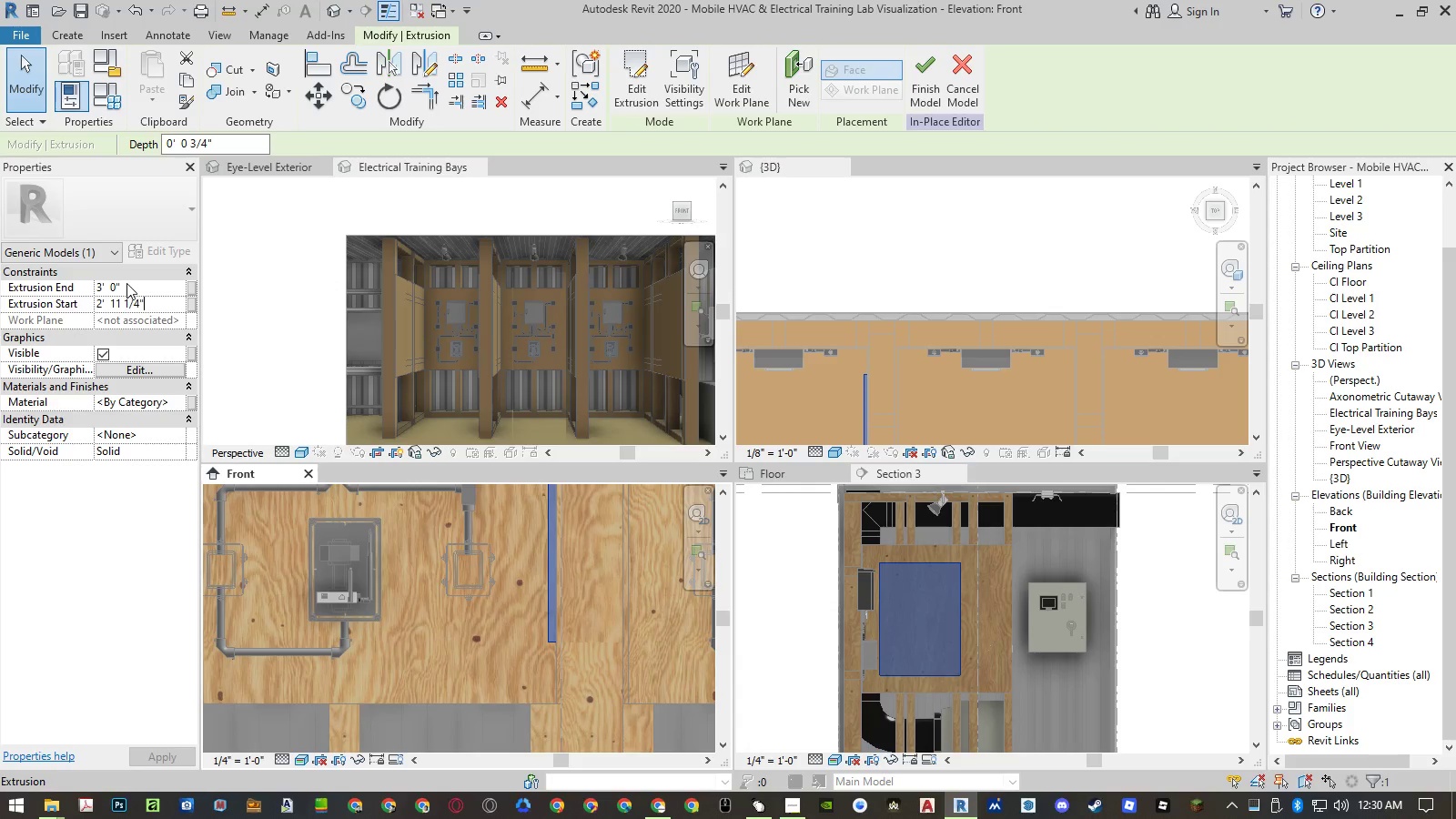 
left_click_drag(start_coordinate=[150, 305], to_coordinate=[88, 294])
 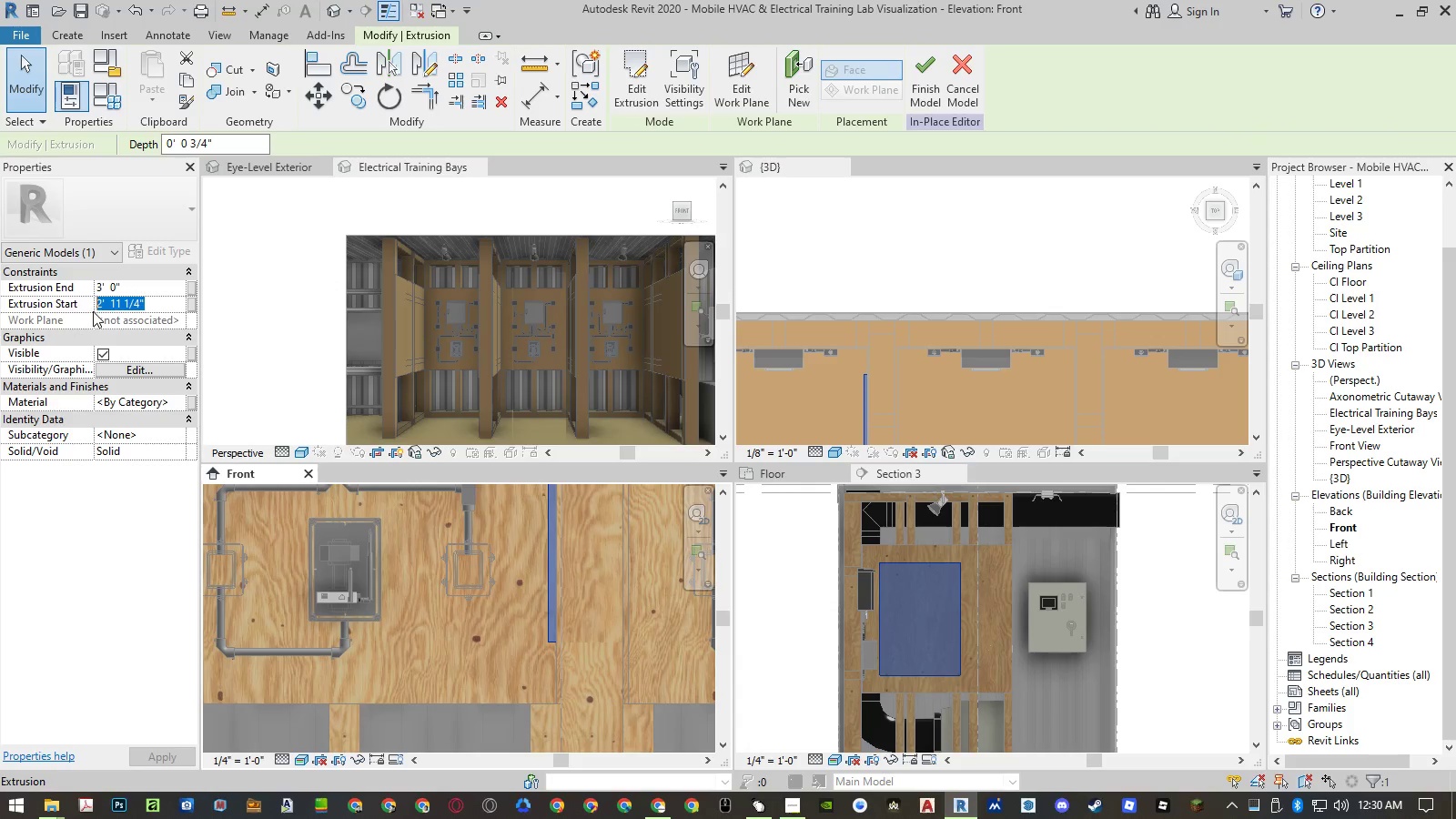 
key(Control+ControlLeft)
 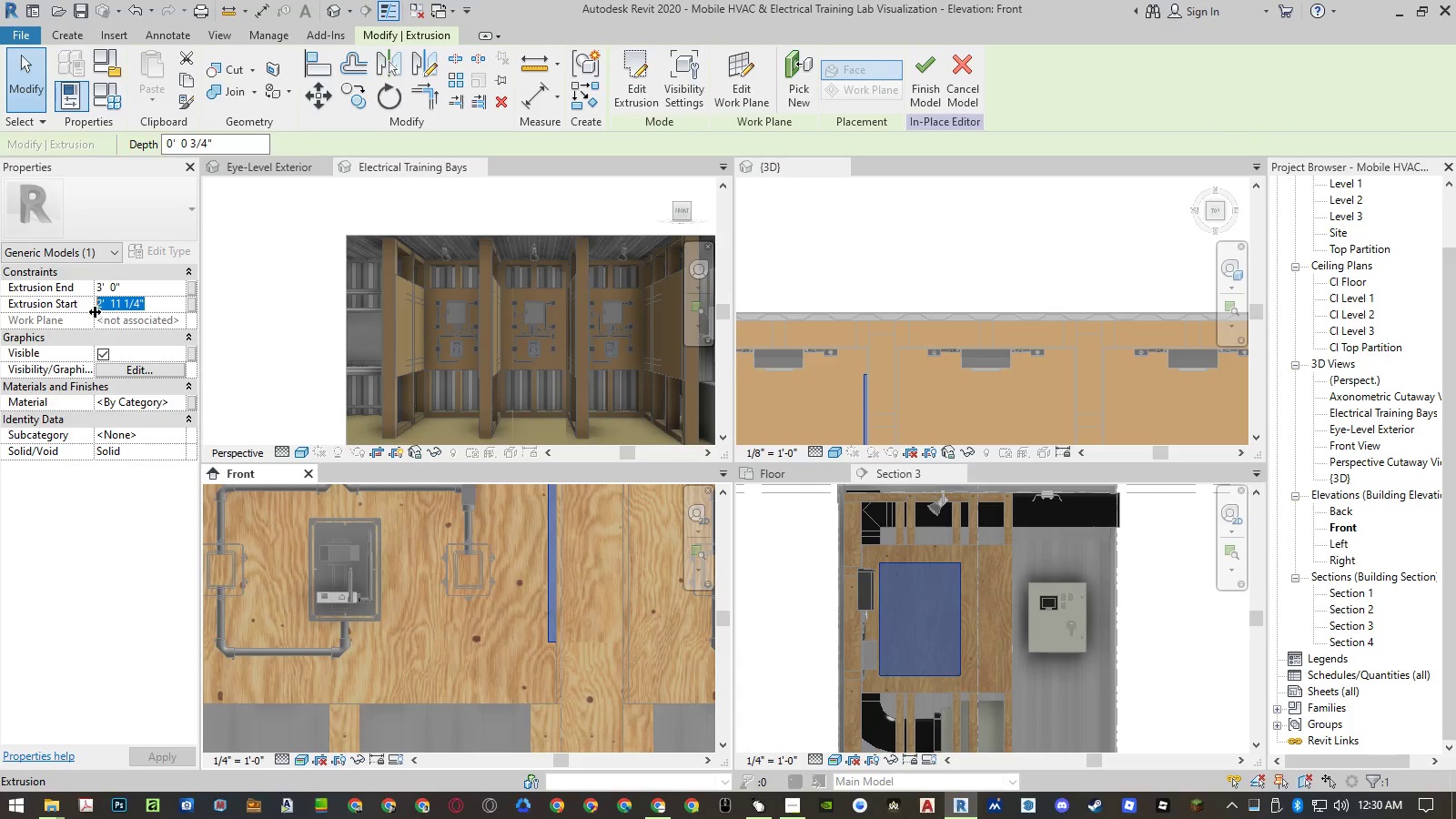 
key(Control+C)
 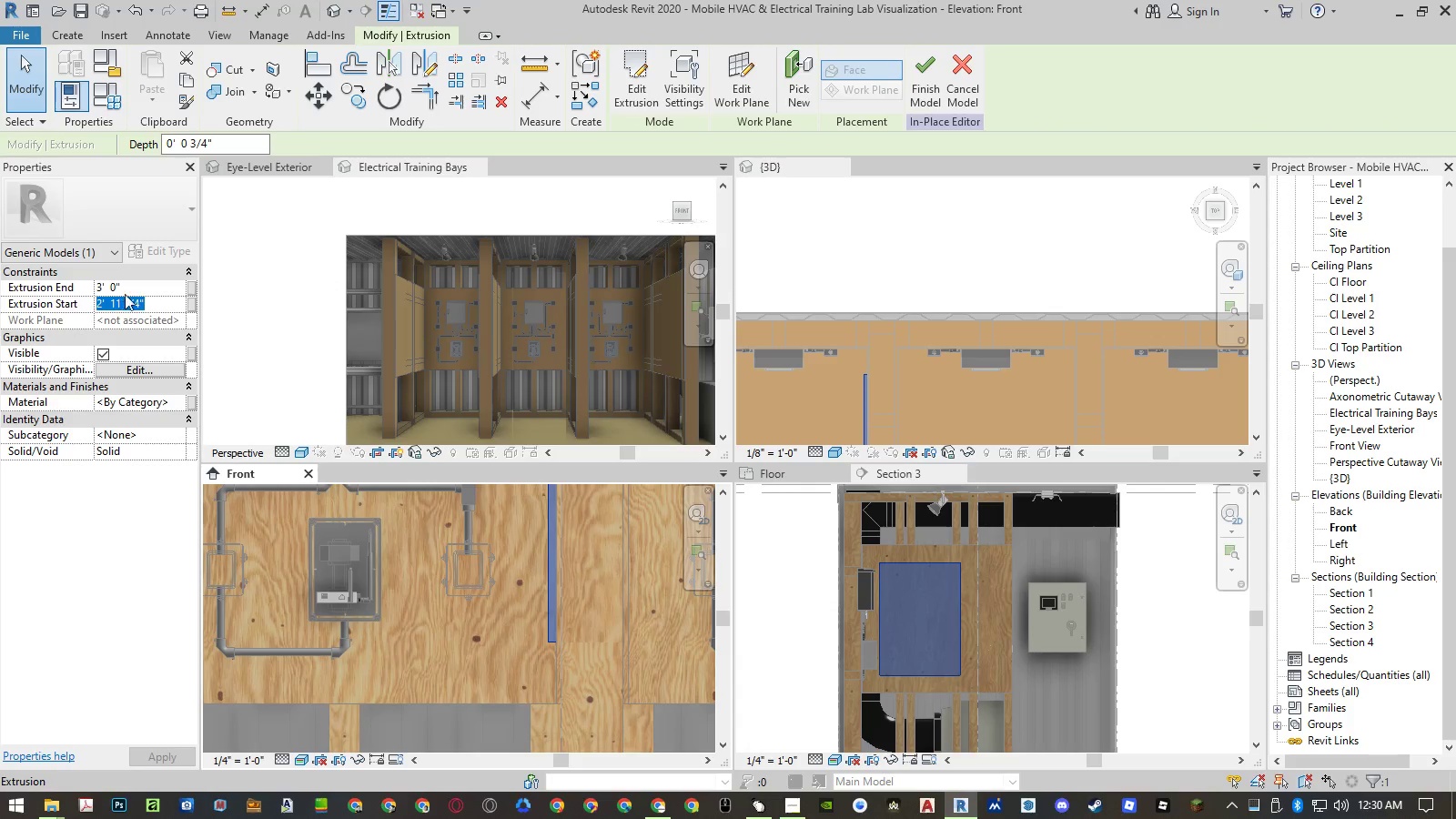 
left_click([126, 289])
 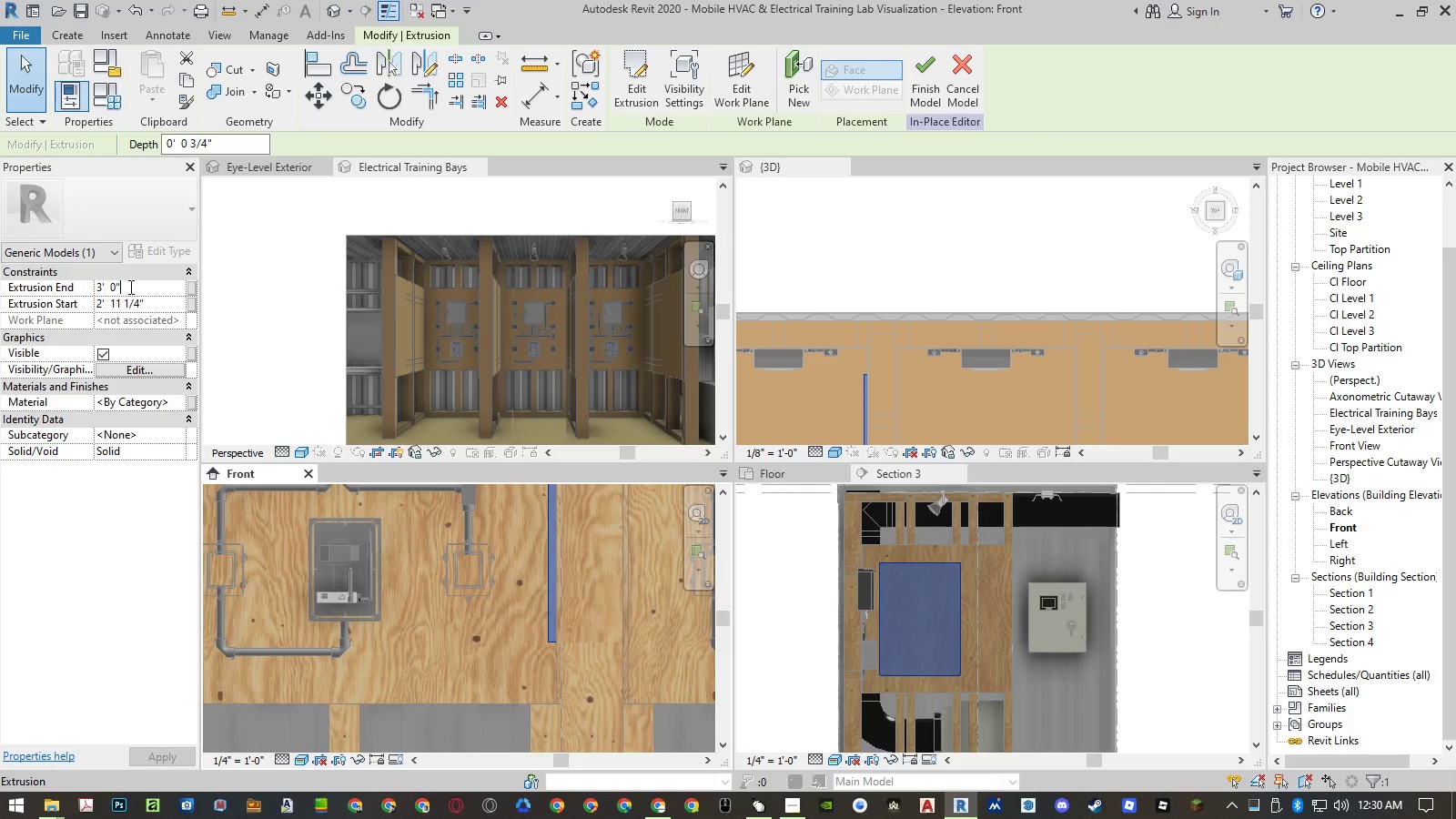 
left_click_drag(start_coordinate=[129, 287], to_coordinate=[67, 287])
 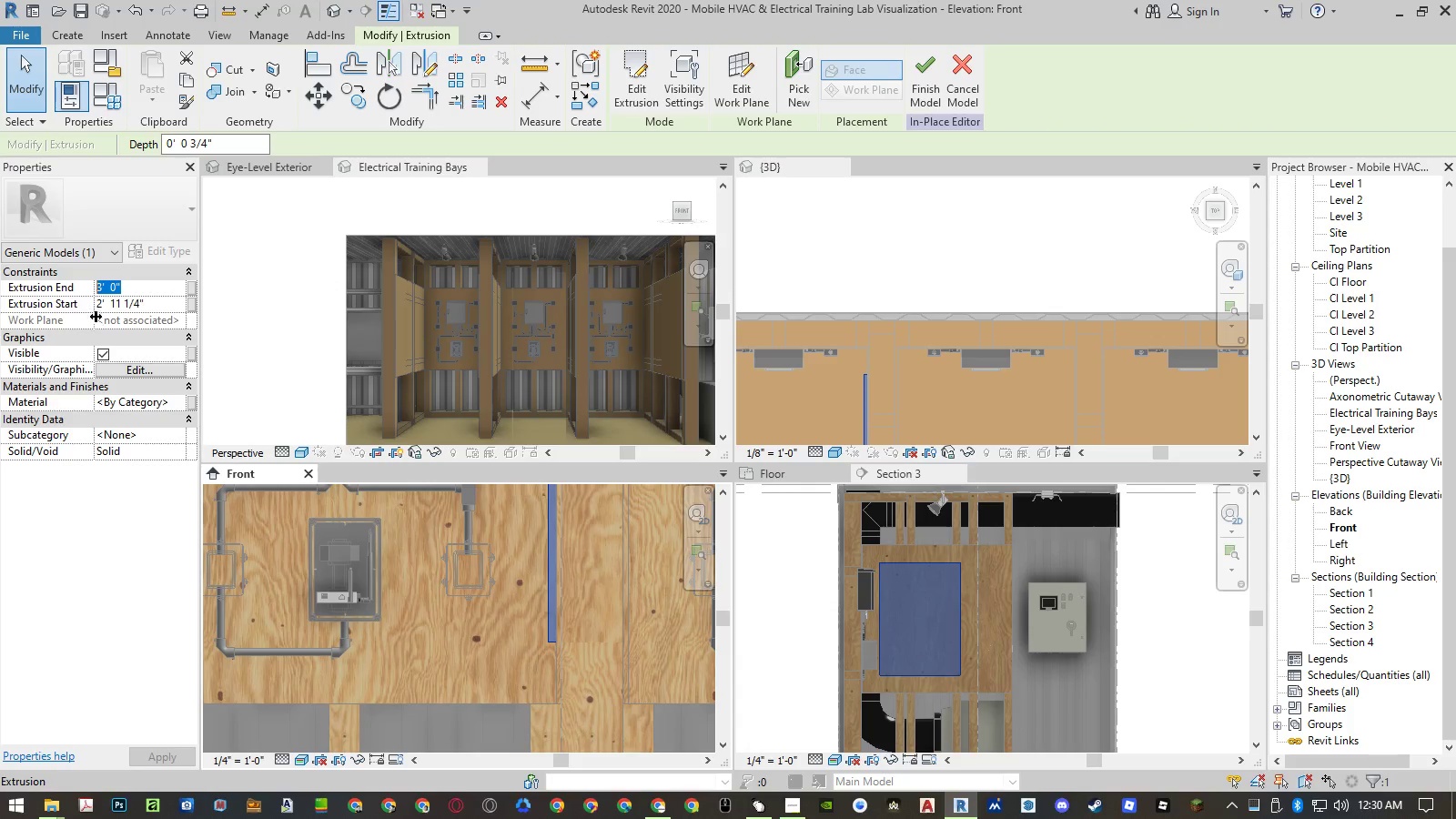 
key(Control+ControlLeft)
 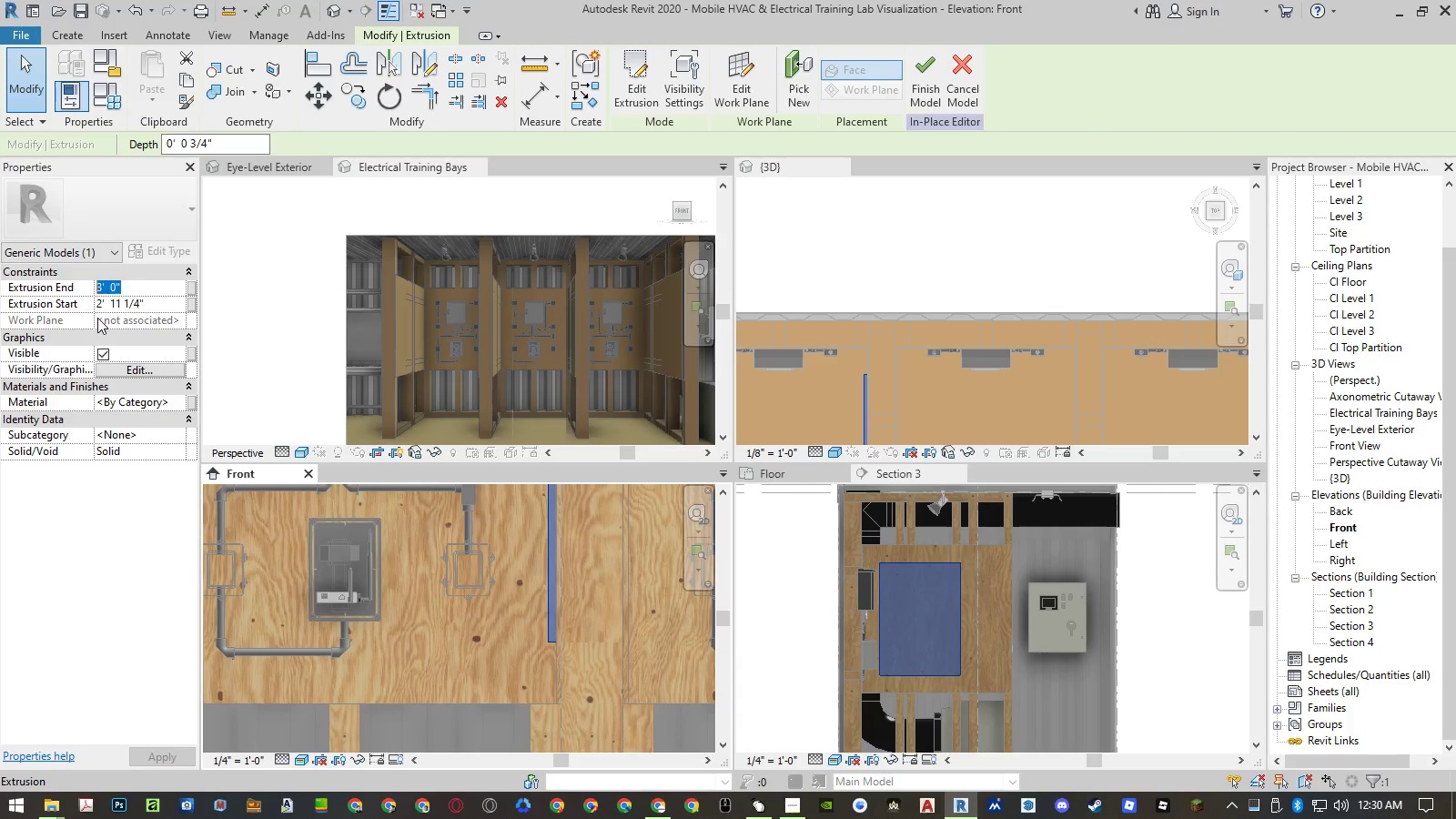 
key(Control+V)
 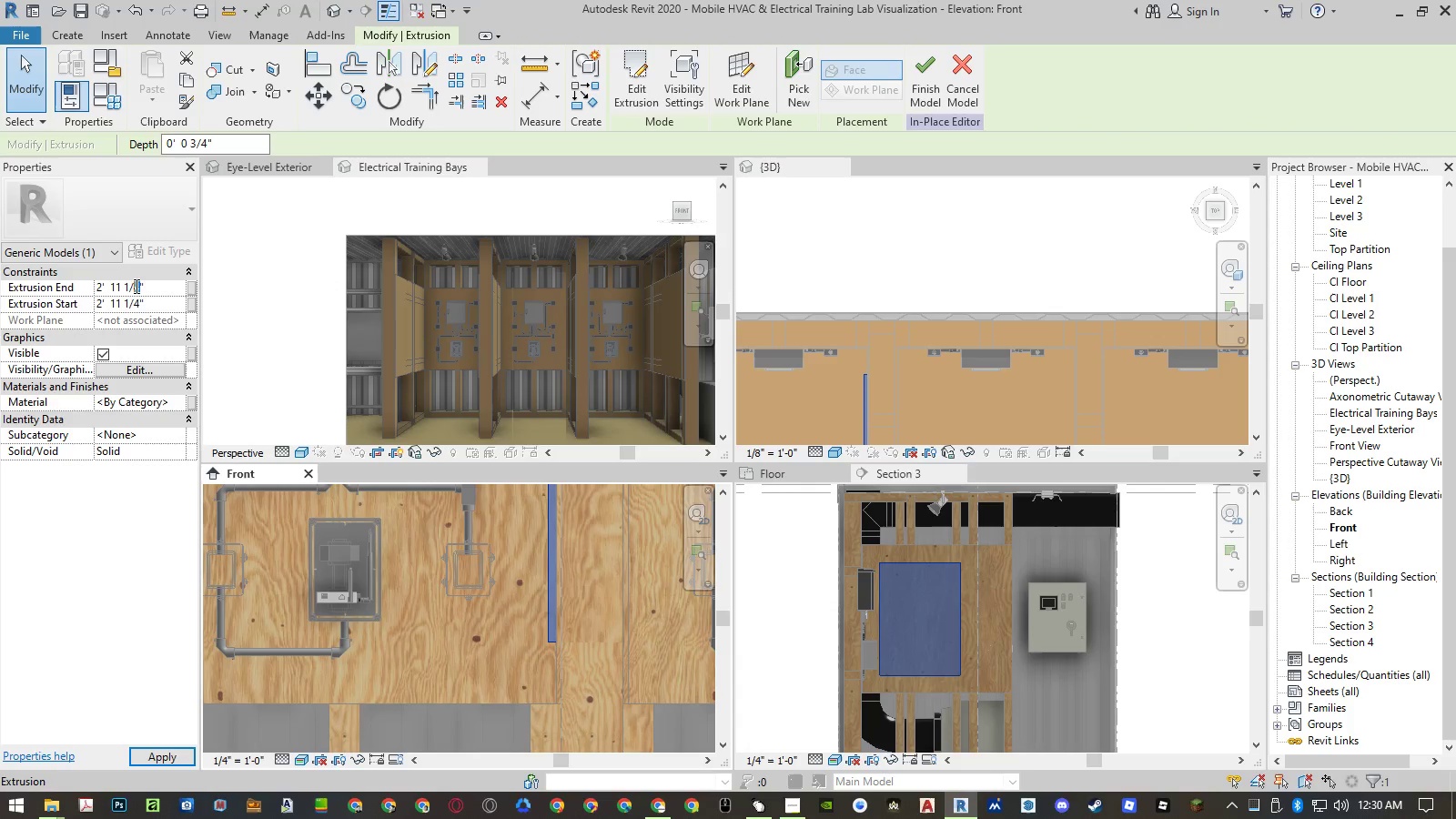 
key(Numpad2)
 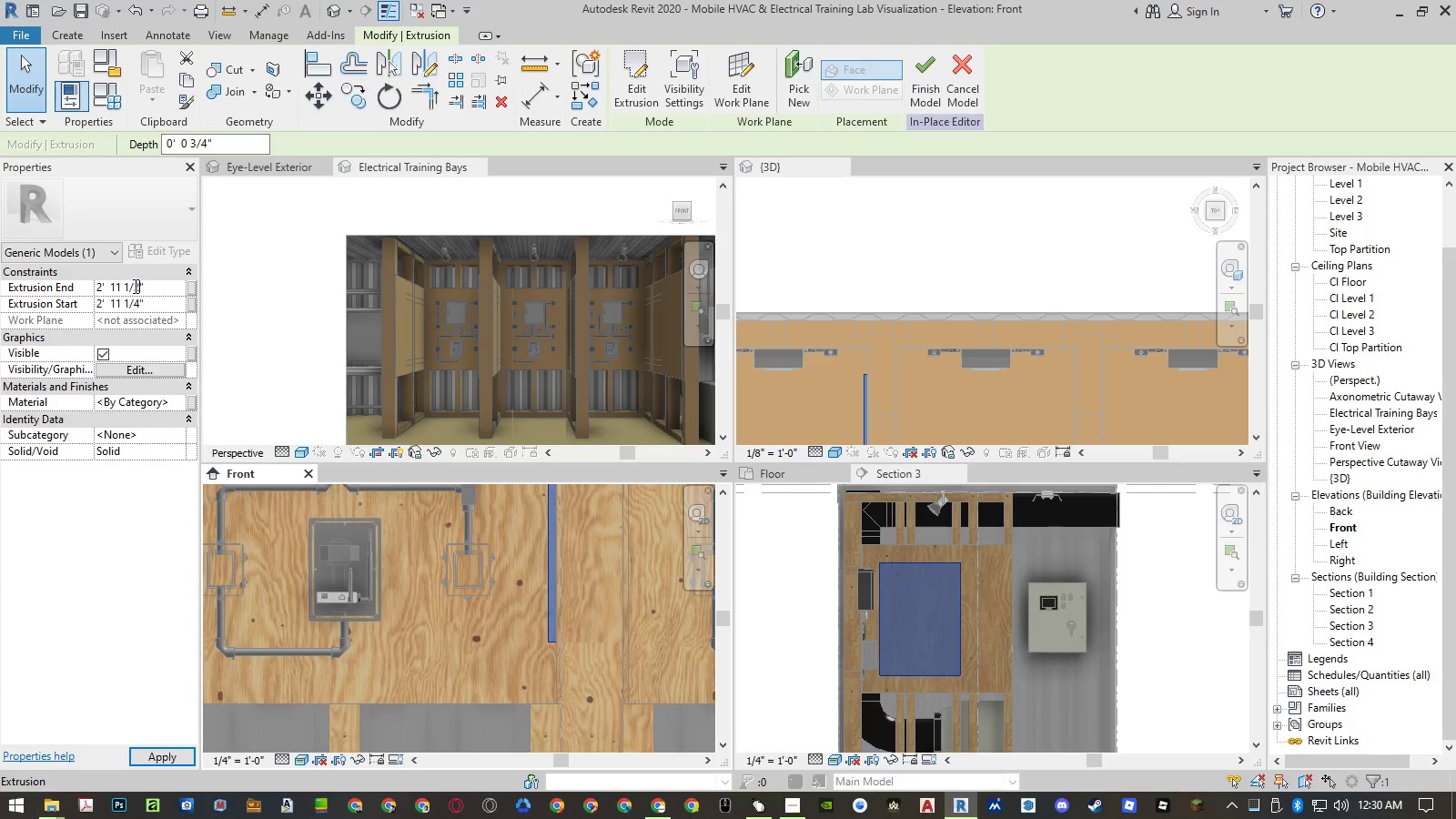 
key(NumpadEnter)
 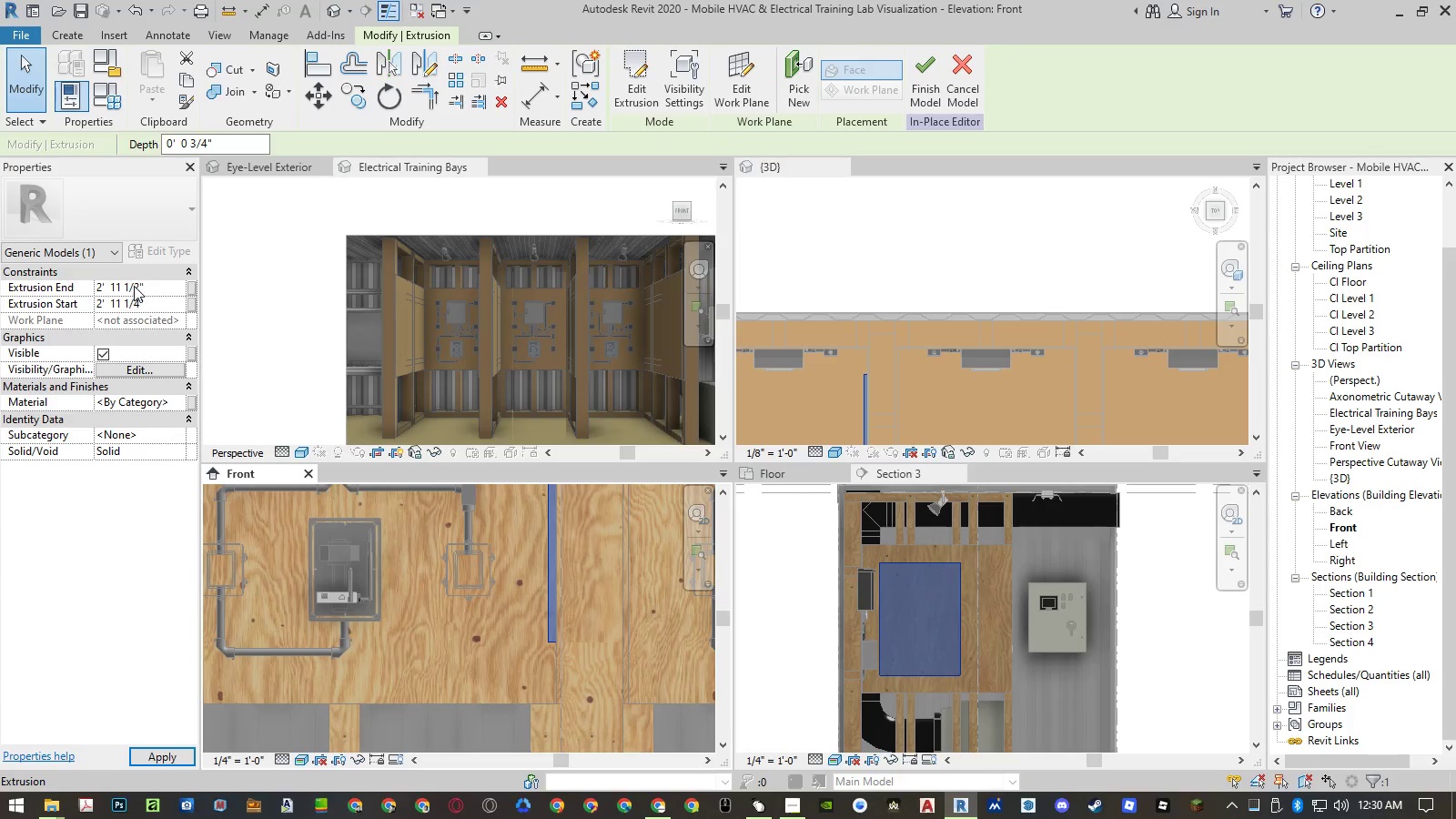 
key(NumpadEnter)
 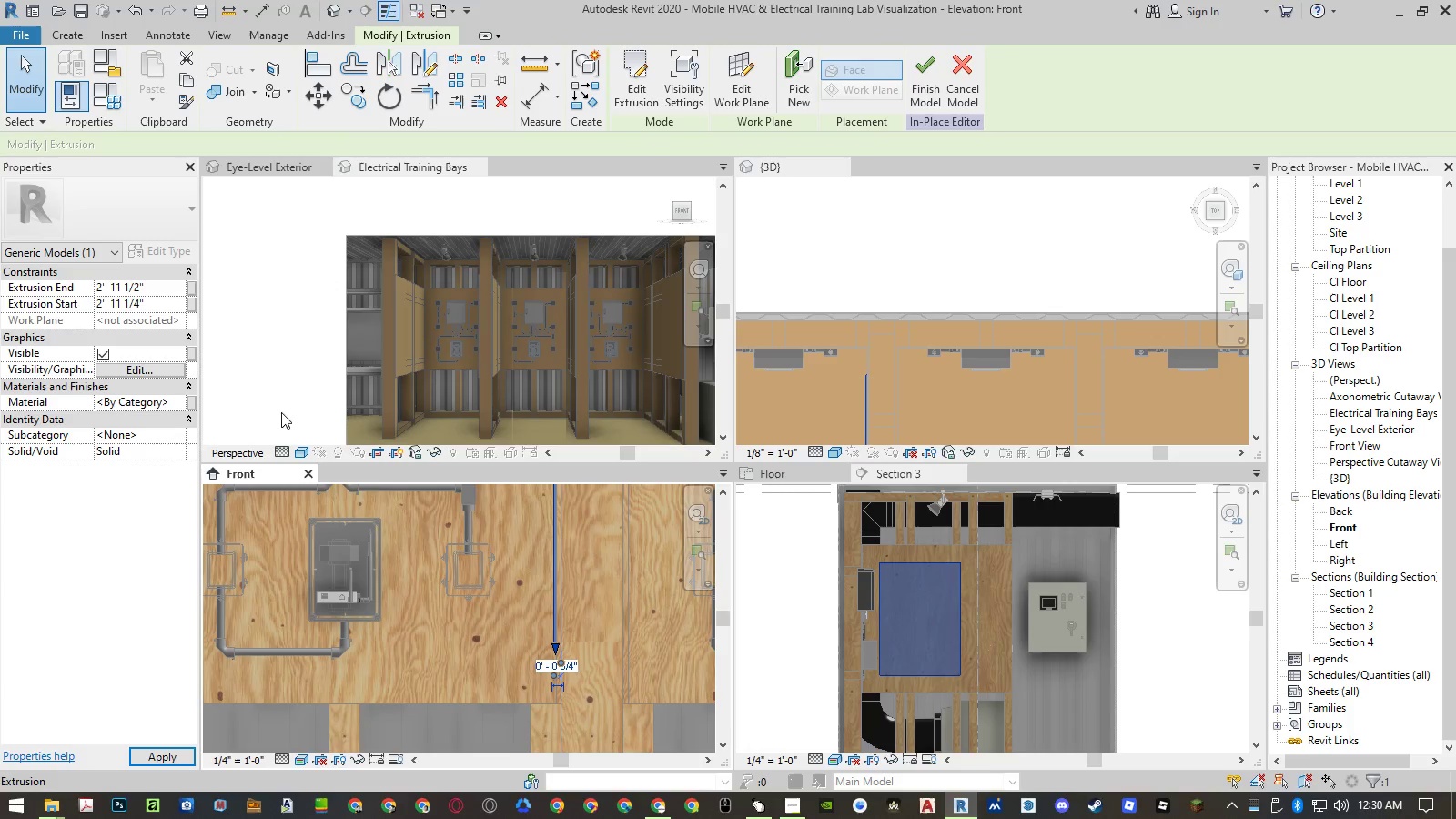 
key(Escape)
 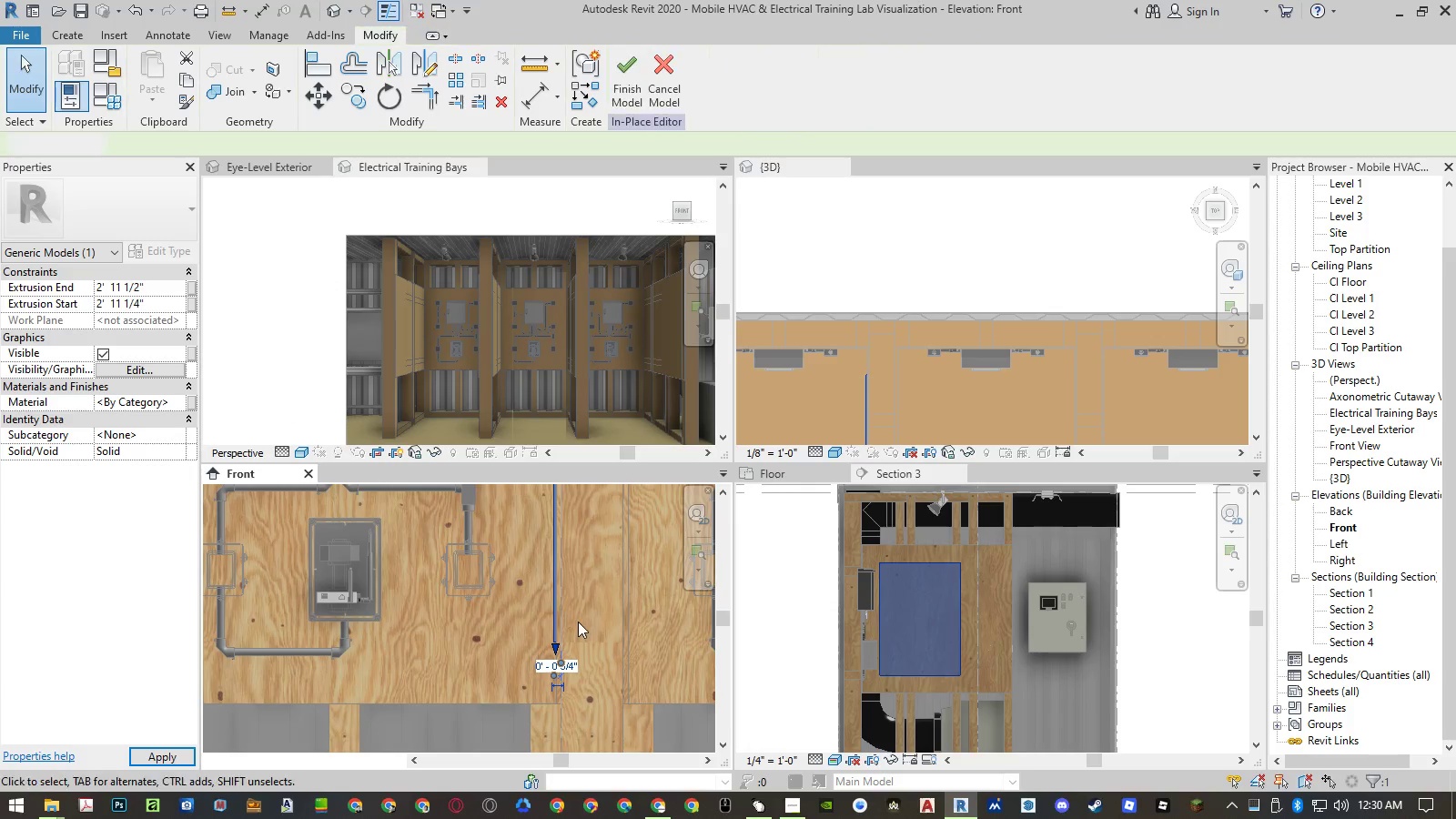 
key(Escape)
 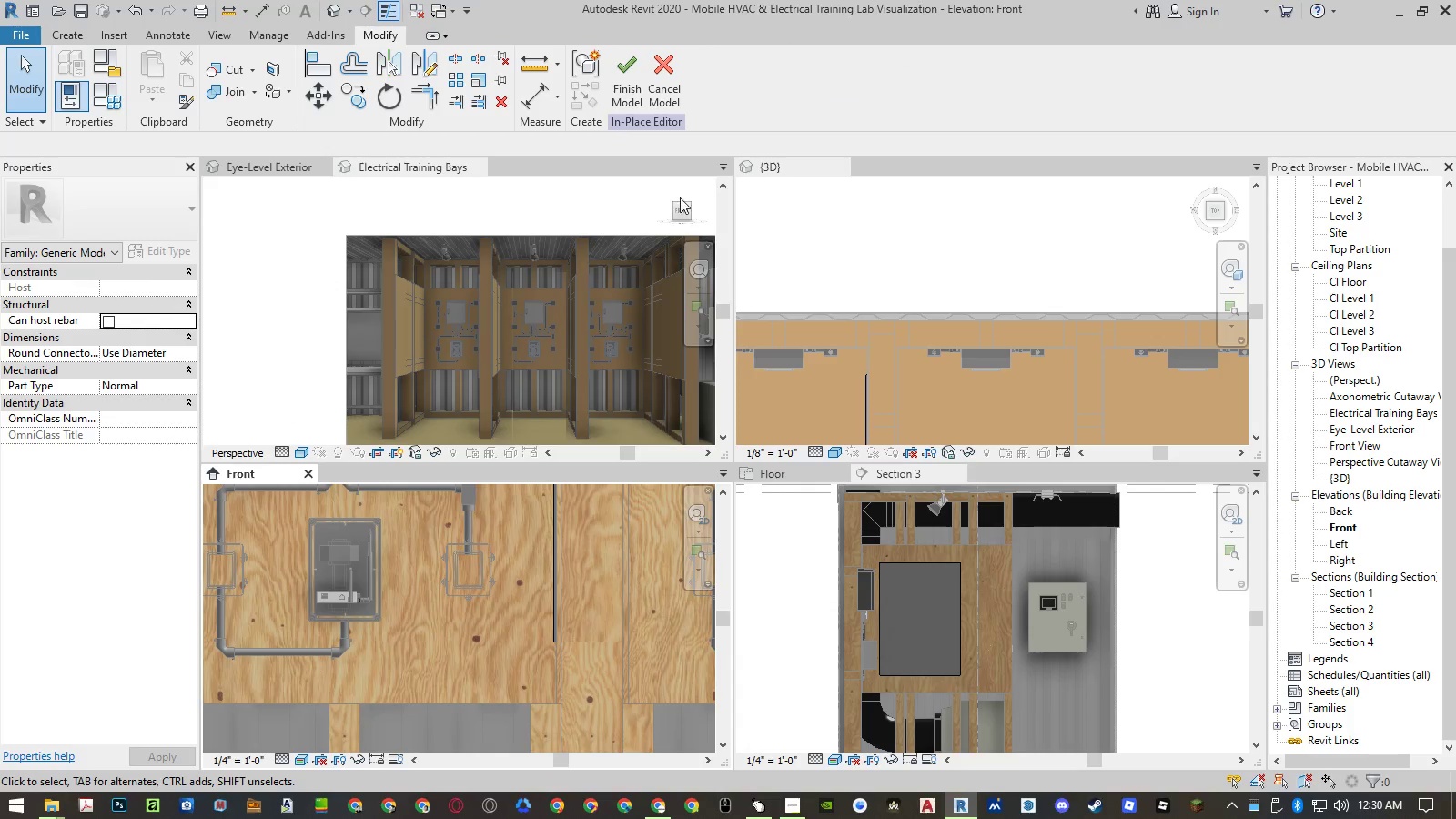 
left_click([632, 96])
 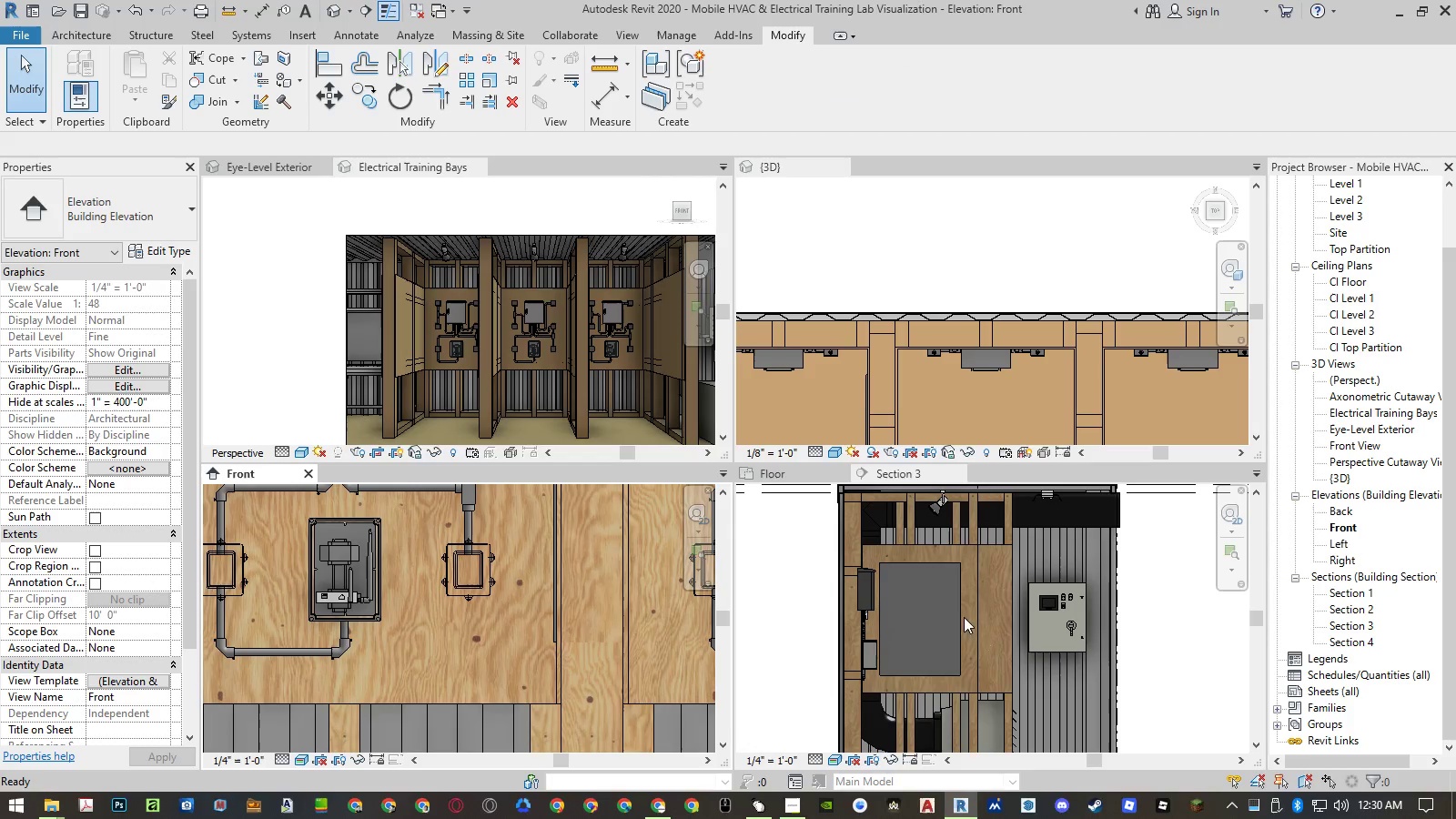 
left_click([953, 672])
 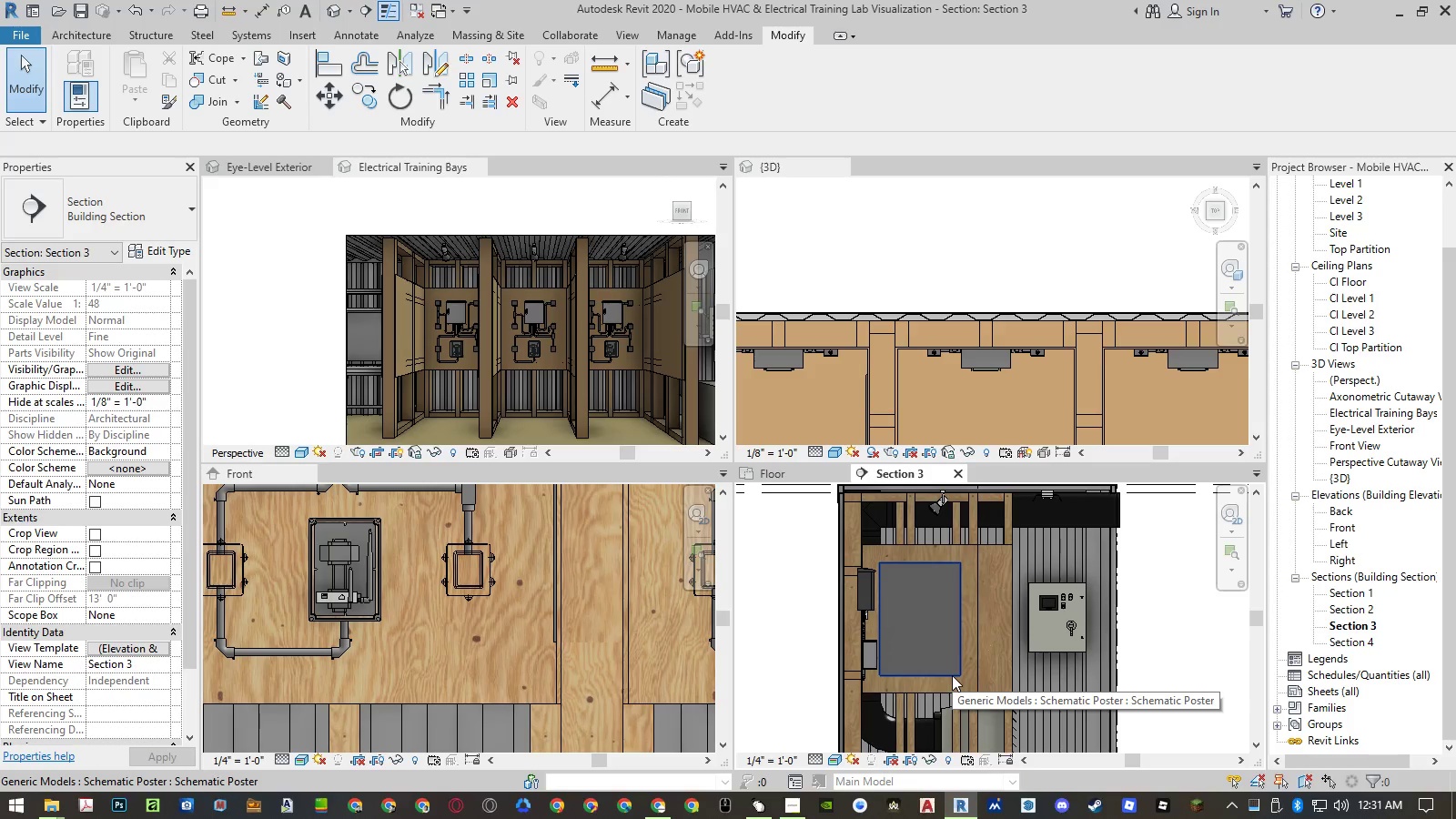 
double_click([952, 675])
 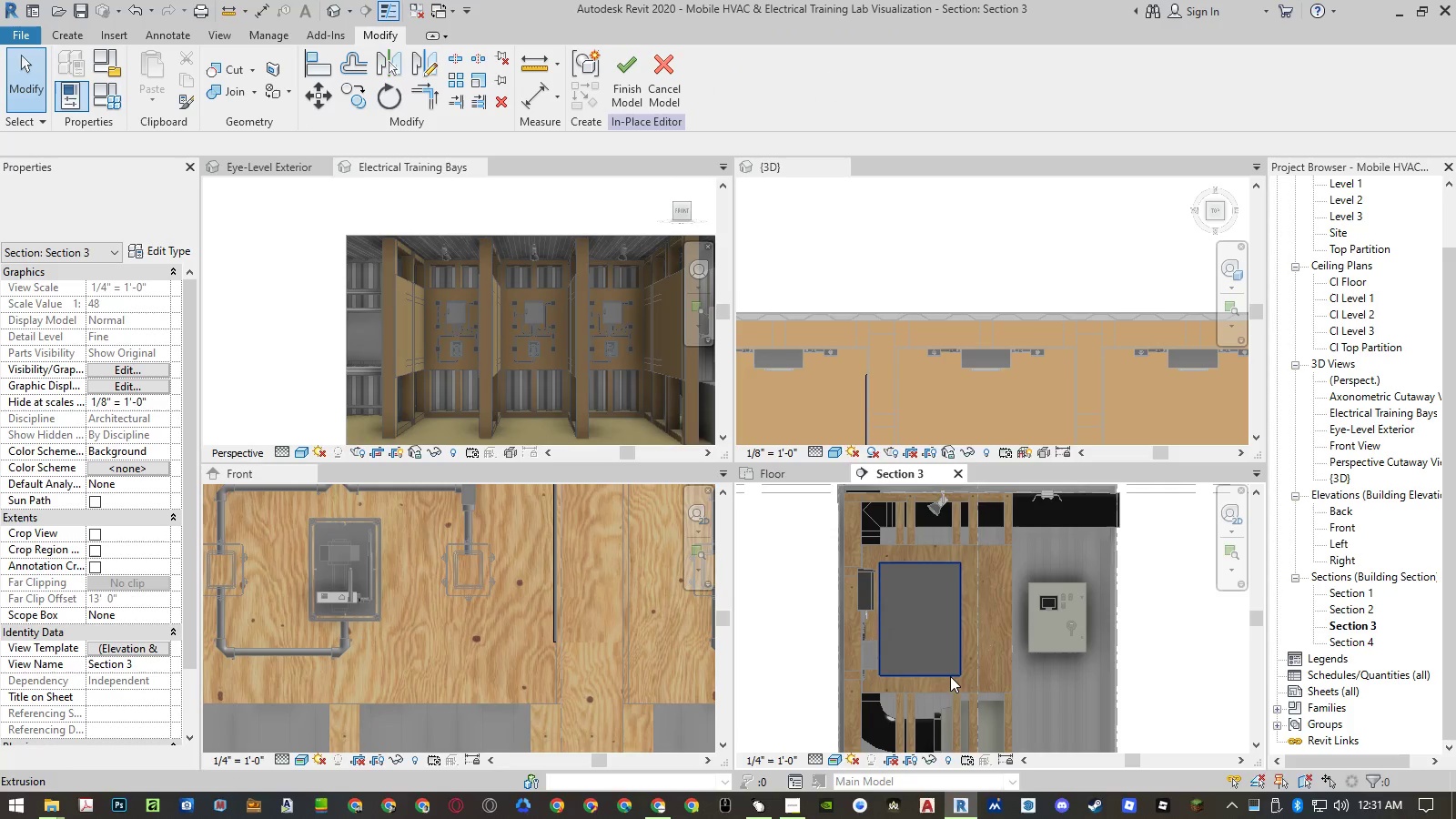 
double_click([950, 676])
 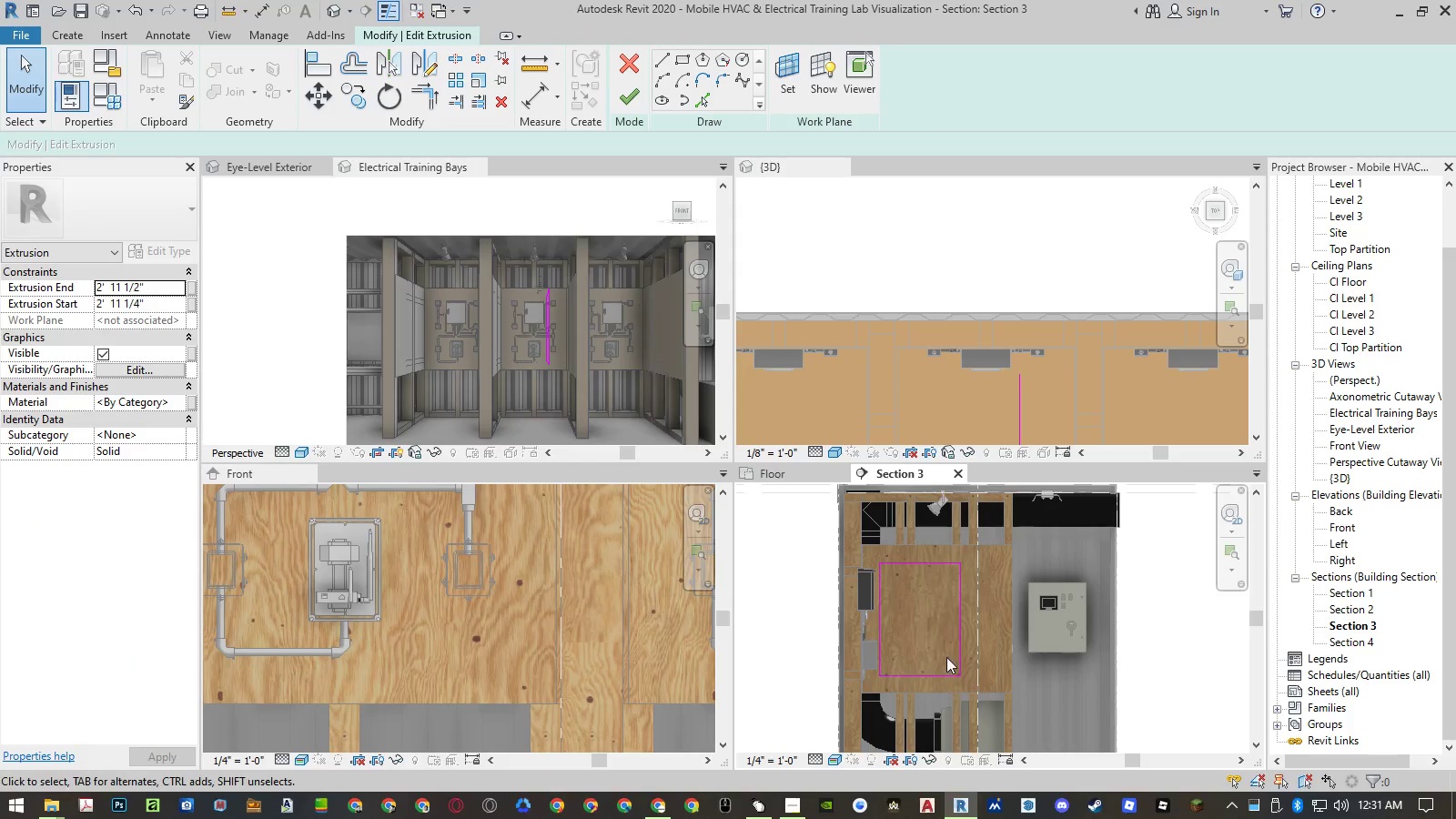 
type(dim)
 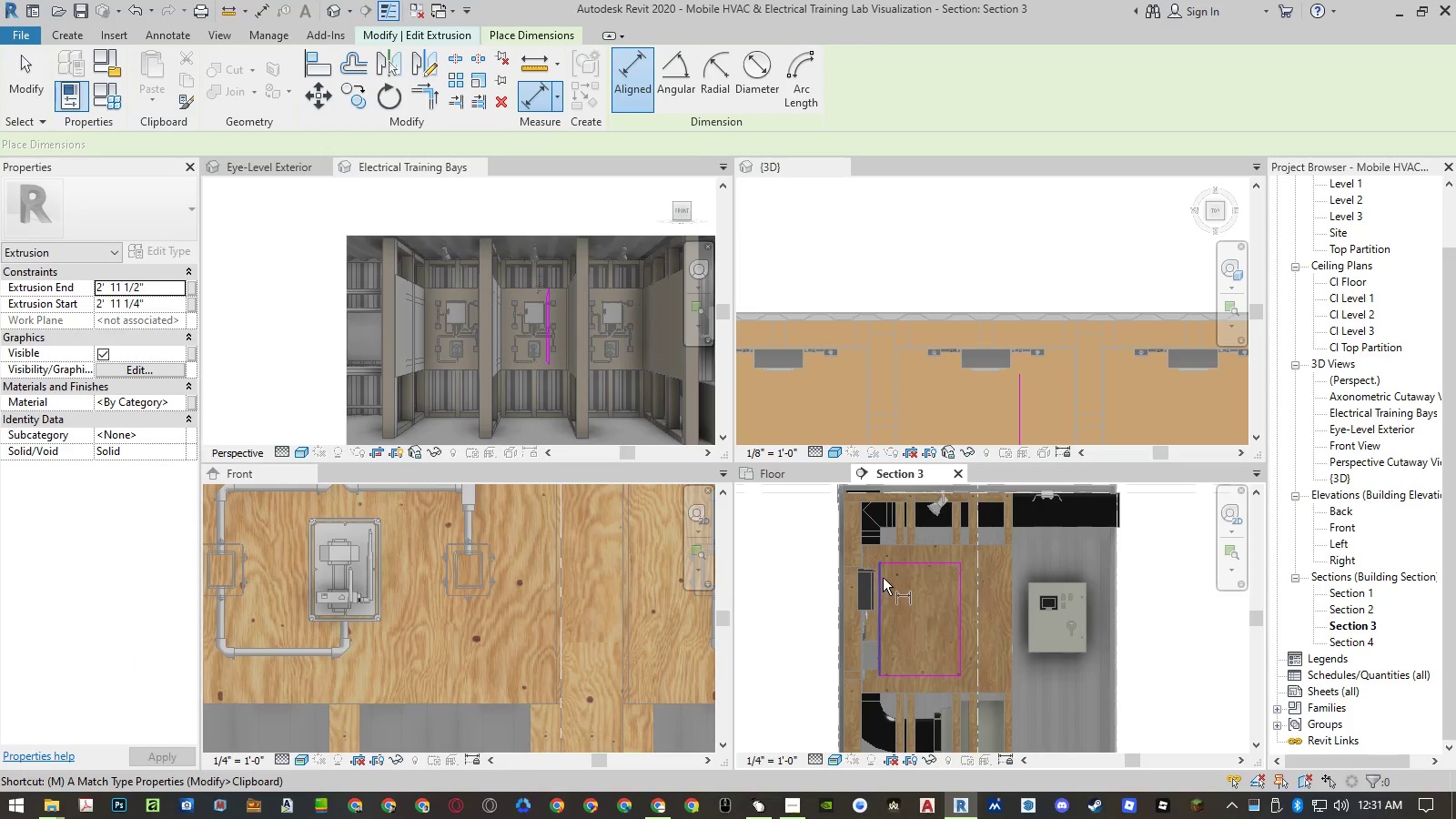 
left_click([882, 577])
 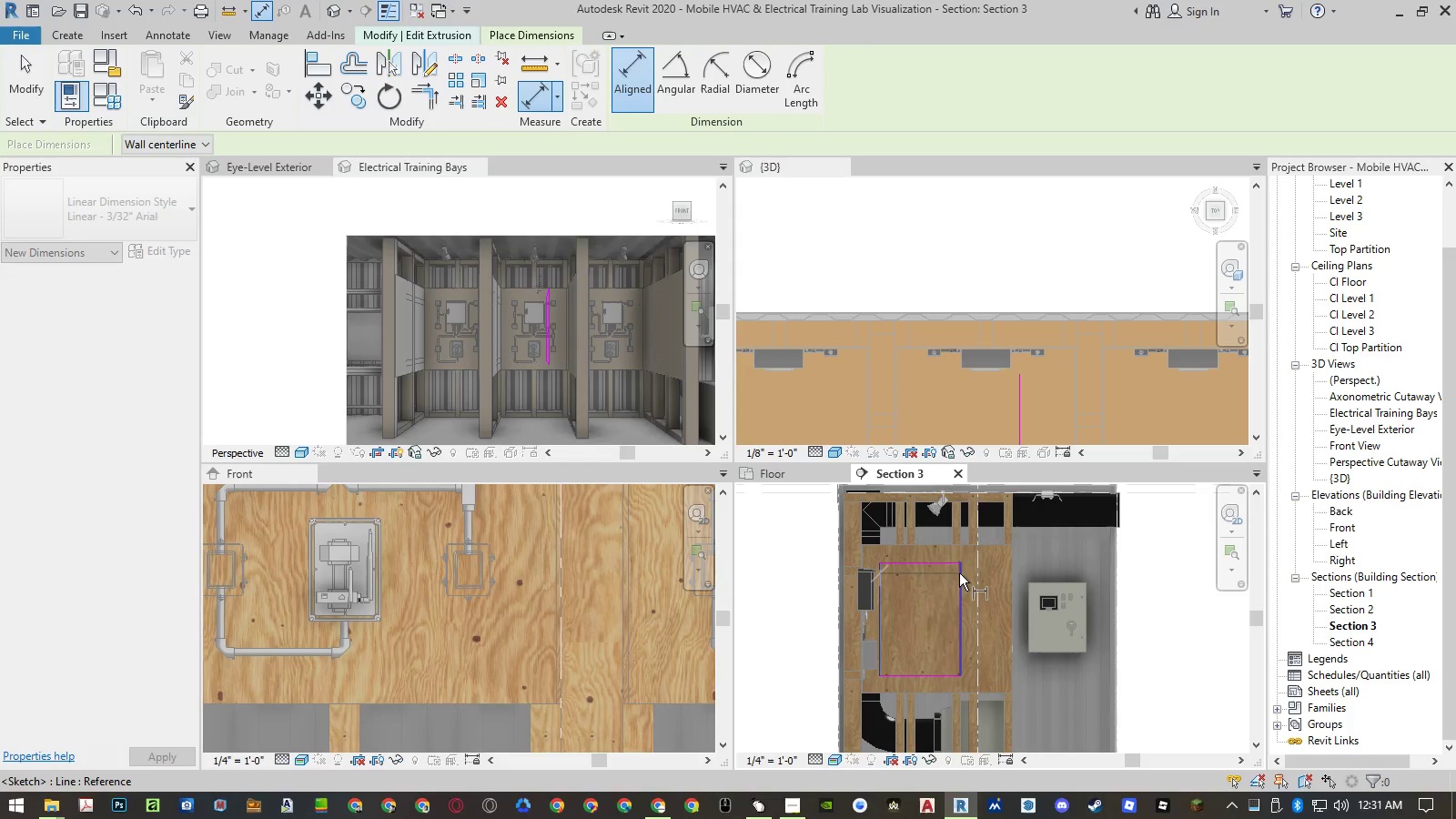 
left_click([959, 573])
 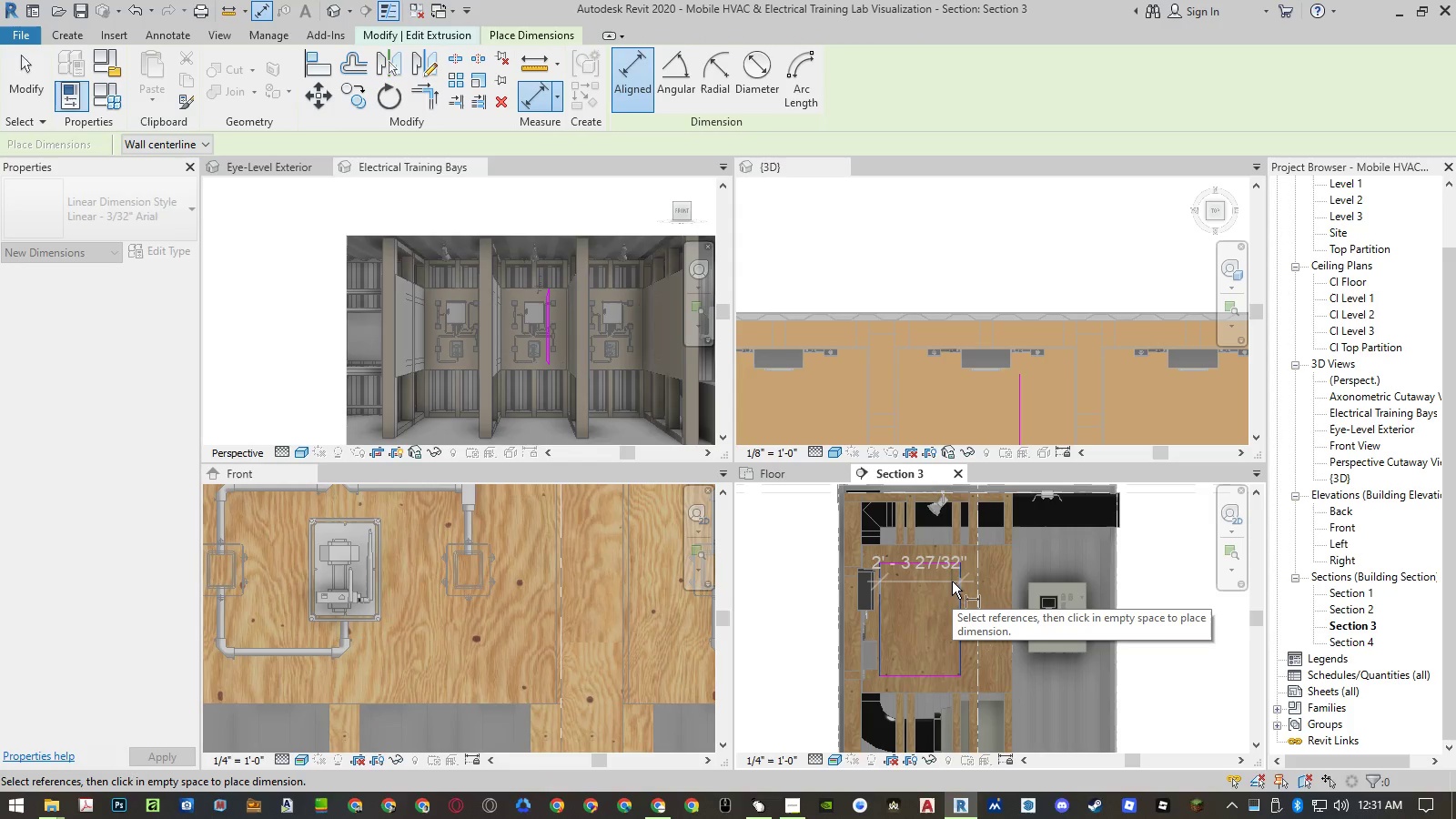 
left_click([952, 581])
 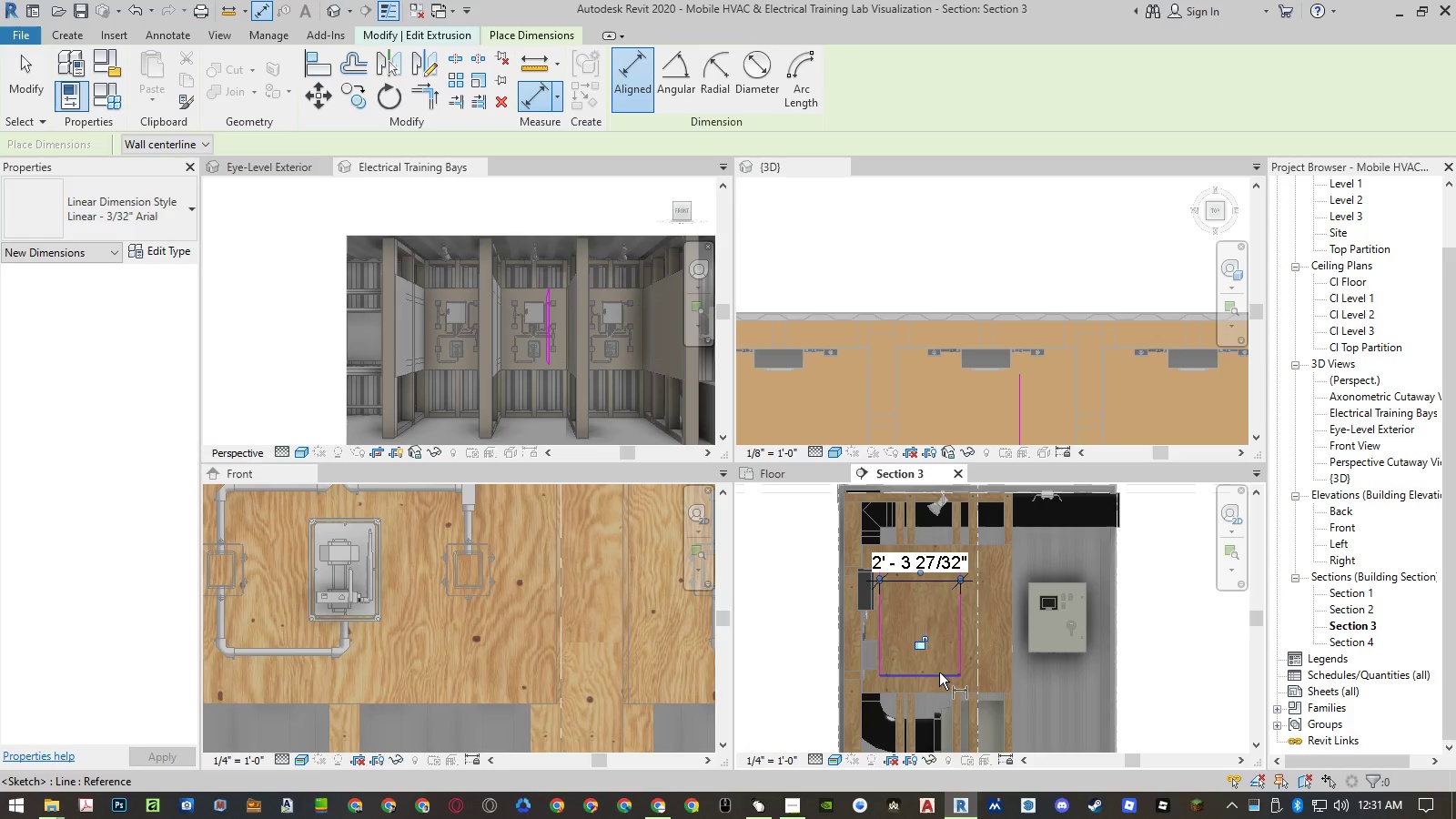 
left_click([940, 673])
 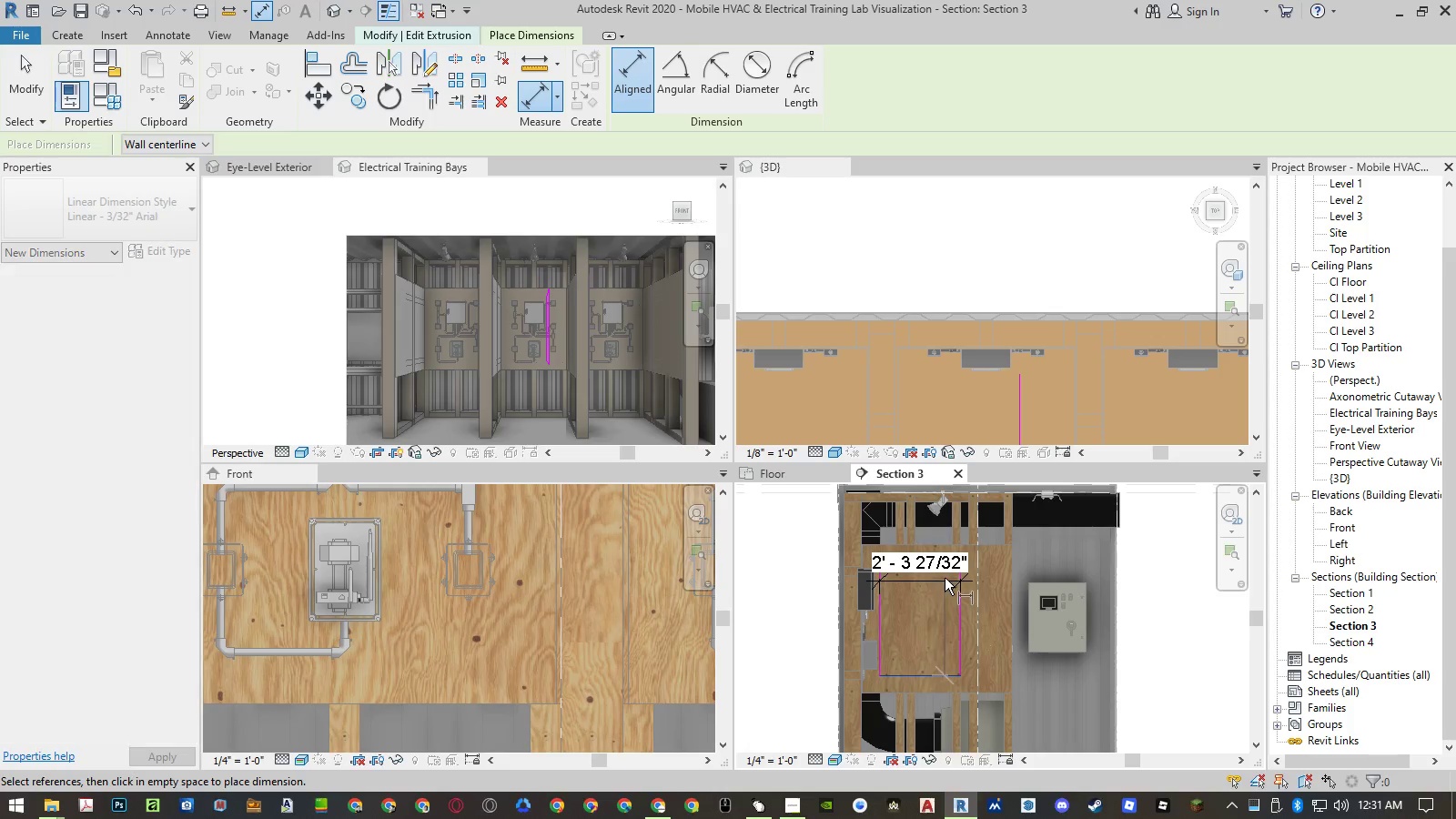 
scroll: coordinate [945, 564], scroll_direction: up, amount: 9.0
 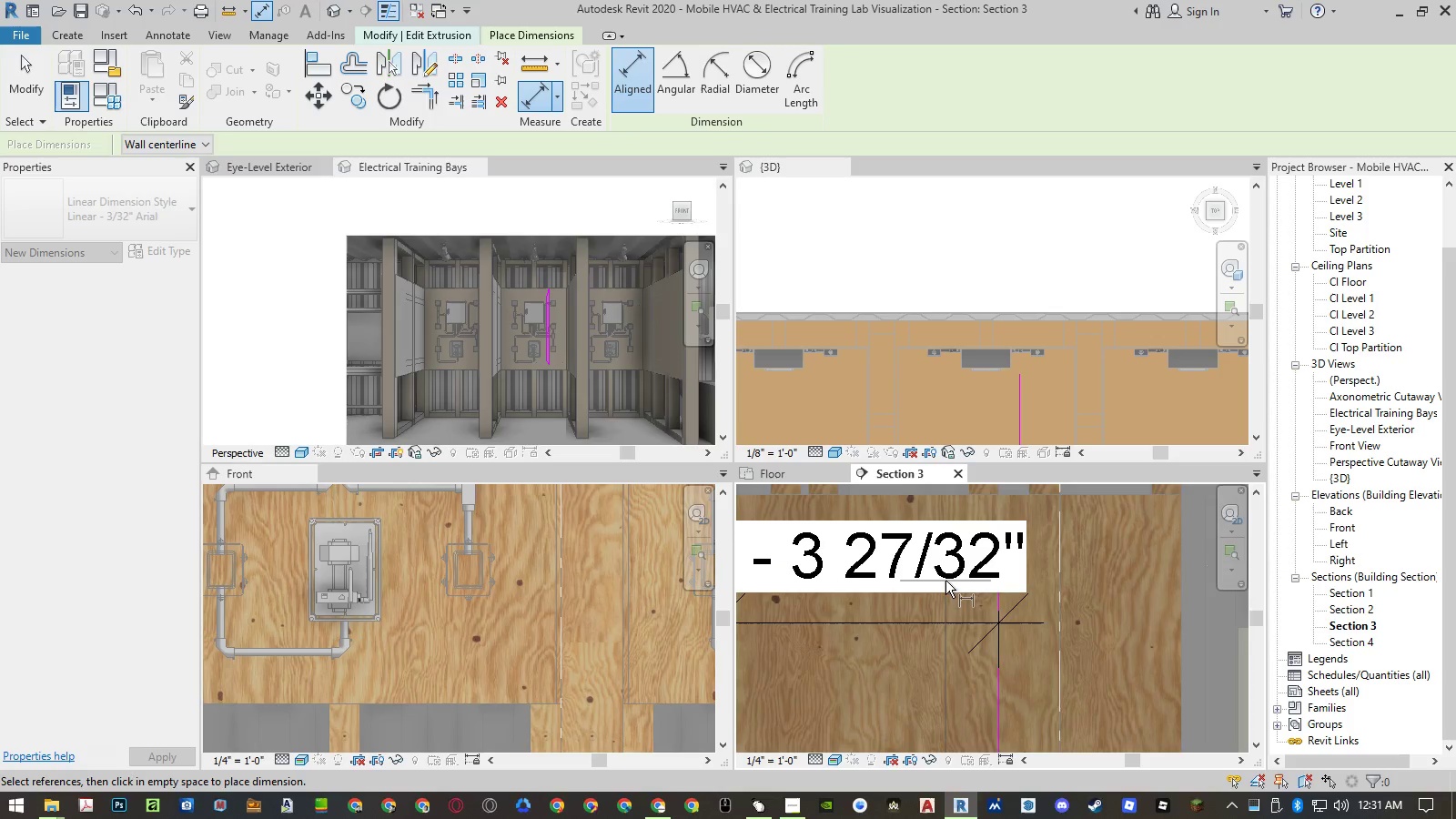 
key(Escape)
 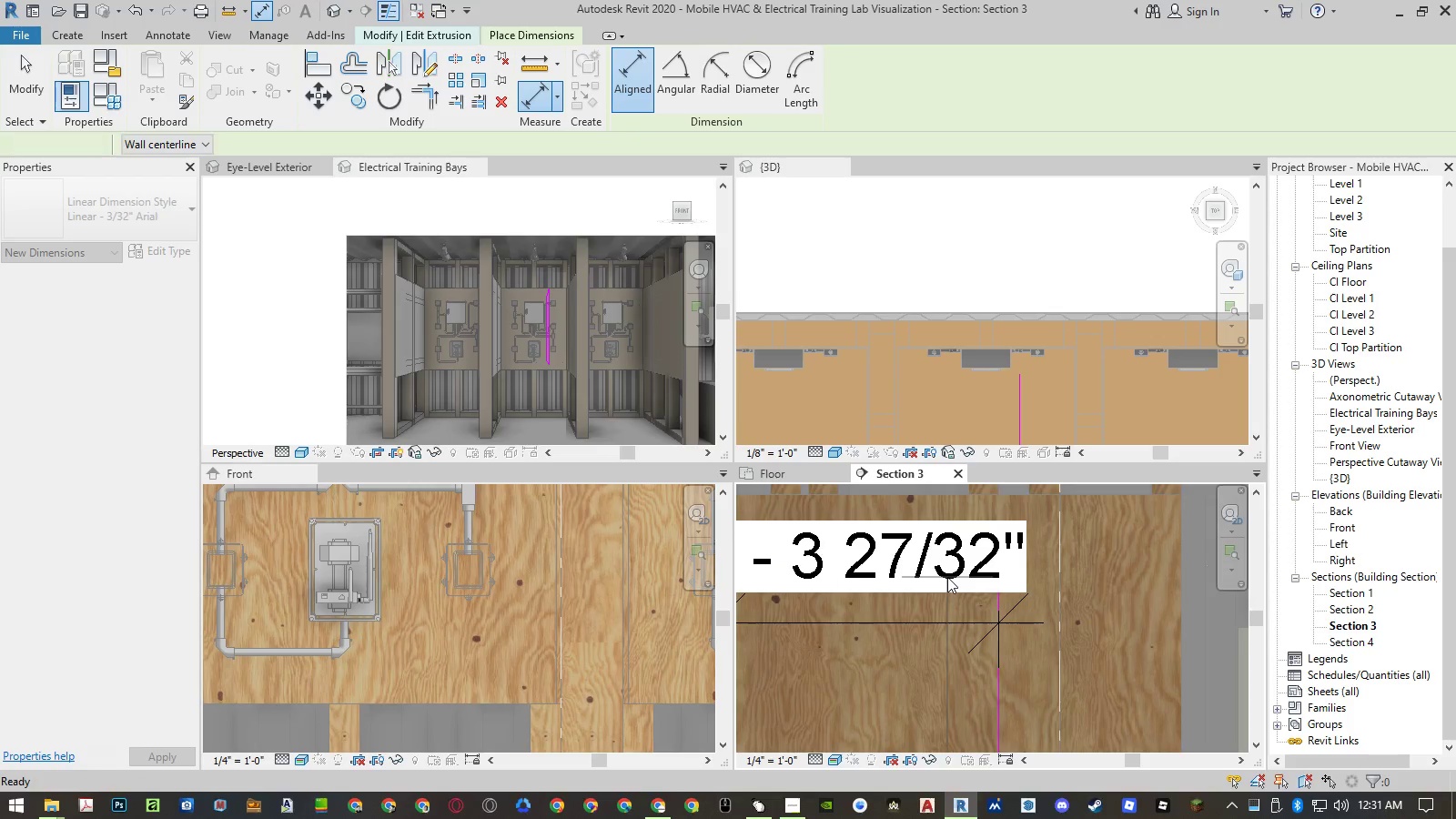 
key(Escape)
 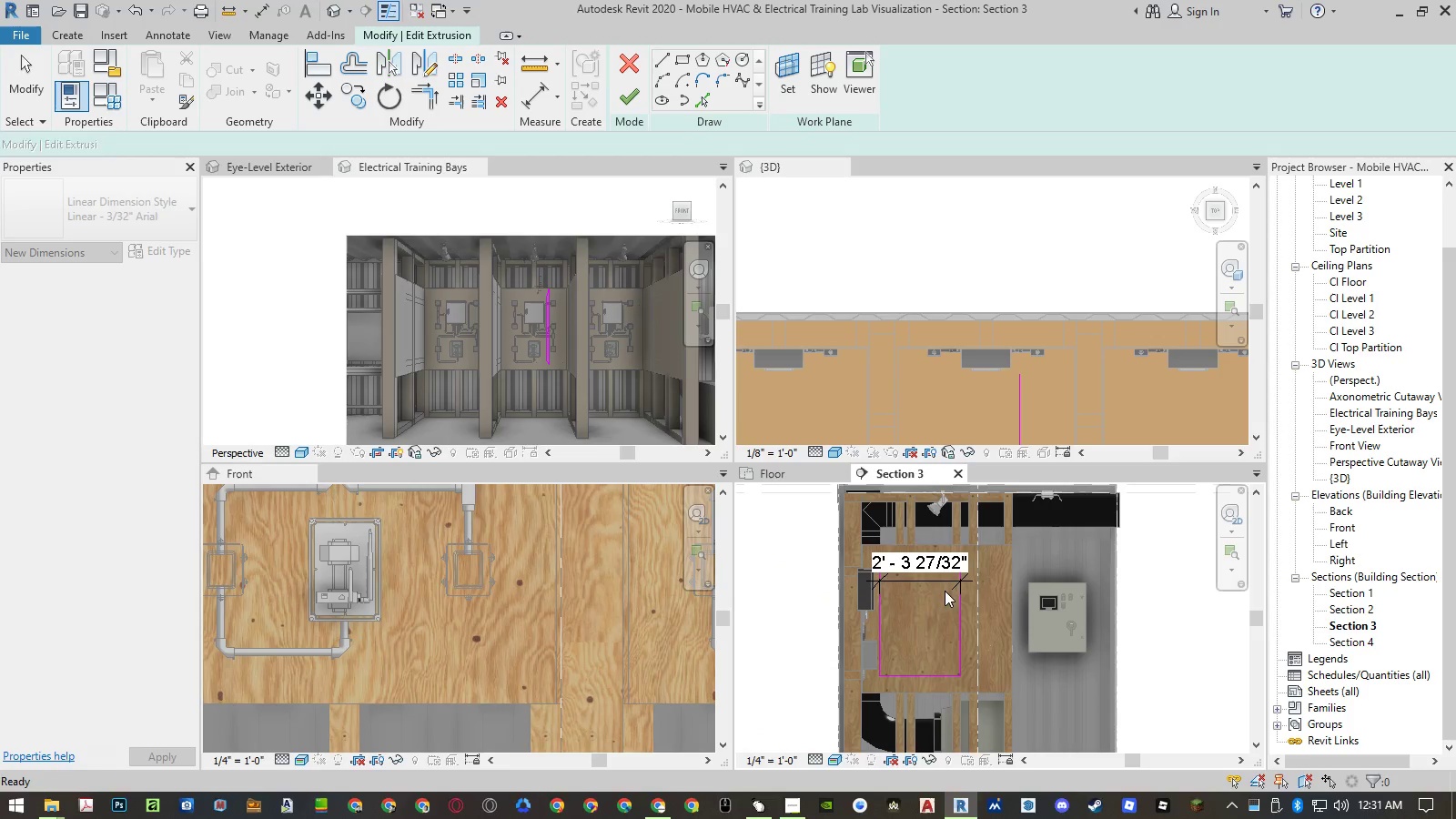 
left_click([944, 581])
 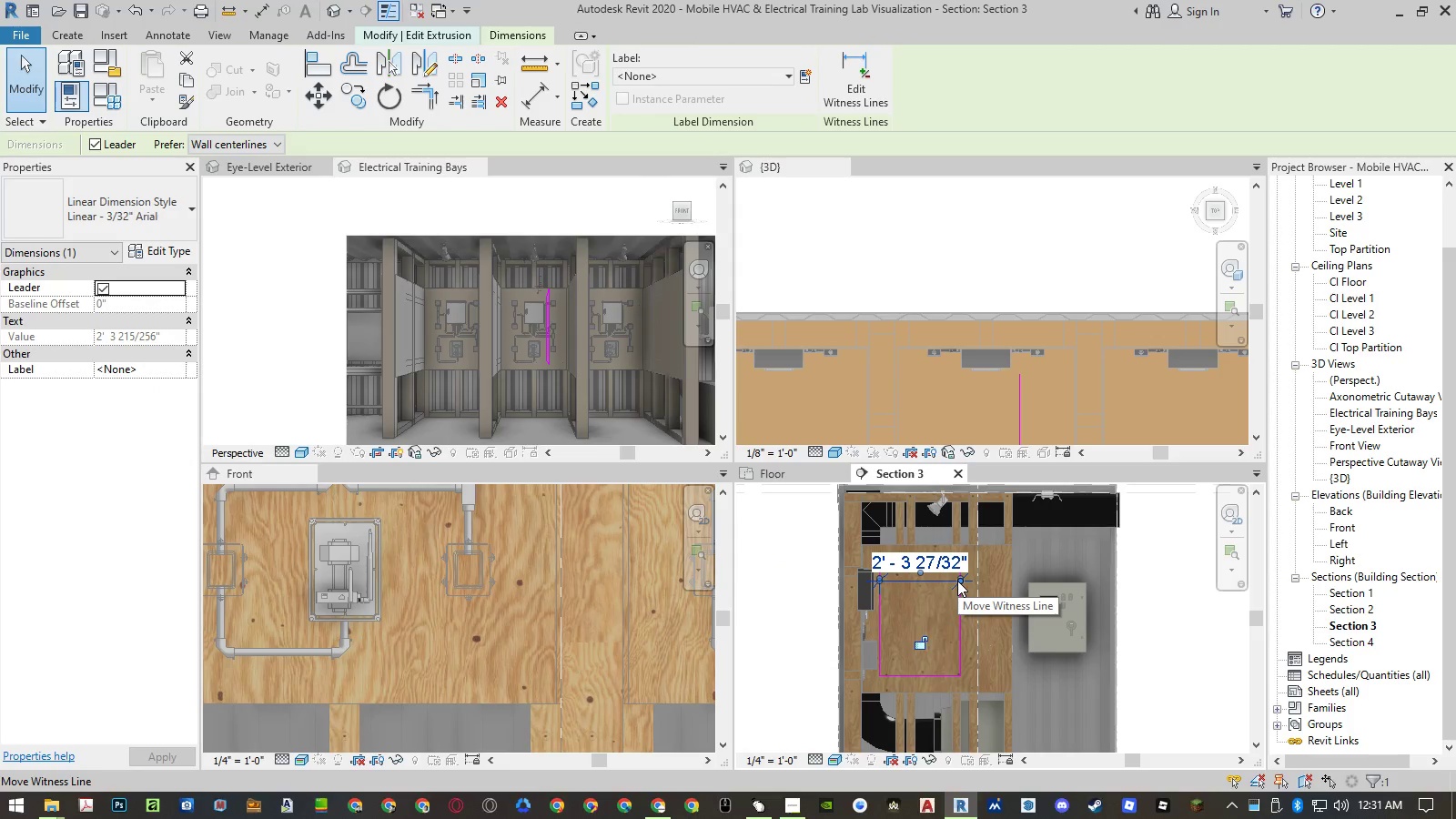 
left_click_drag(start_coordinate=[944, 580], to_coordinate=[945, 545])
 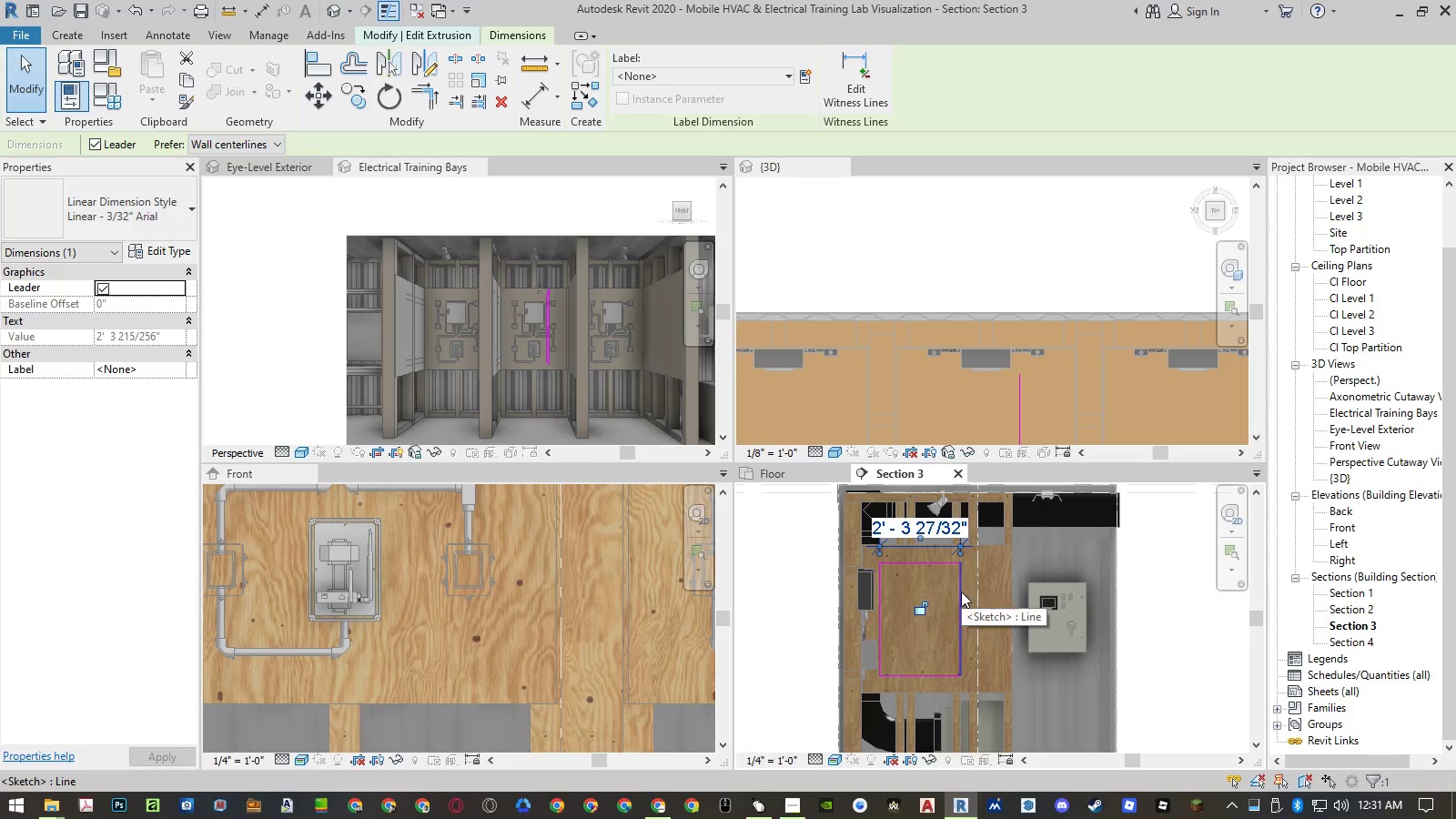 
scroll: coordinate [956, 543], scroll_direction: up, amount: 9.0
 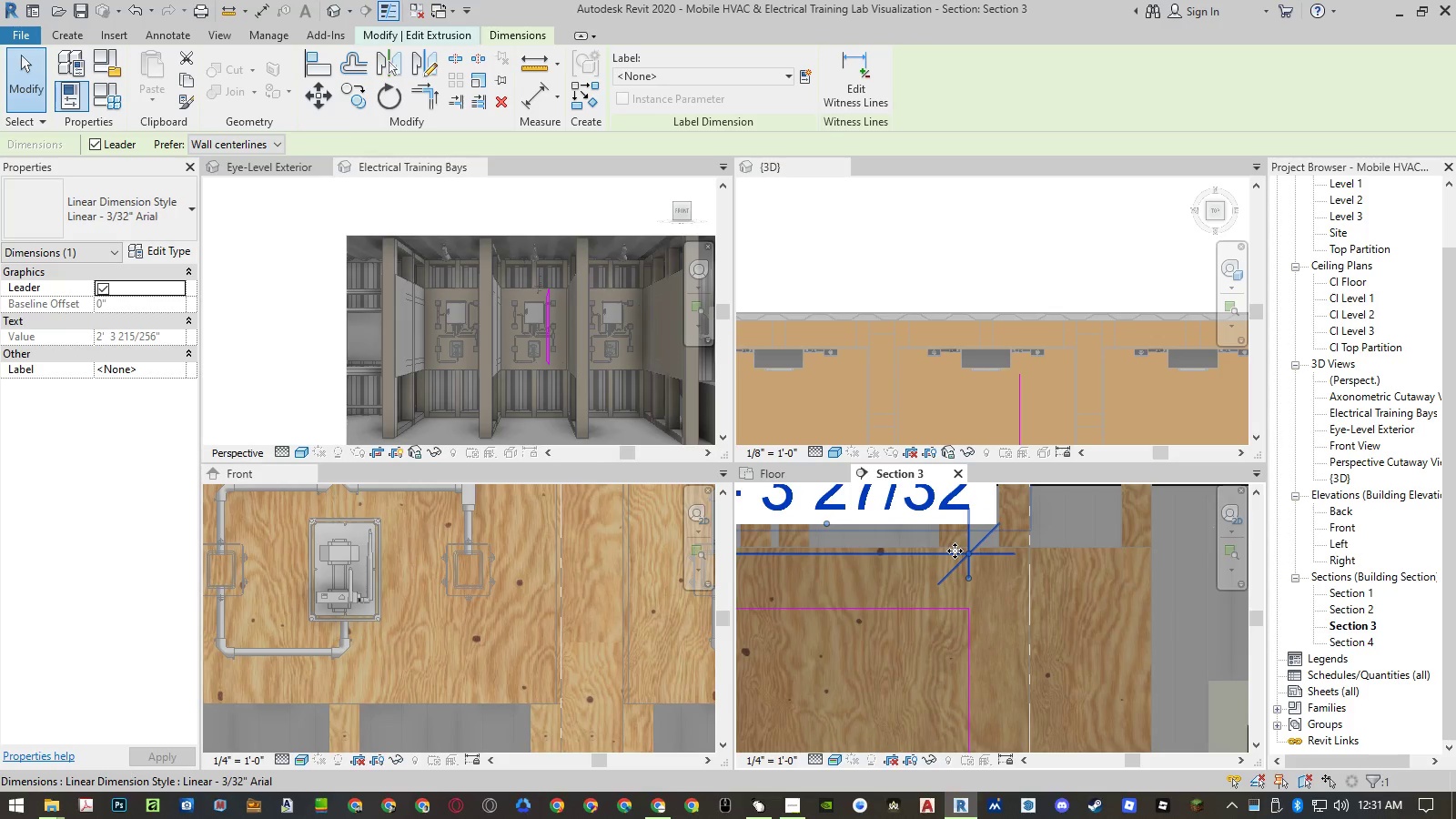 
left_click_drag(start_coordinate=[952, 551], to_coordinate=[945, 563])
 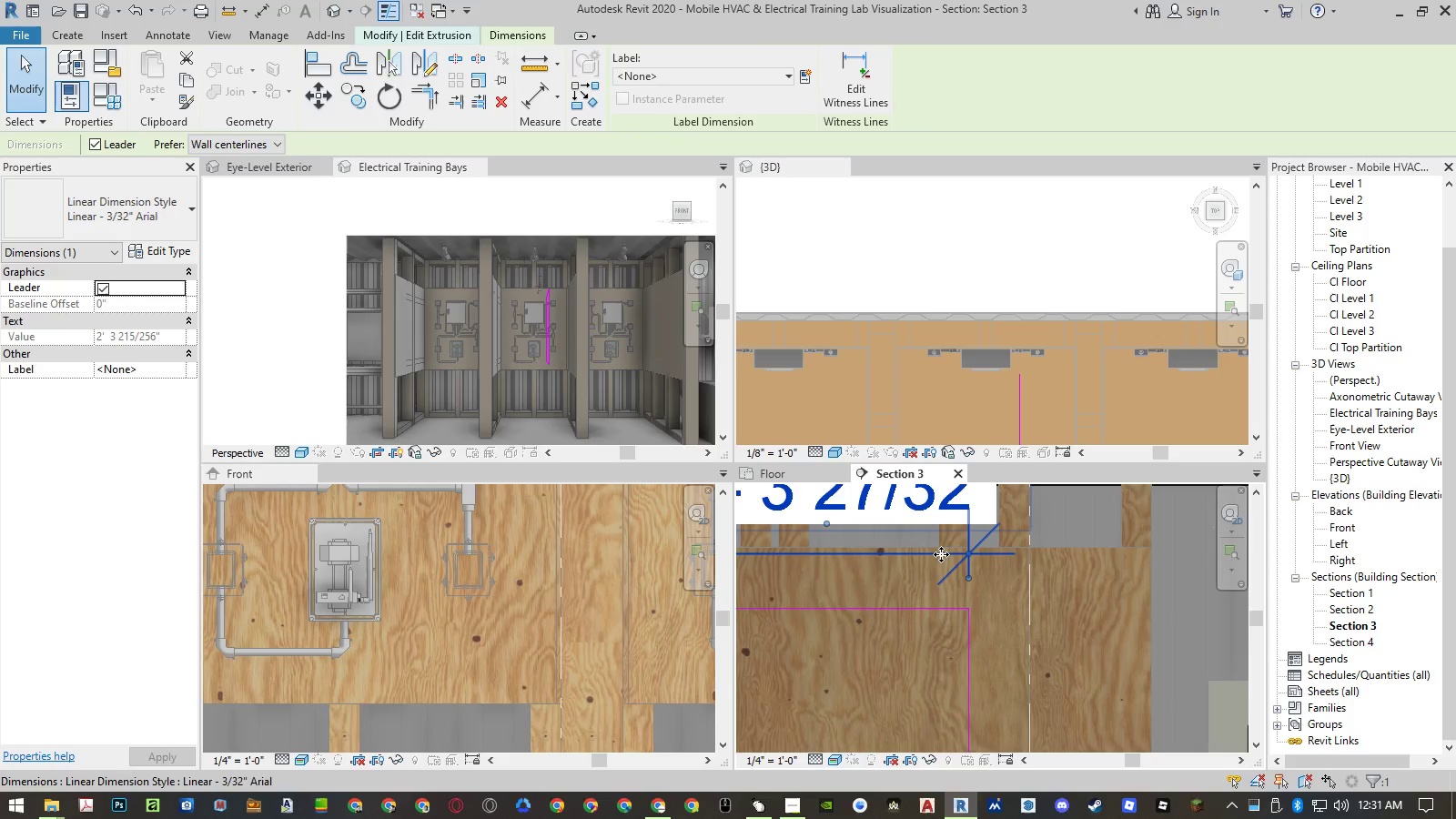 
left_click_drag(start_coordinate=[940, 551], to_coordinate=[939, 543])
 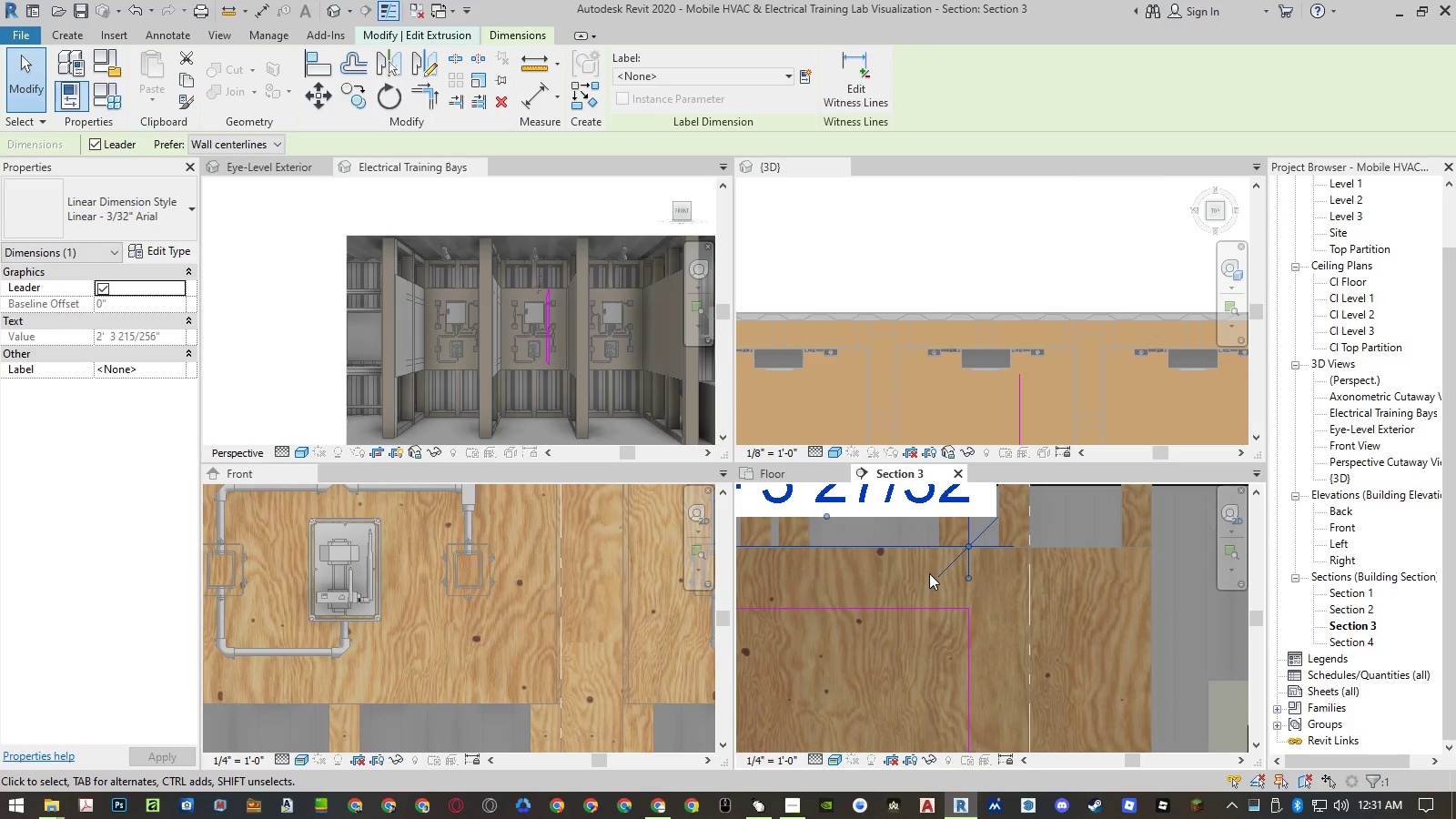 
type(di )
 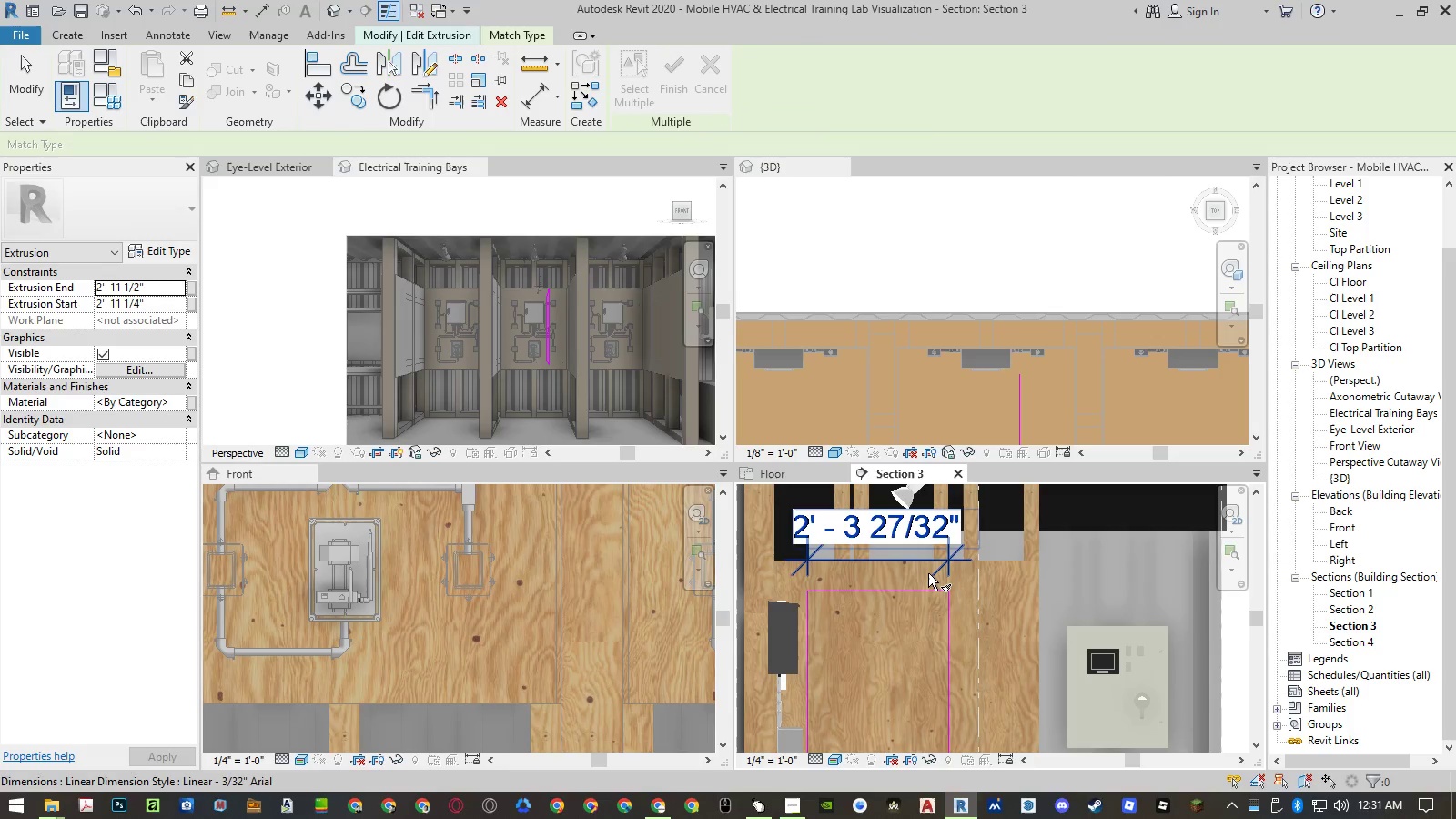 
hold_key(key=M, duration=2.83)
 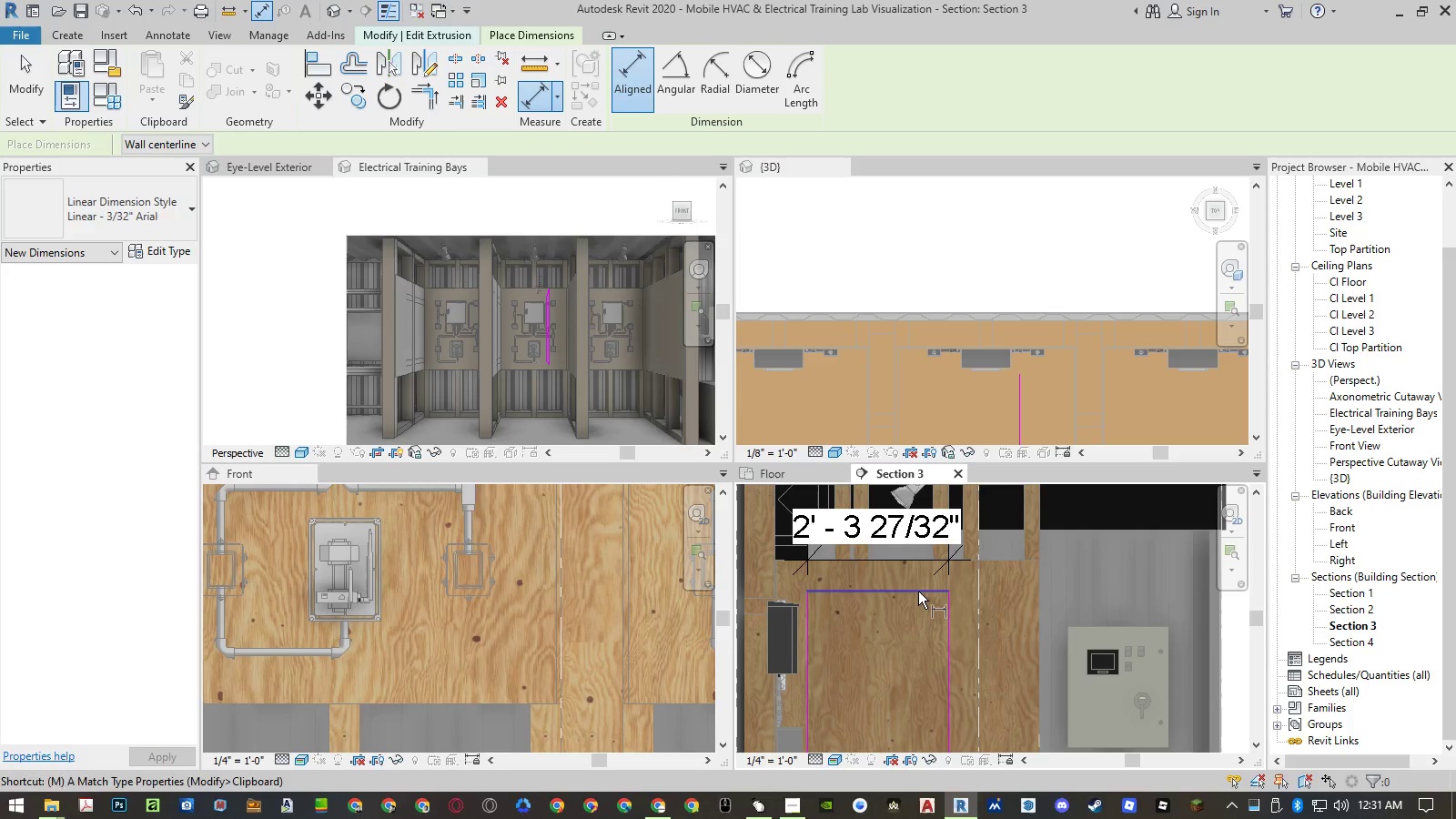 
scroll: coordinate [928, 573], scroll_direction: down, amount: 4.0
 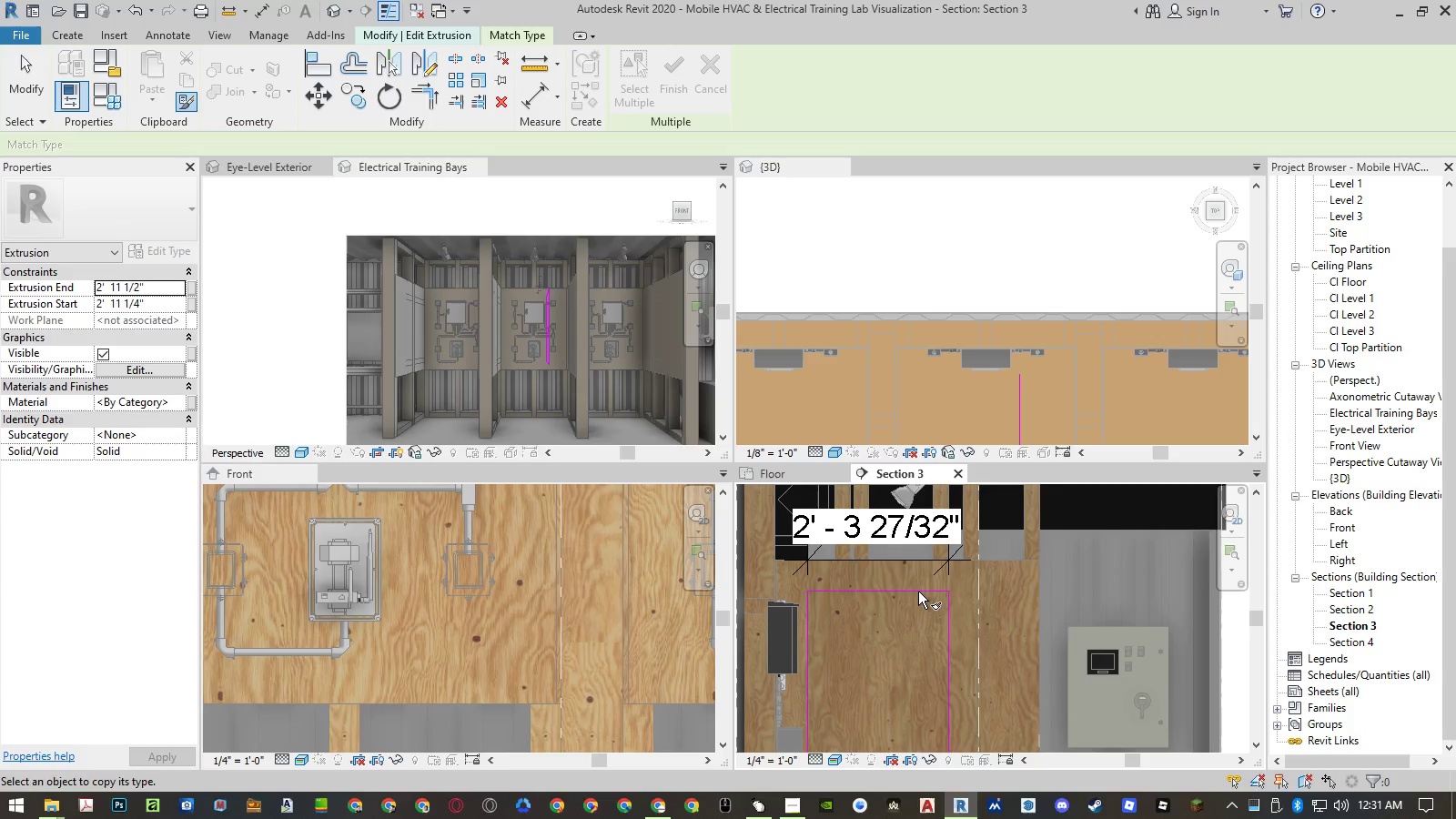 
key(Escape)
key(Escape)
type(di)
 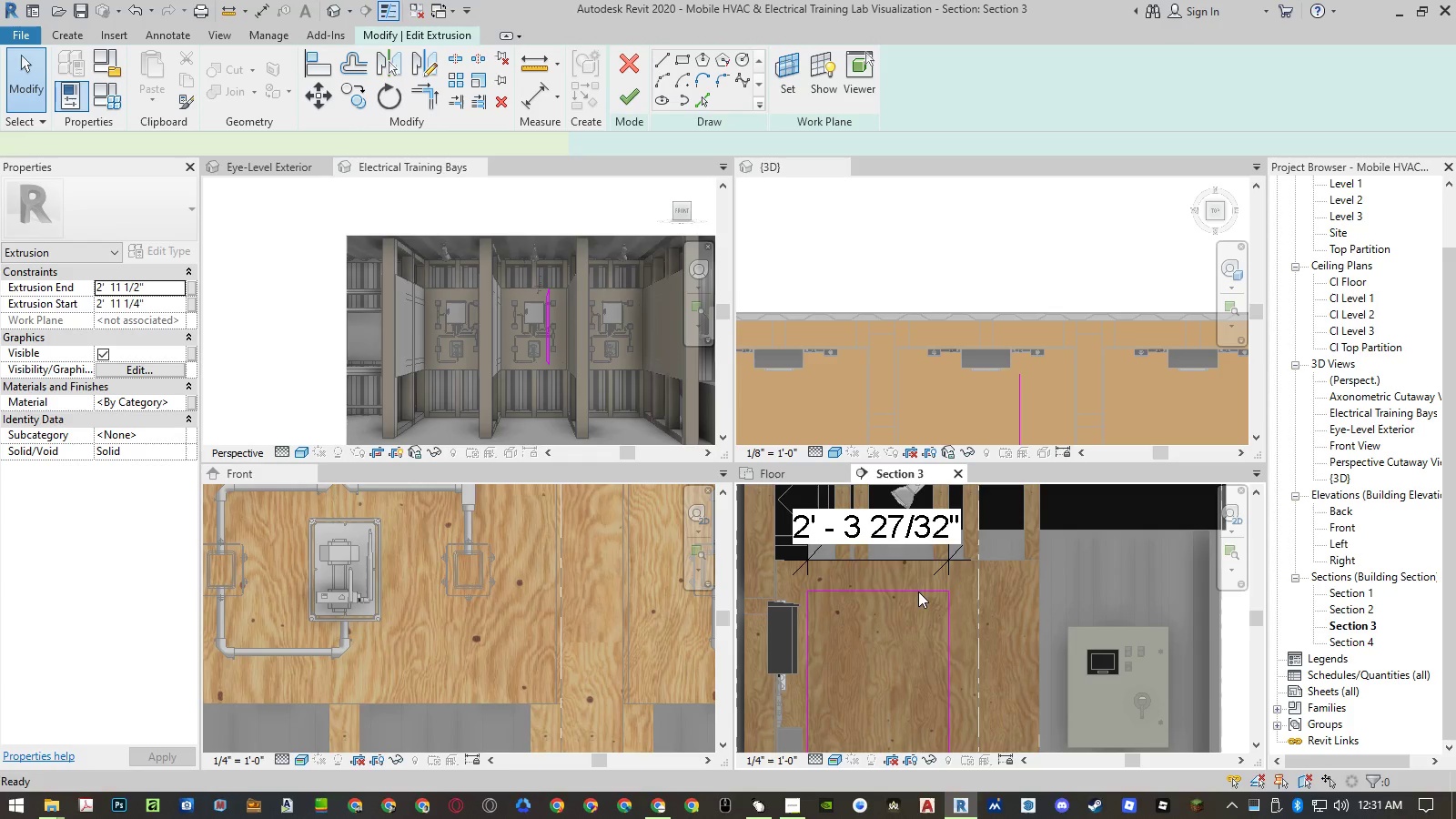 
hold_key(key=M, duration=16.89)
 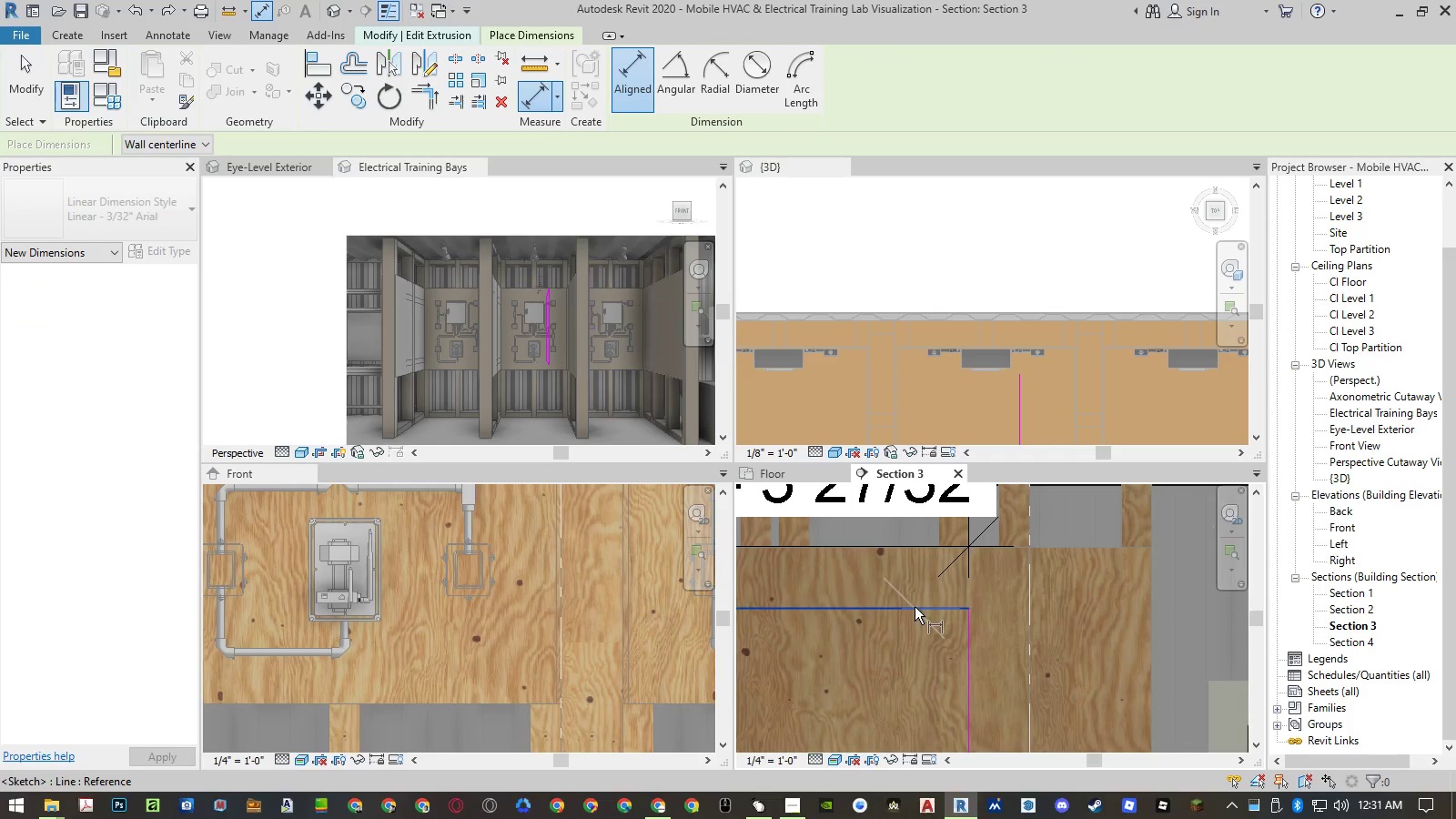 
left_click([918, 592])
 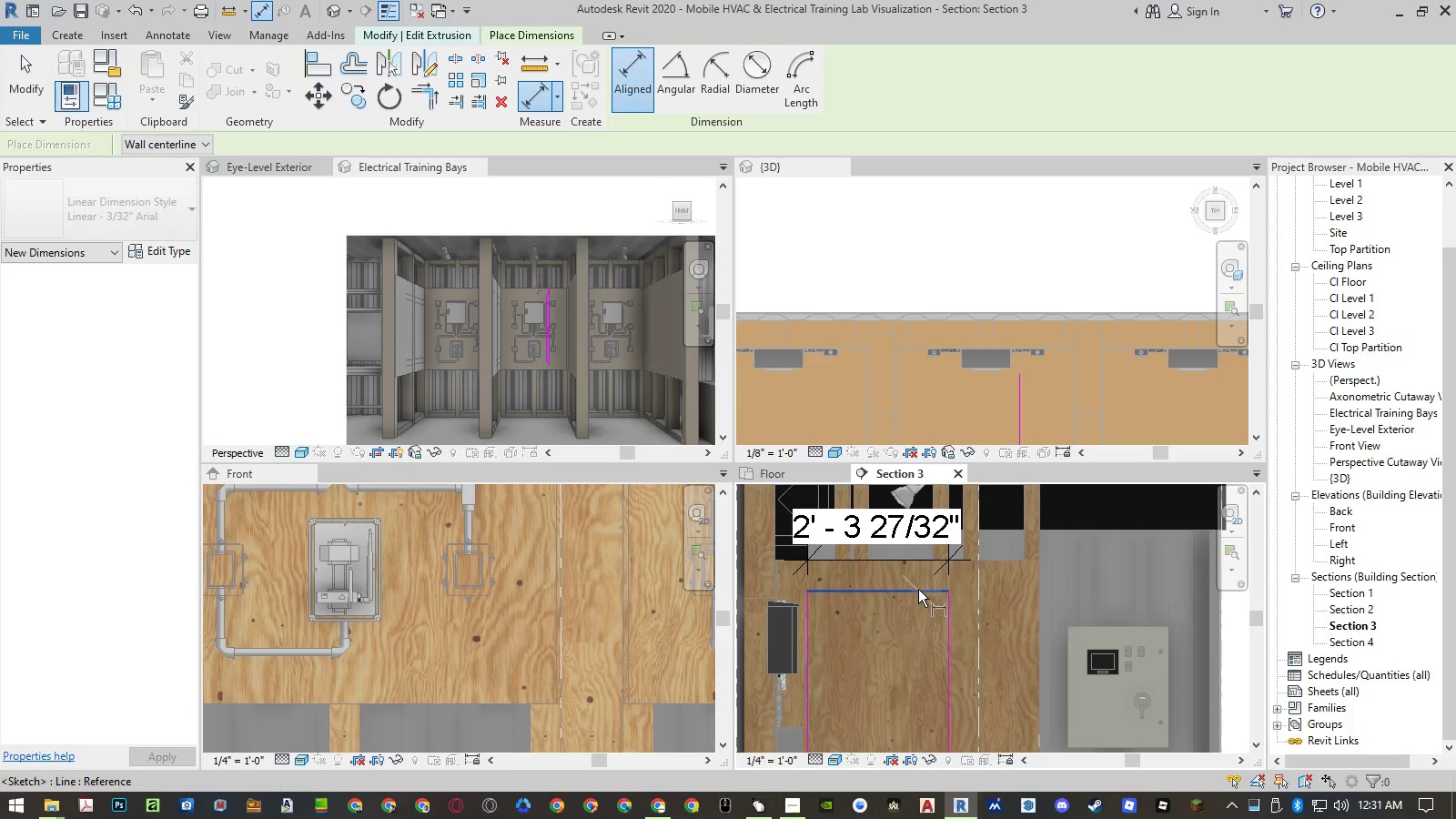 
scroll: coordinate [918, 579], scroll_direction: down, amount: 6.0
 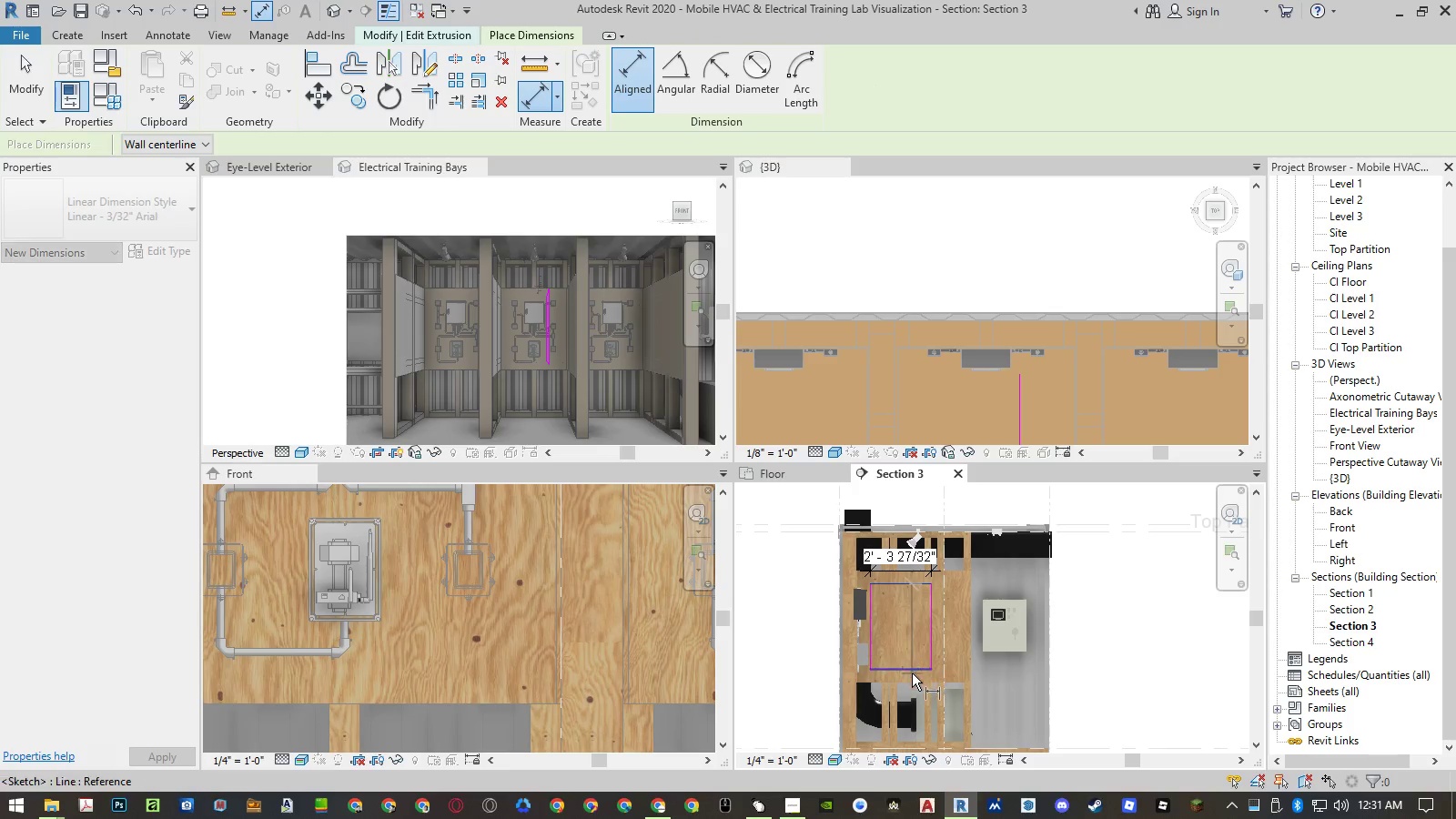 
left_click([912, 673])
 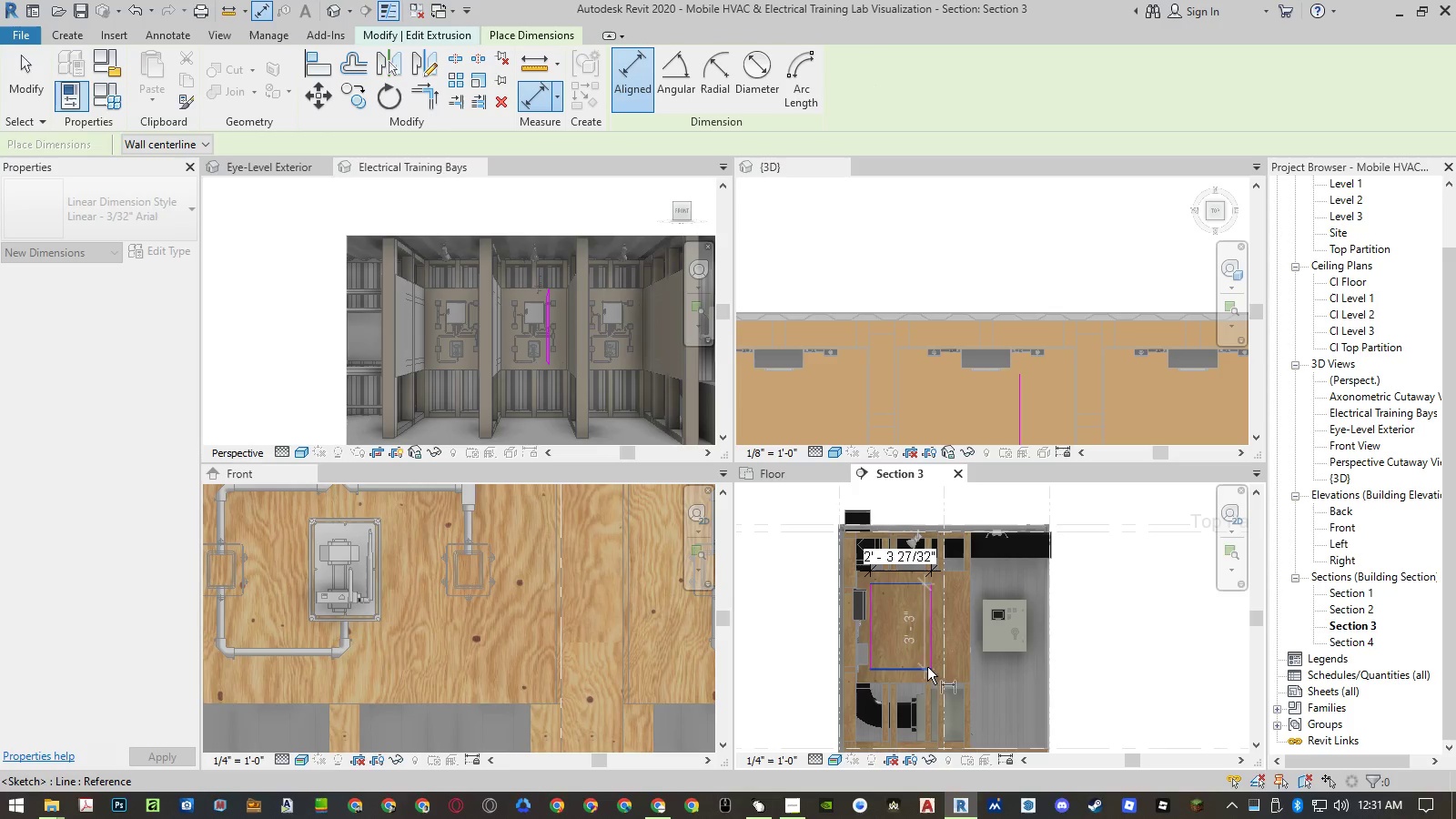 
scroll: coordinate [933, 660], scroll_direction: up, amount: 6.0
 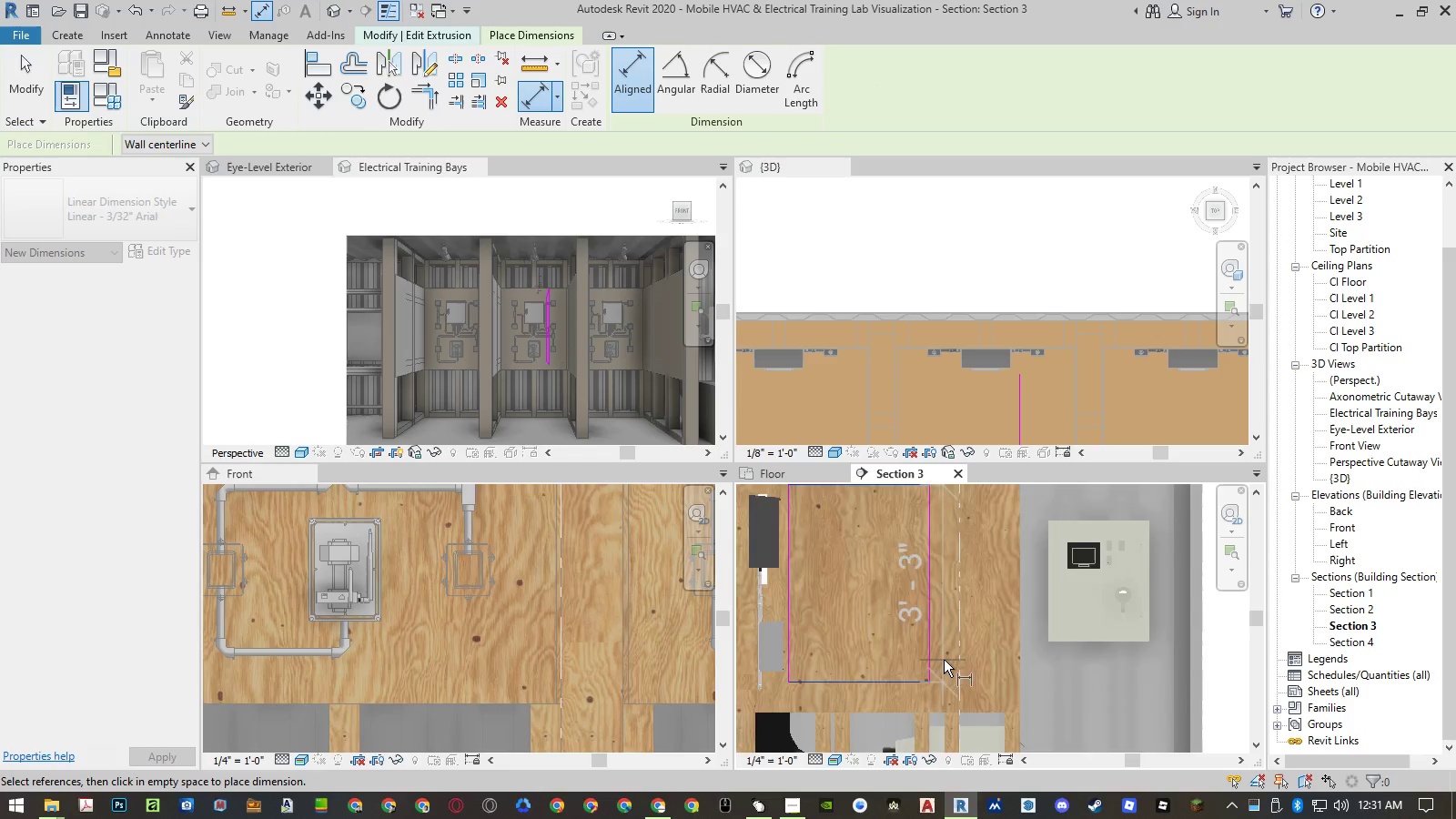 
scroll: coordinate [944, 661], scroll_direction: down, amount: 6.0
 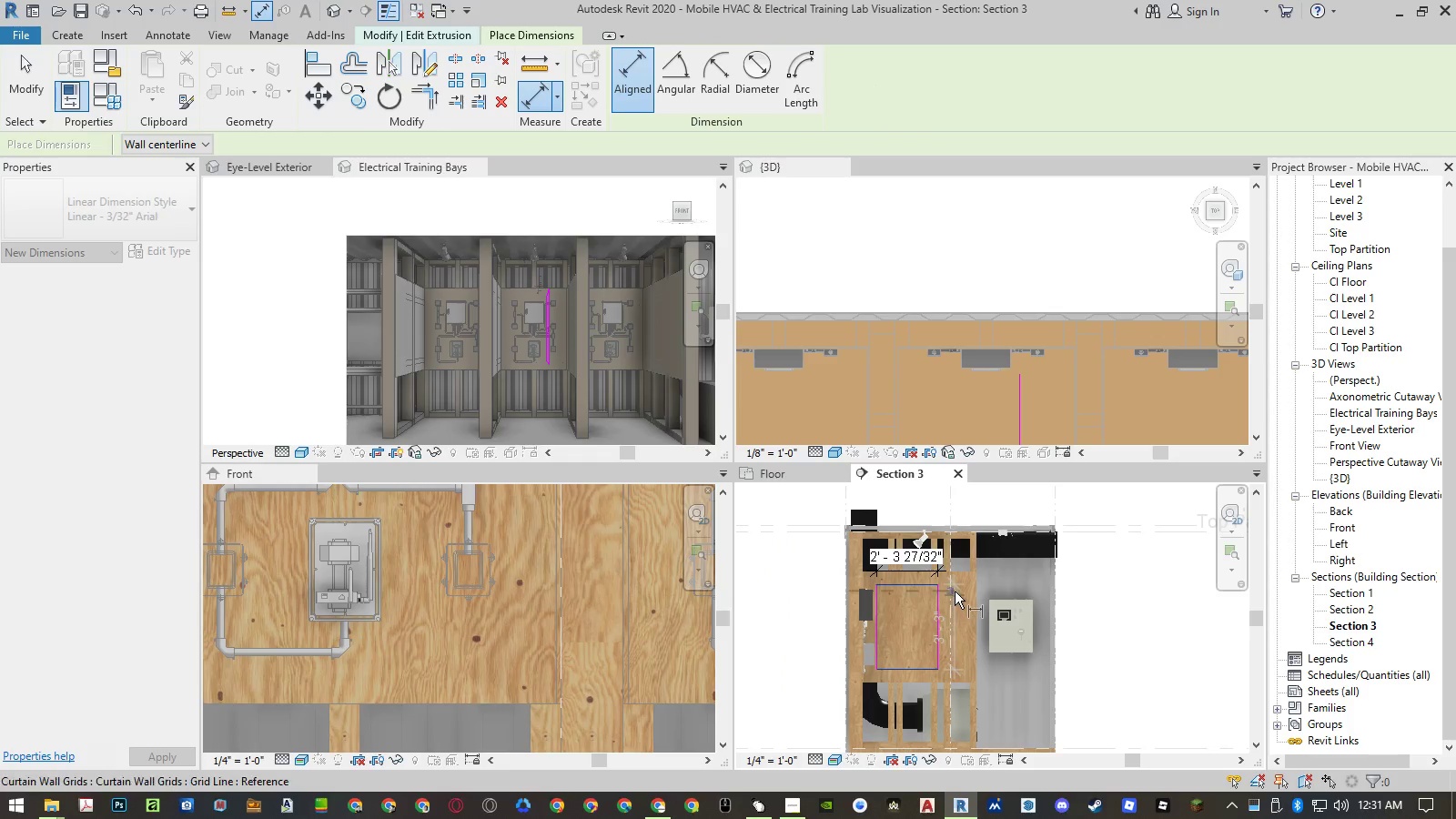 
scroll: coordinate [948, 566], scroll_direction: up, amount: 9.0
 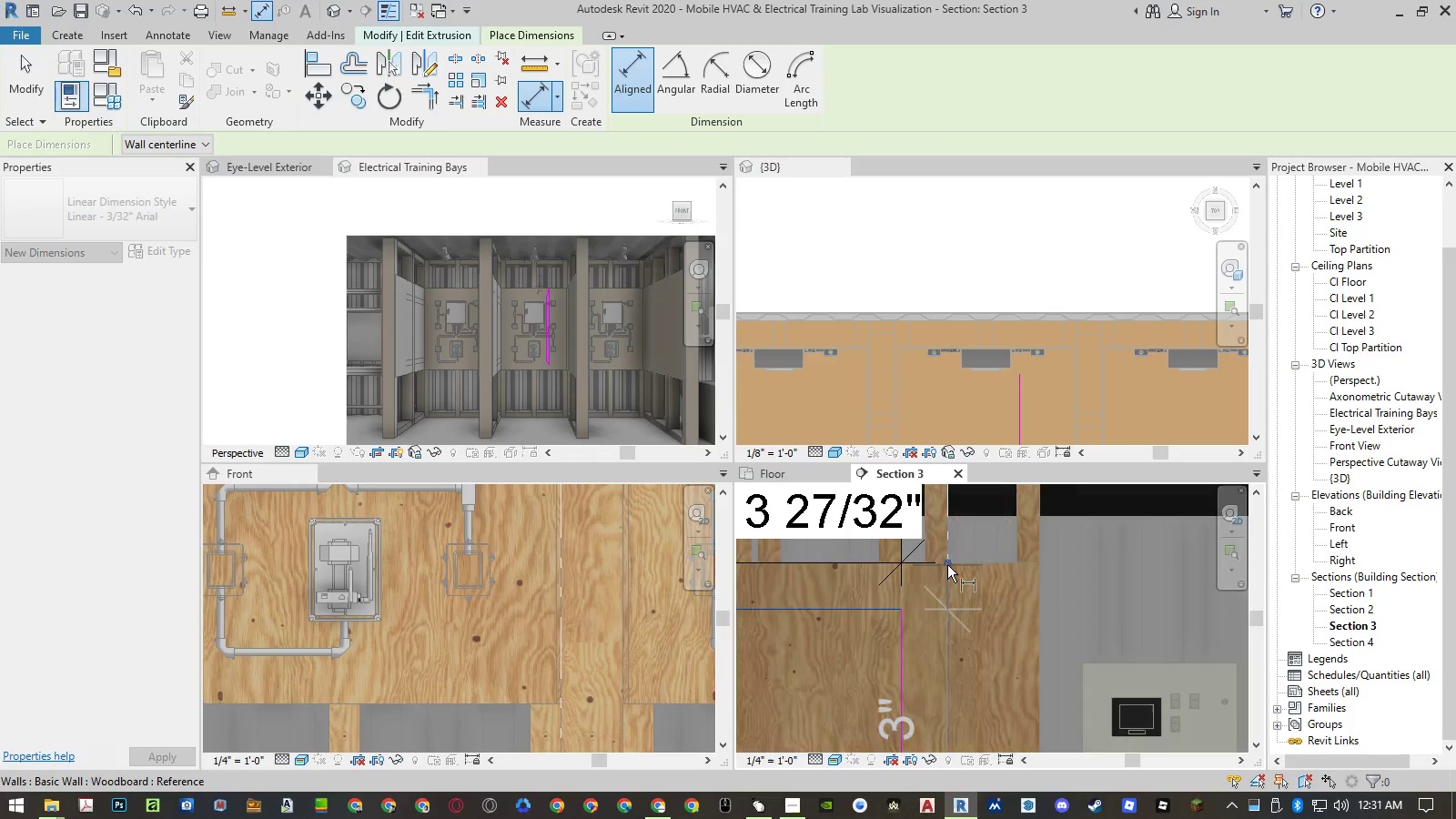 
left_click([947, 565])
 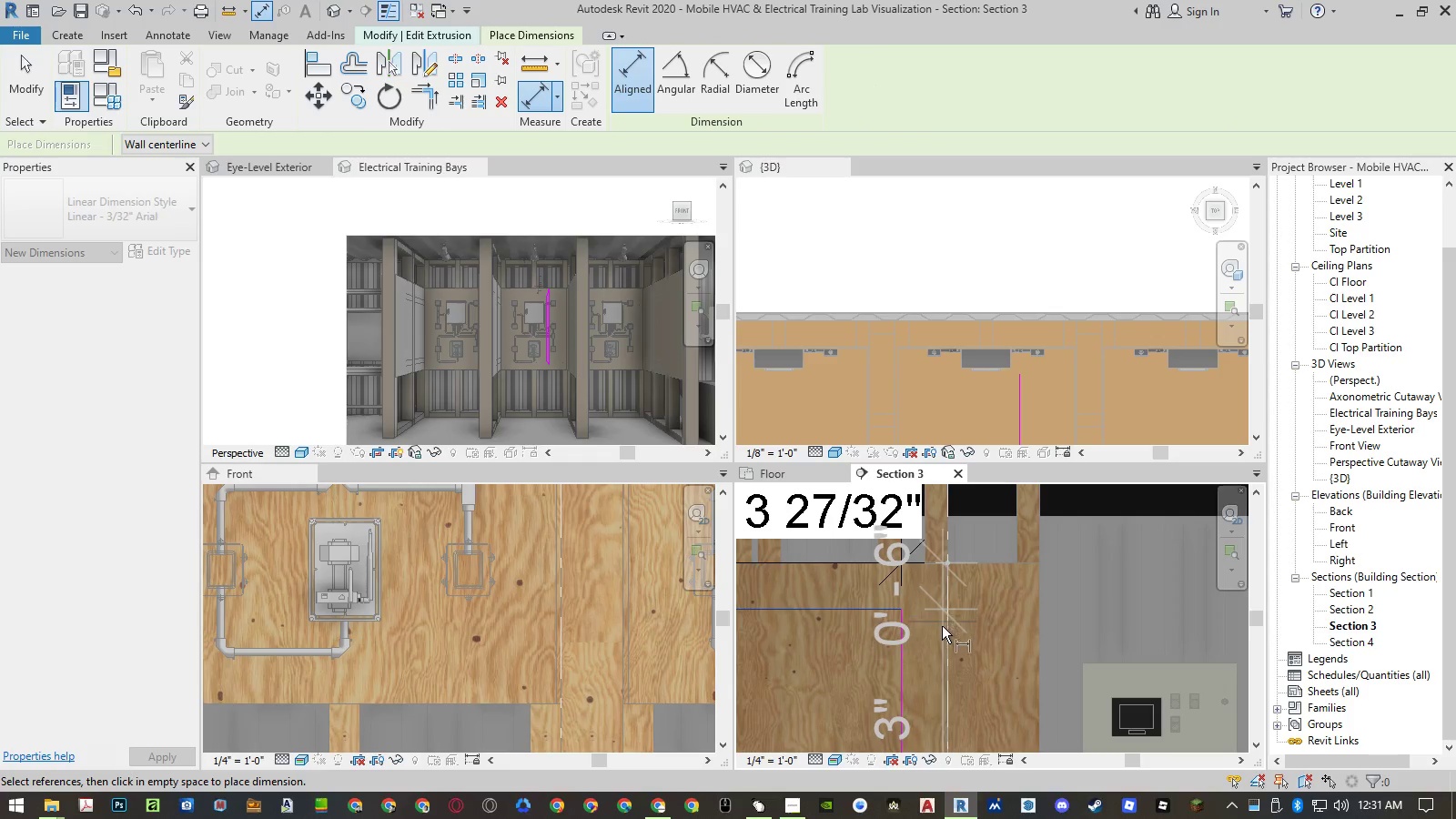 
key(Escape)
 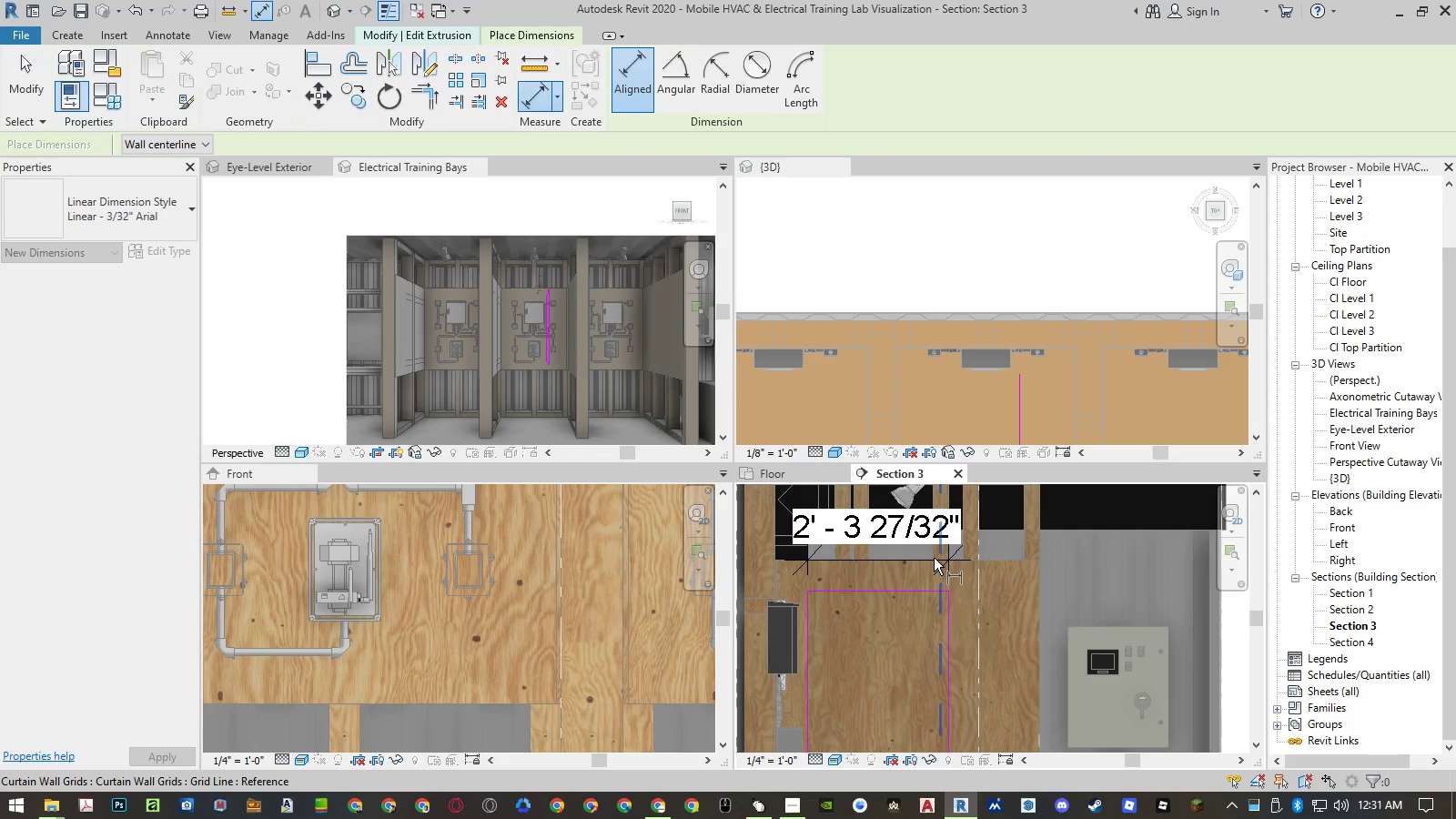 
key(Escape)
 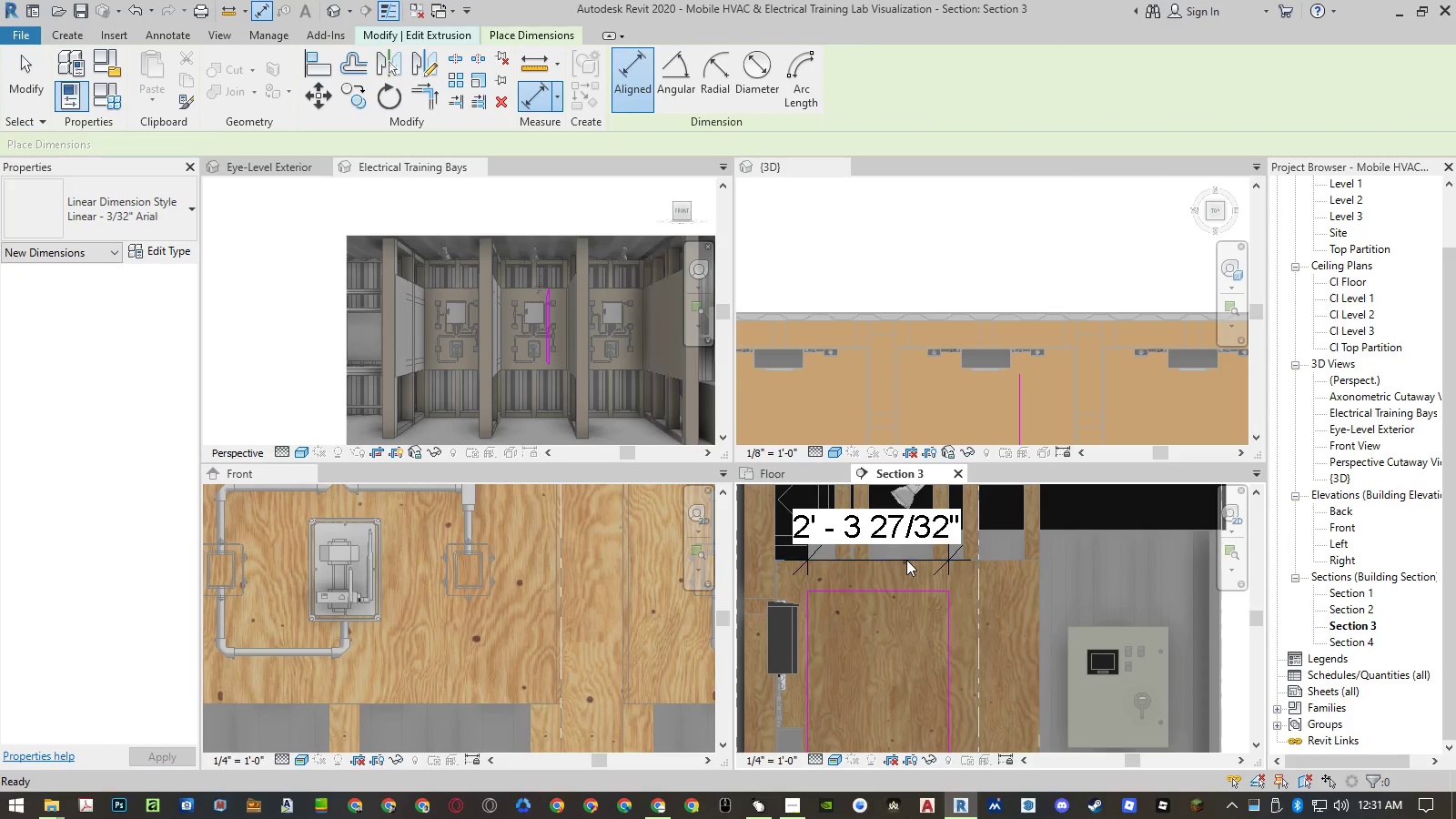 
hold_key(key=Escape, duration=16.3)
 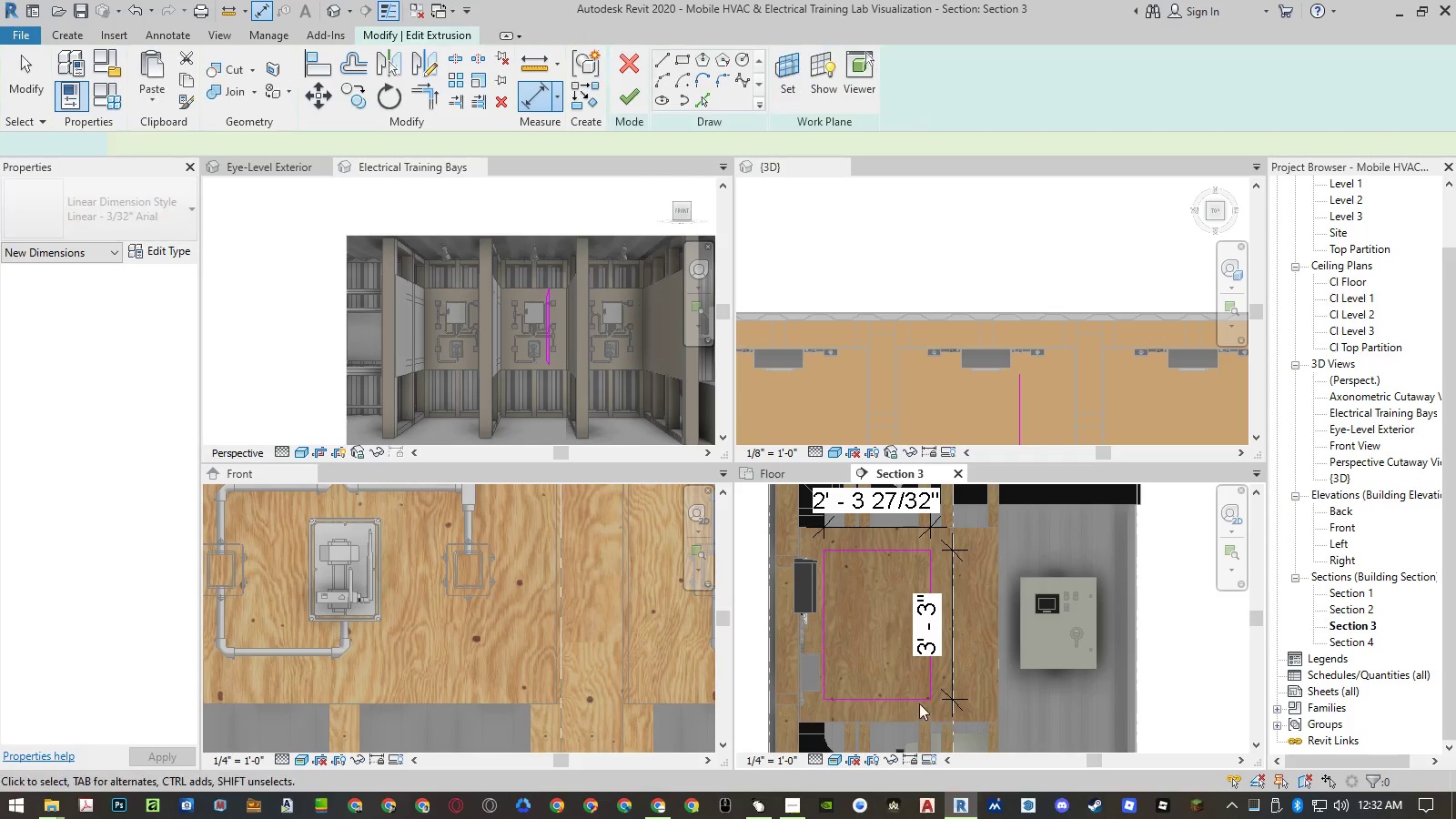 
left_click([902, 558])
 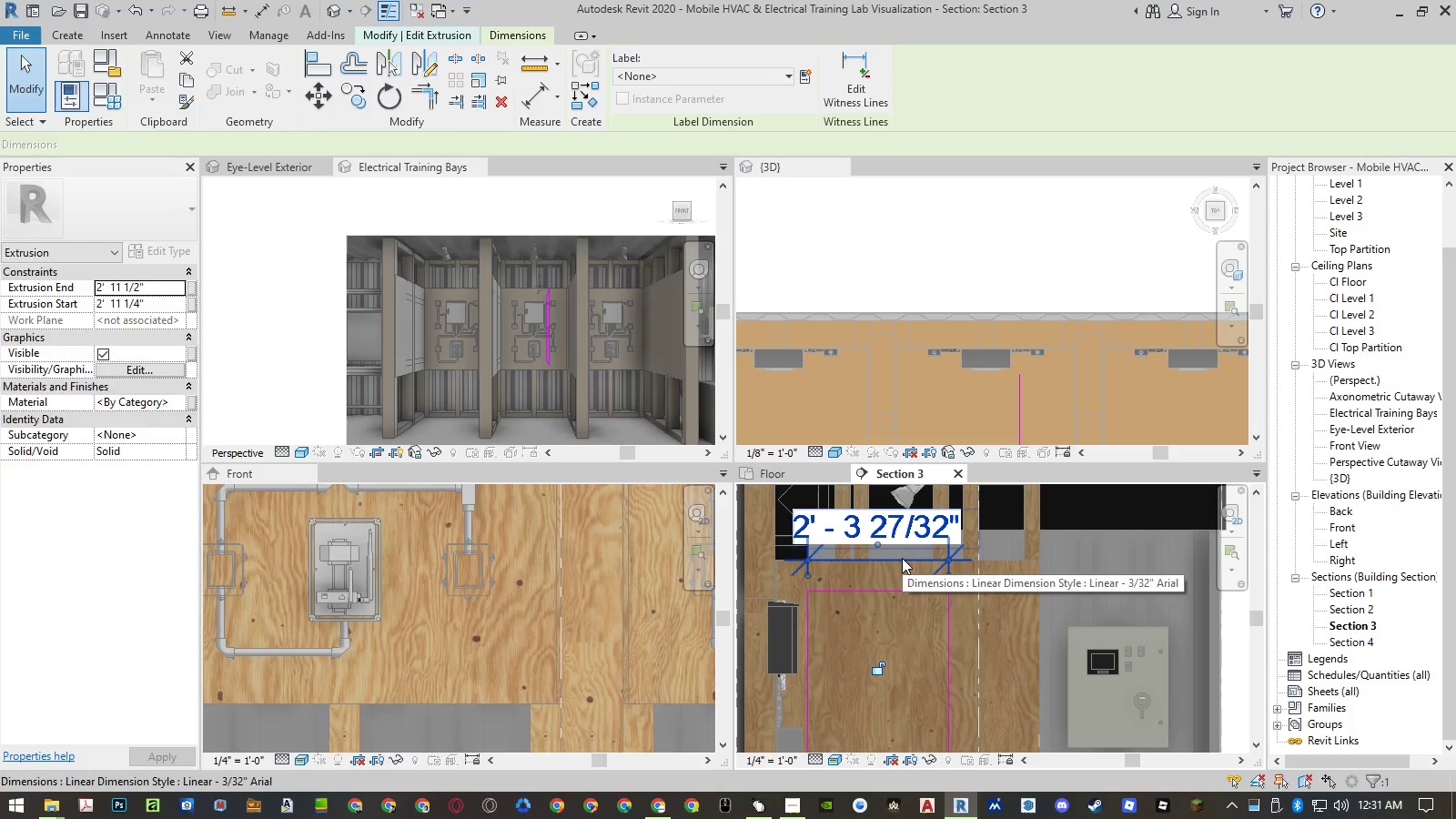 
key(Delete)
 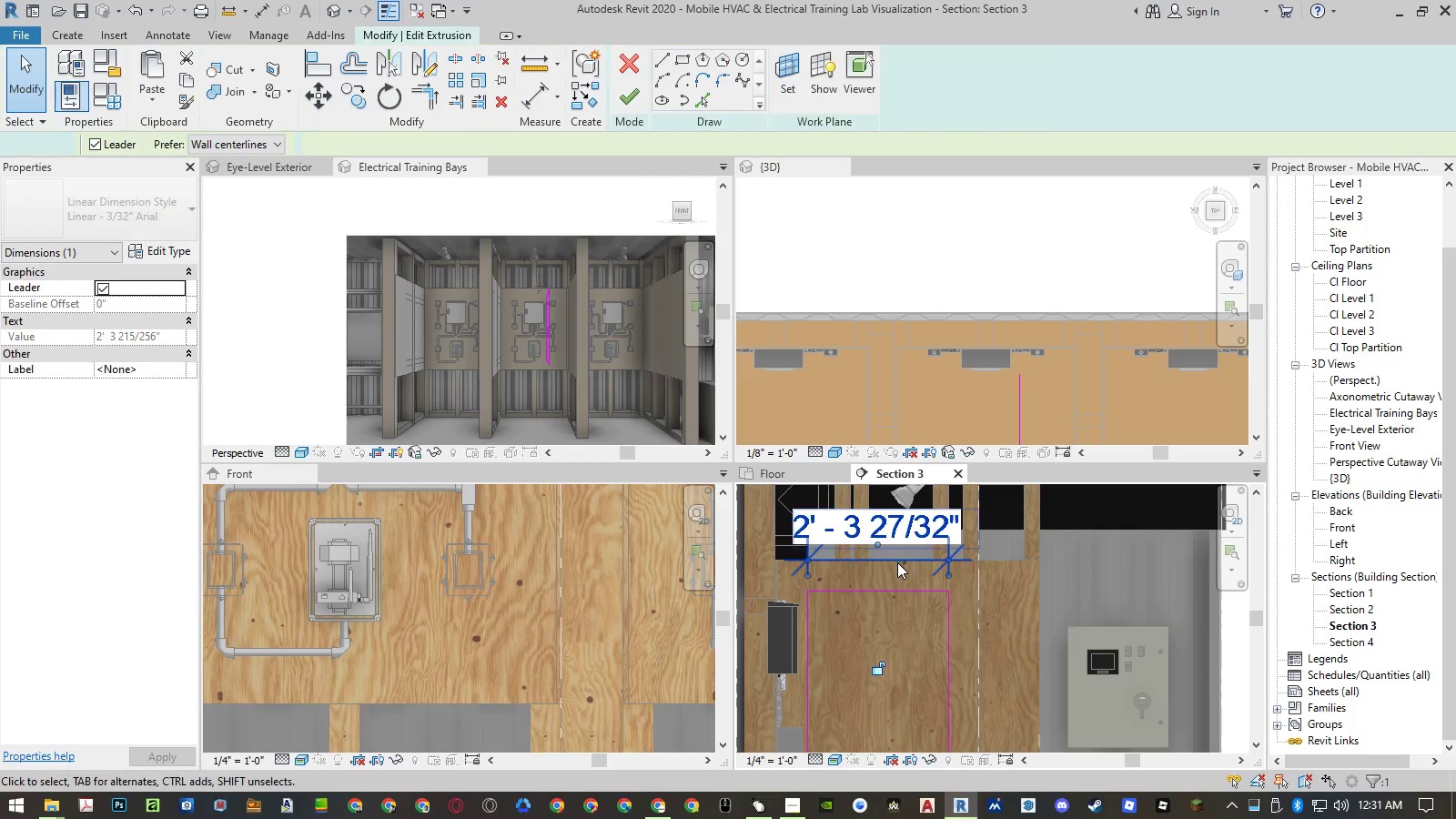 
scroll: coordinate [897, 562], scroll_direction: down, amount: 5.0
 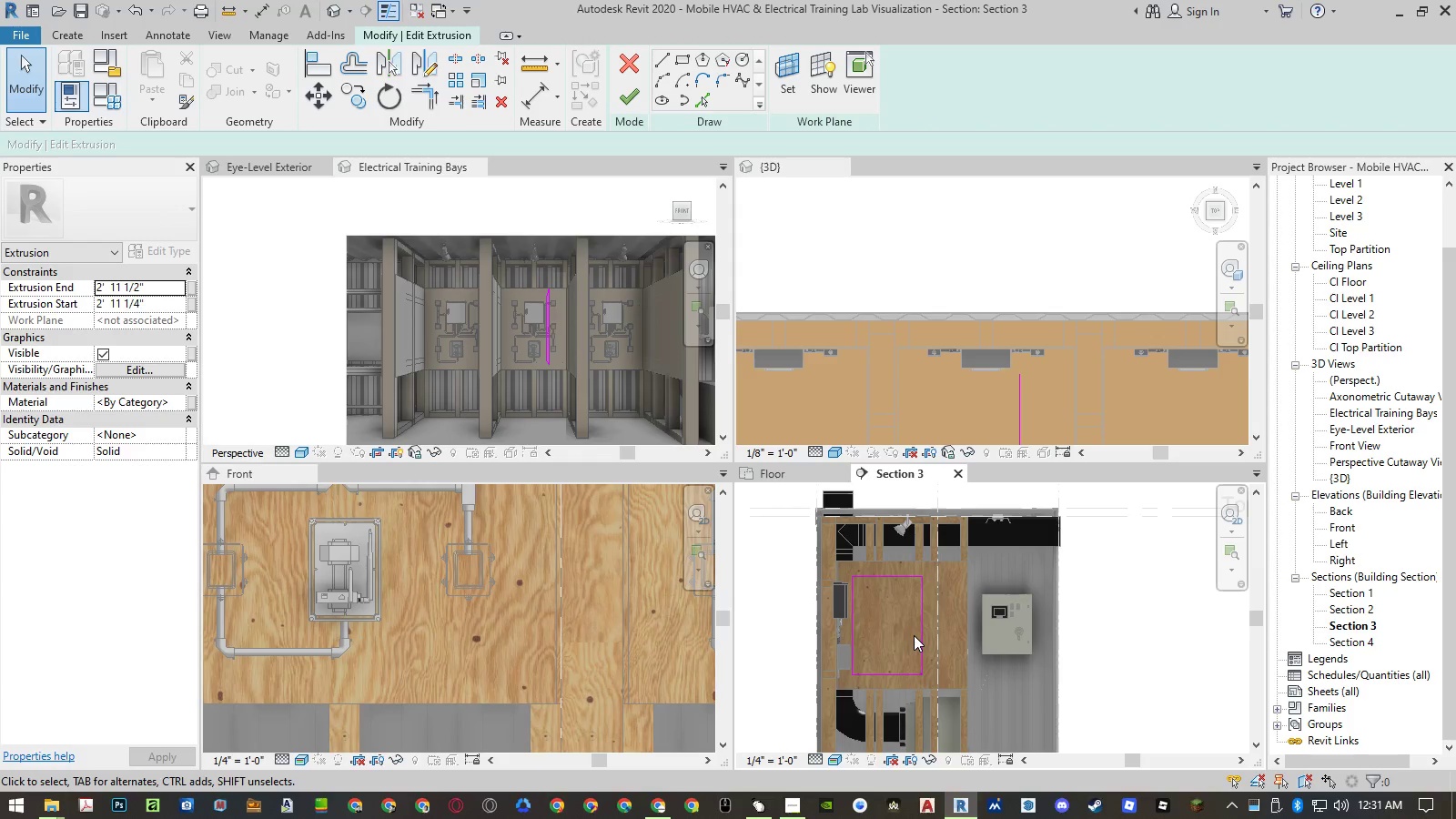 
key(Control+Z)
 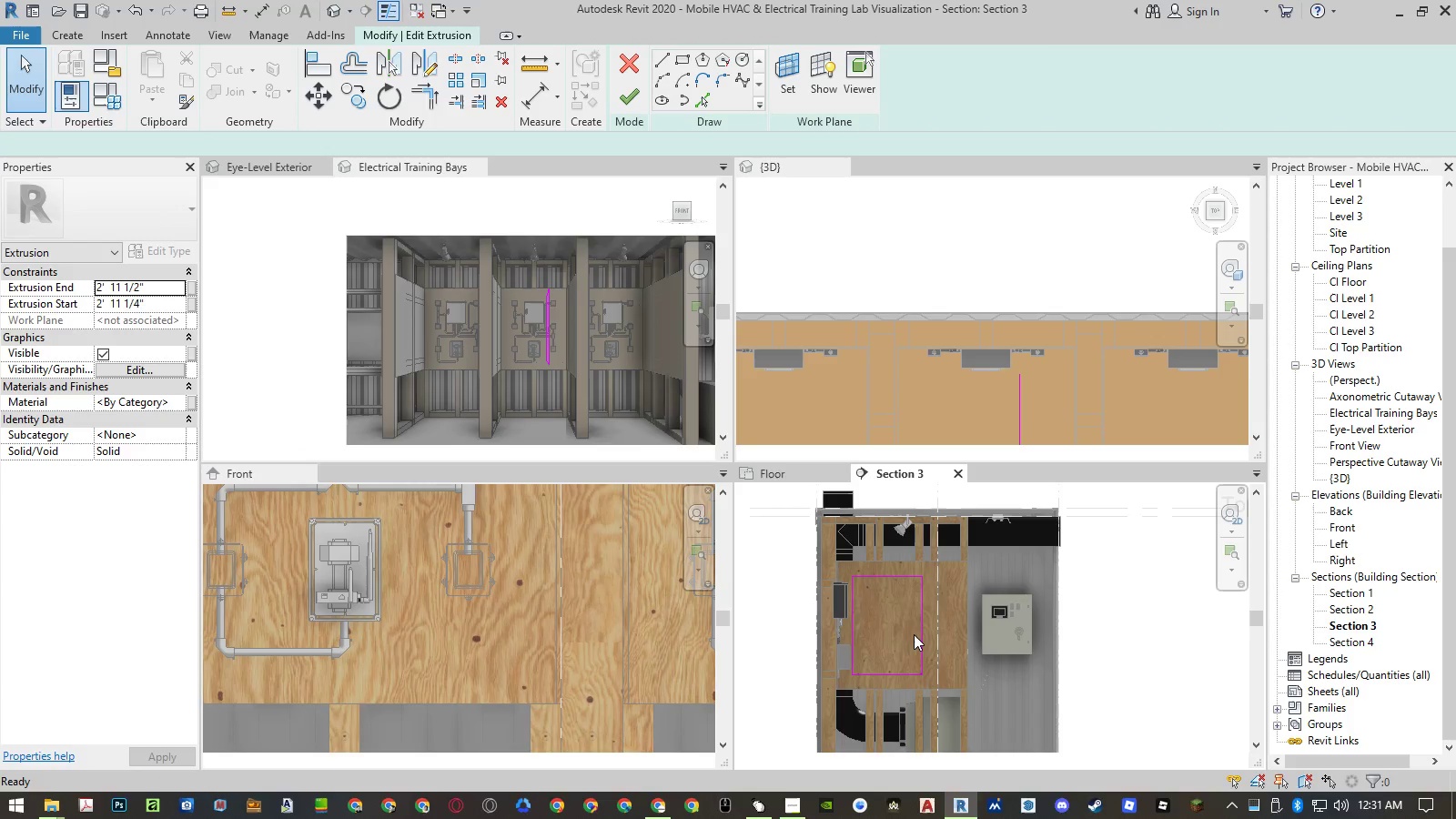 
key(Control+Z)
 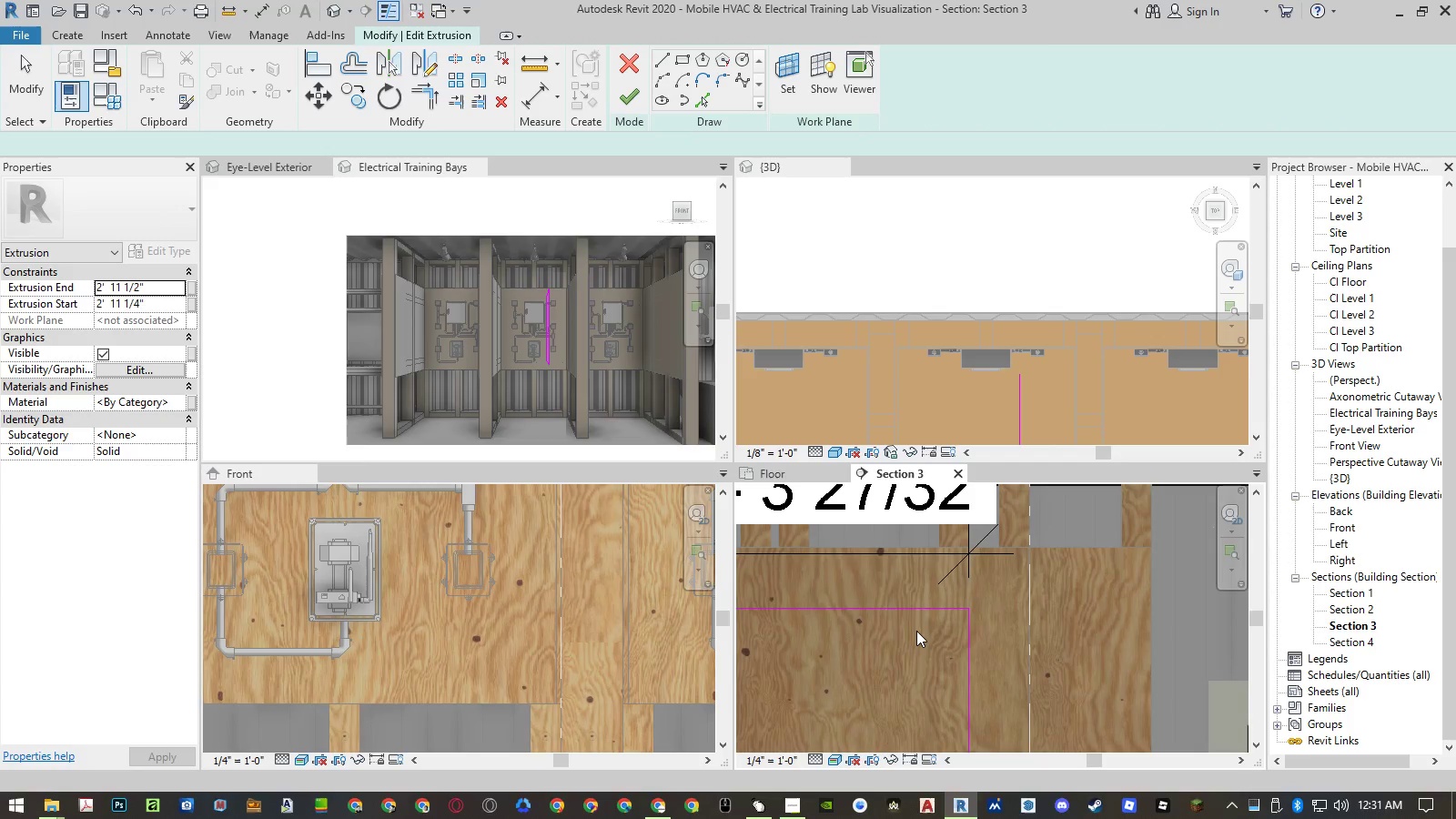 
key(Control+Y)
 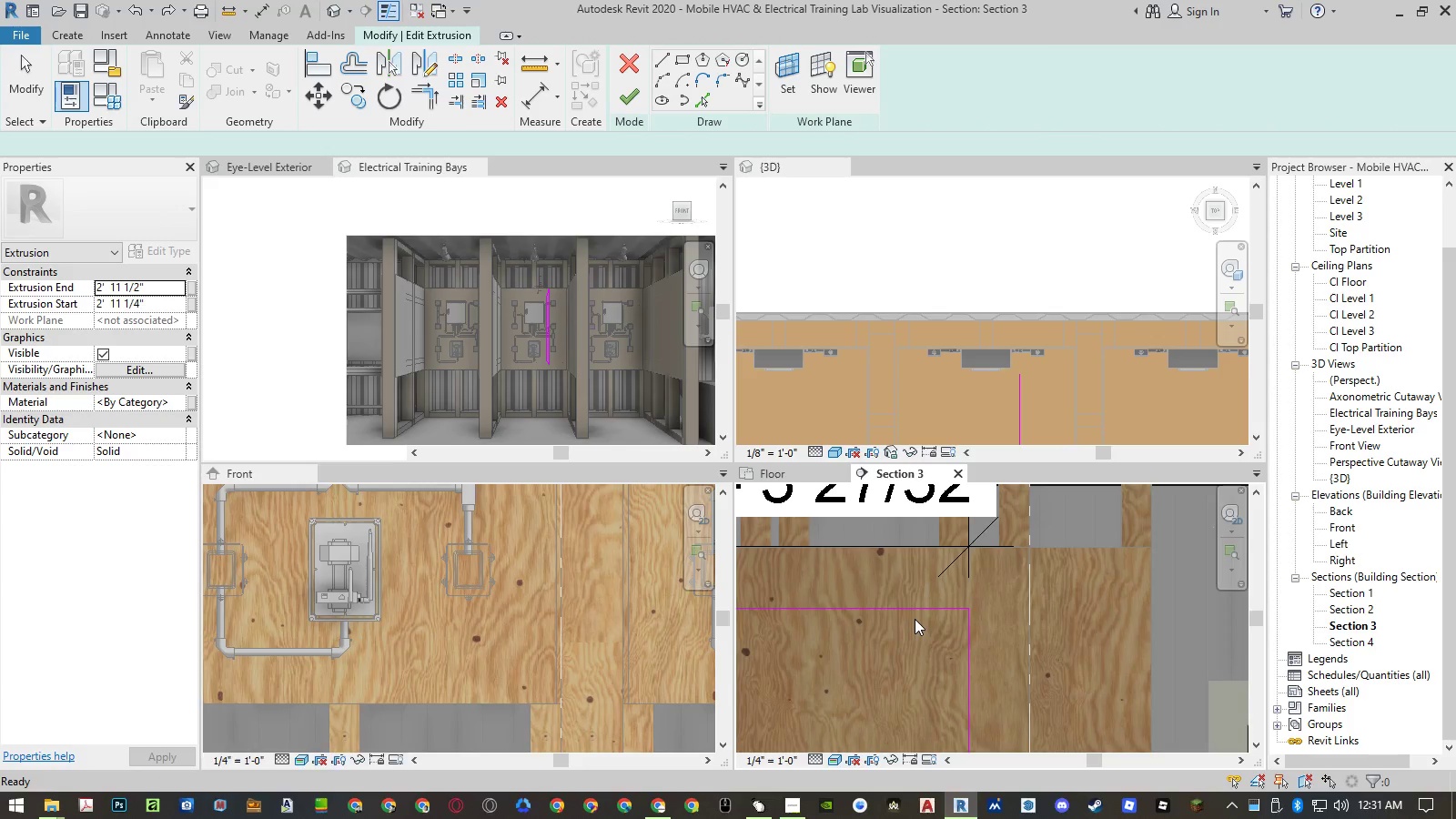 
type(di)
 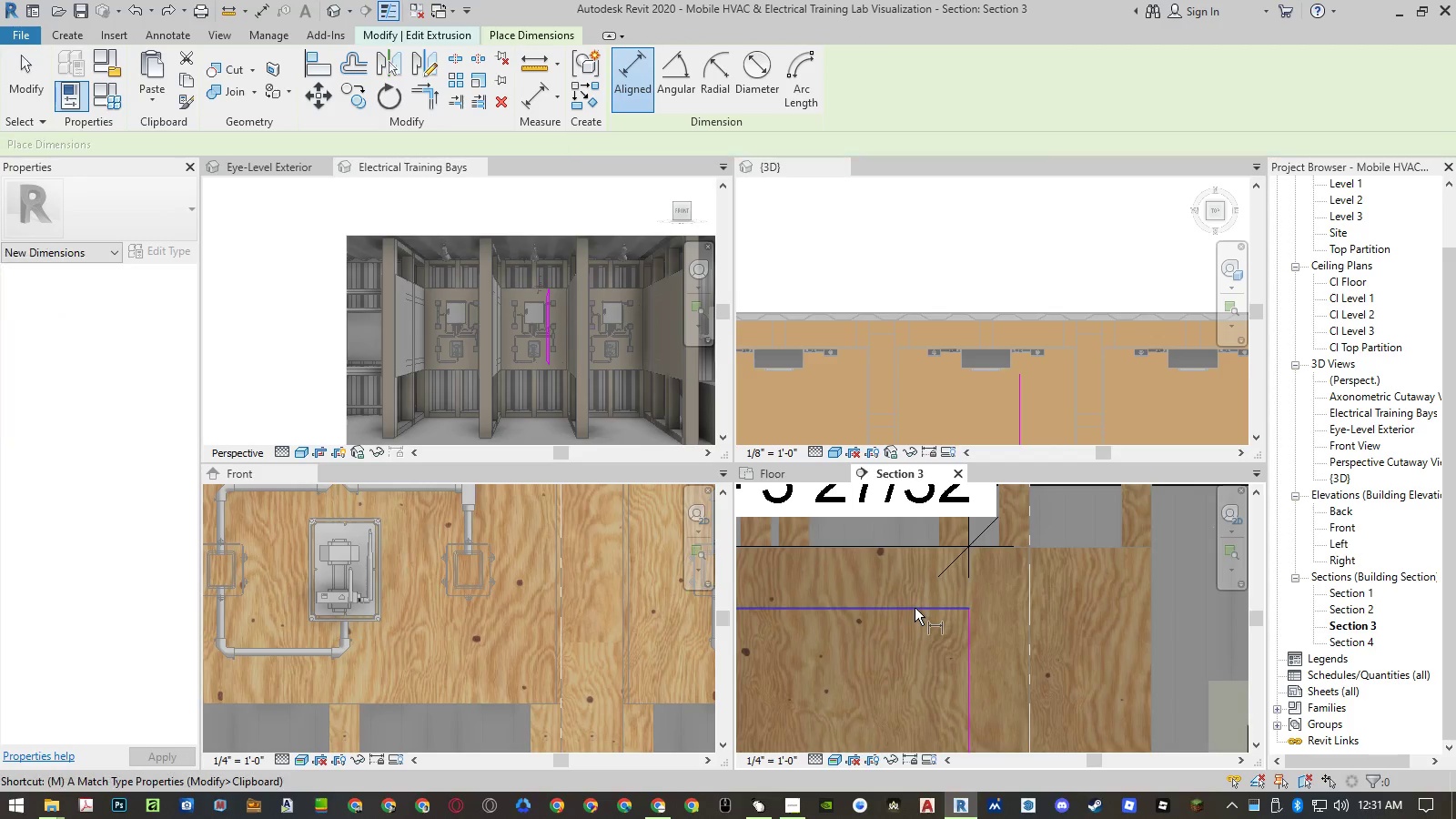 
left_click([915, 607])
 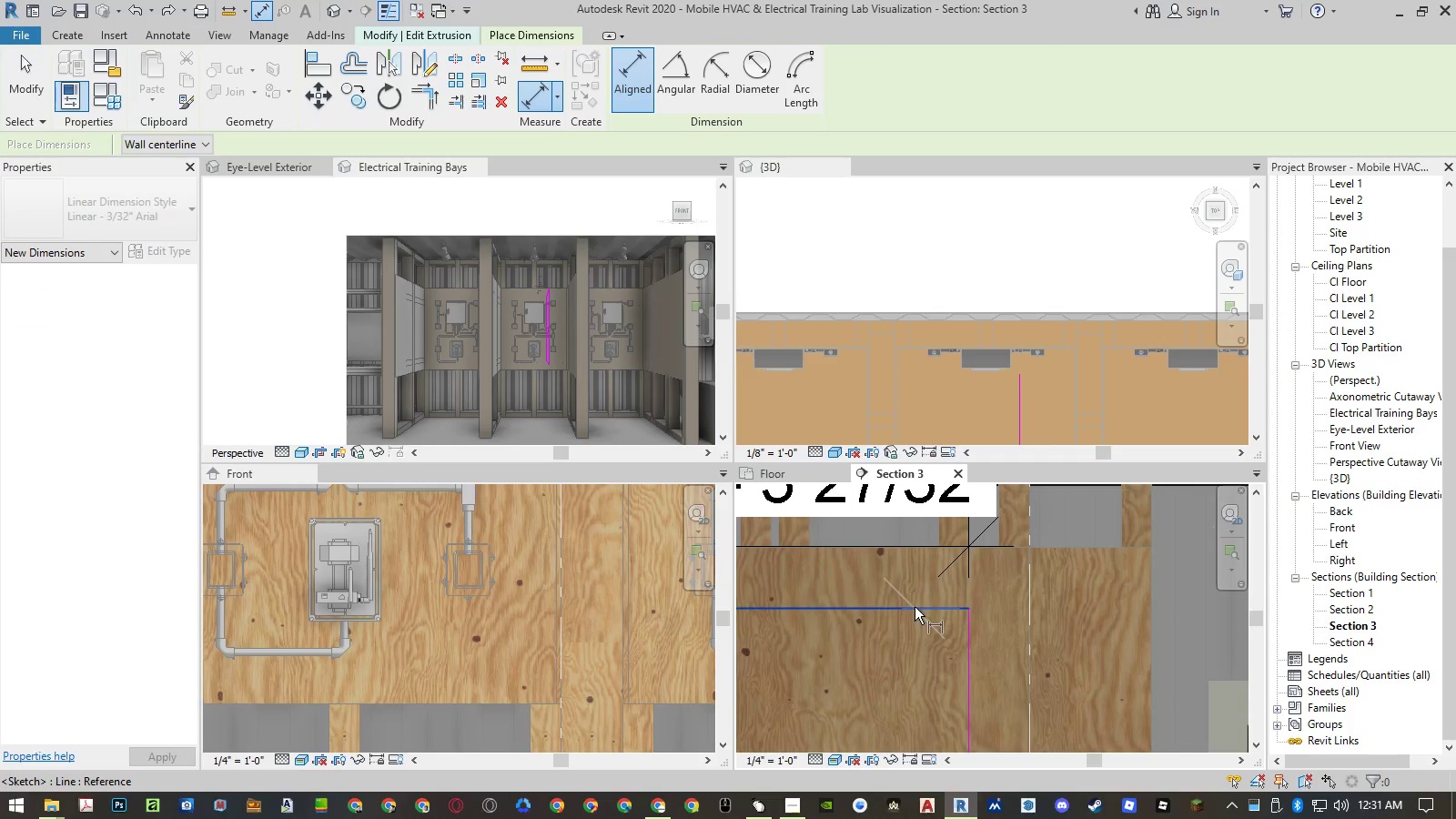 
scroll: coordinate [914, 600], scroll_direction: down, amount: 10.0
 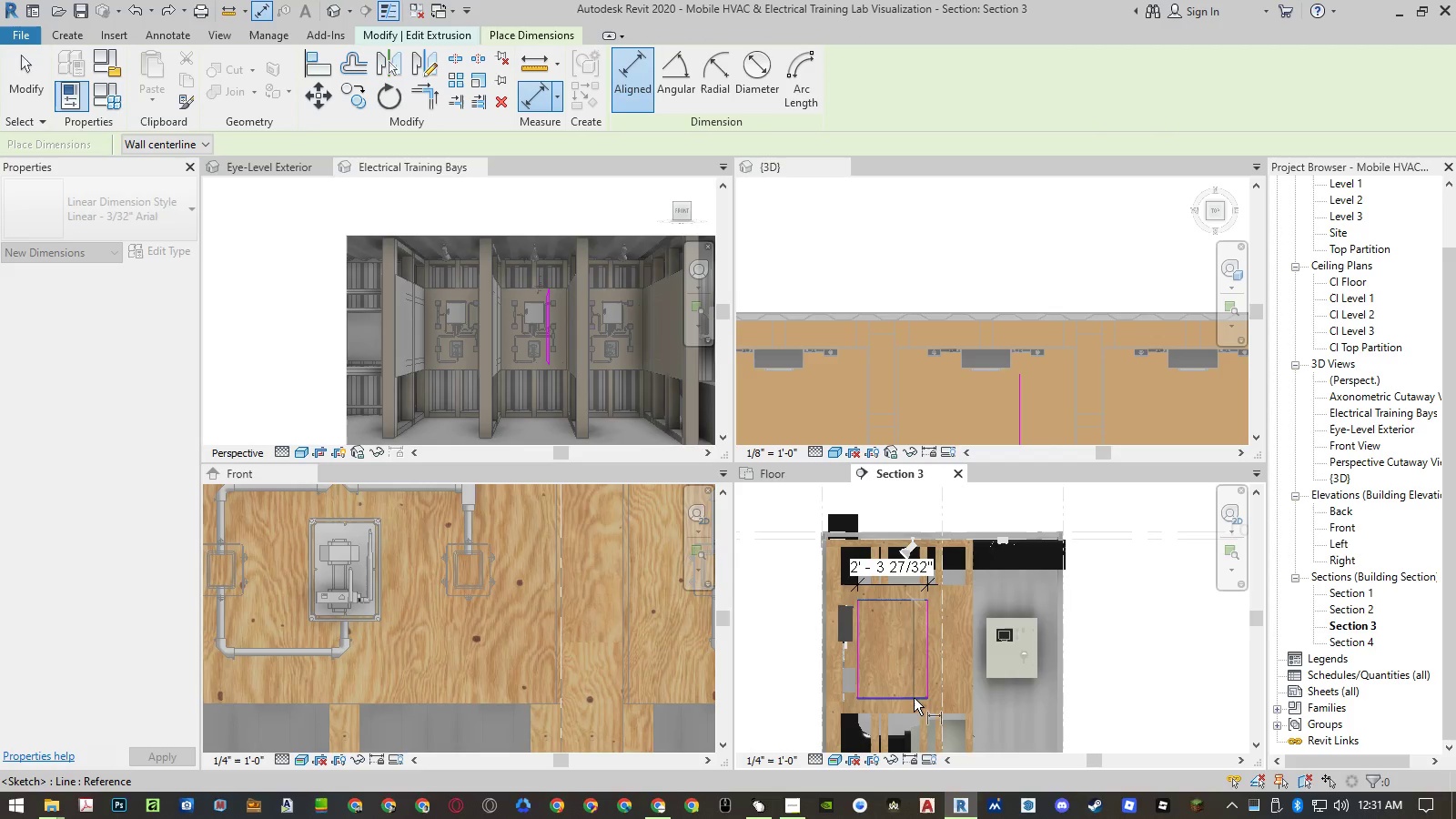 
left_click([915, 701])
 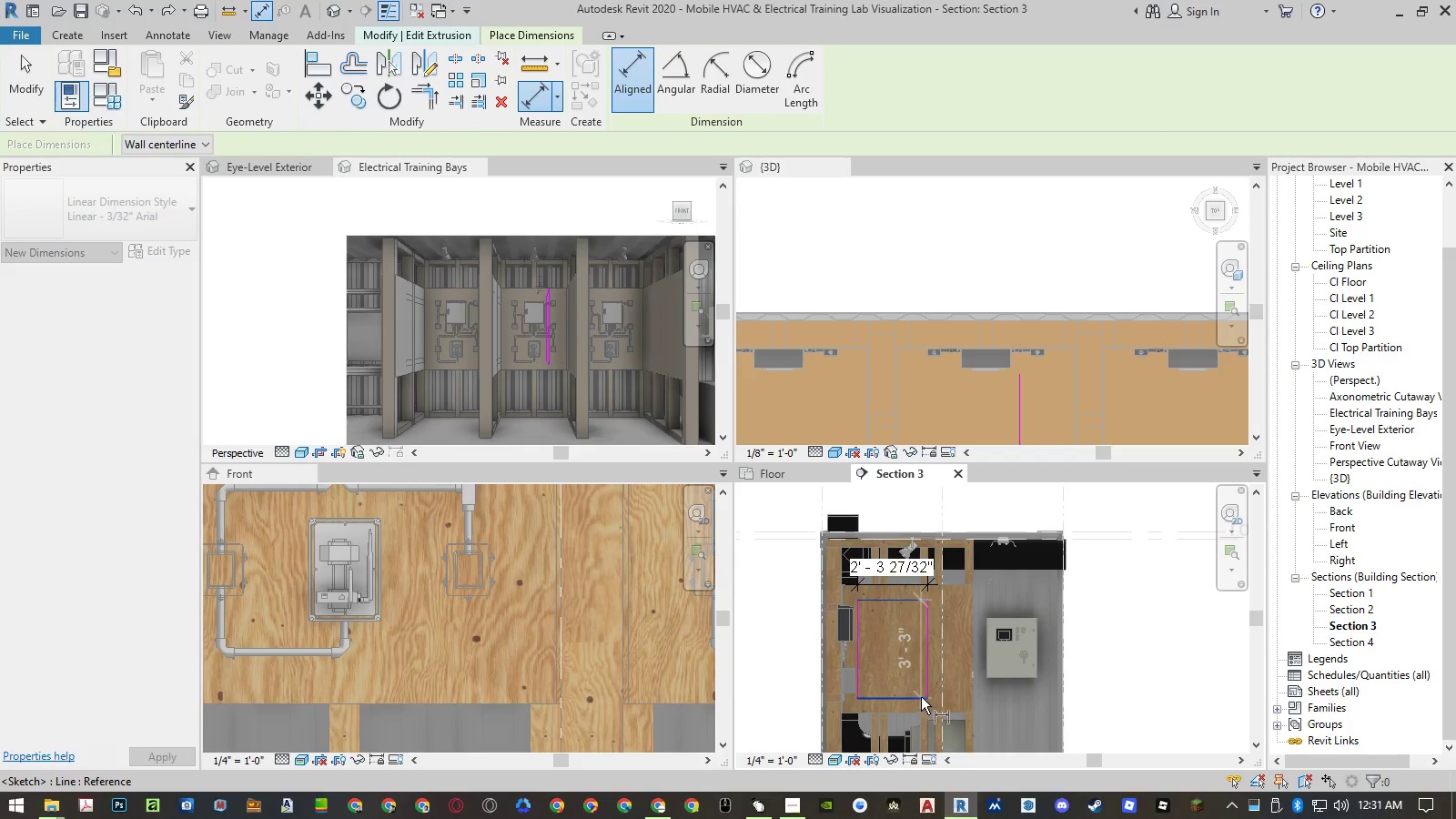 
scroll: coordinate [923, 695], scroll_direction: up, amount: 3.0
 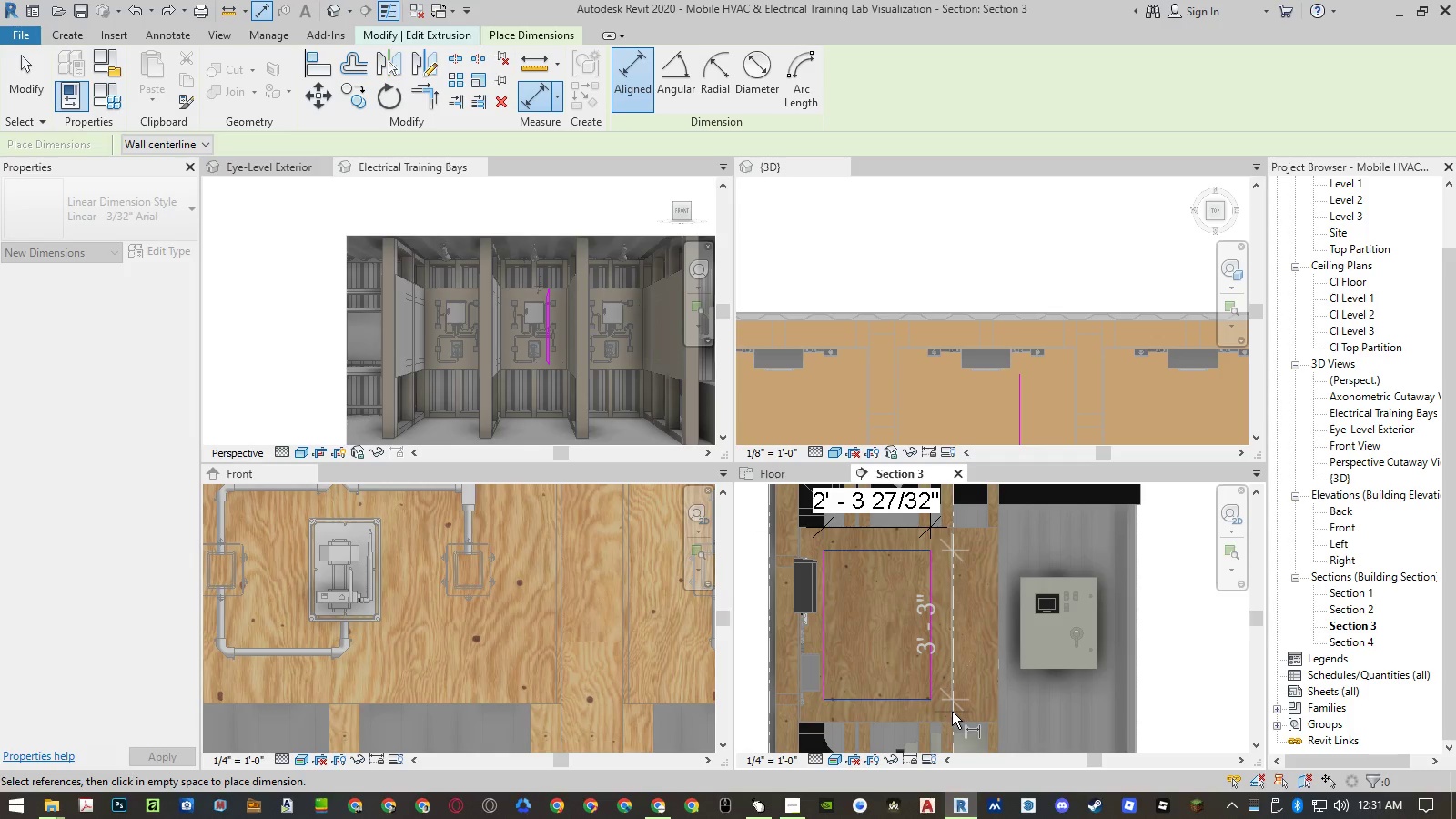 
left_click([952, 712])
 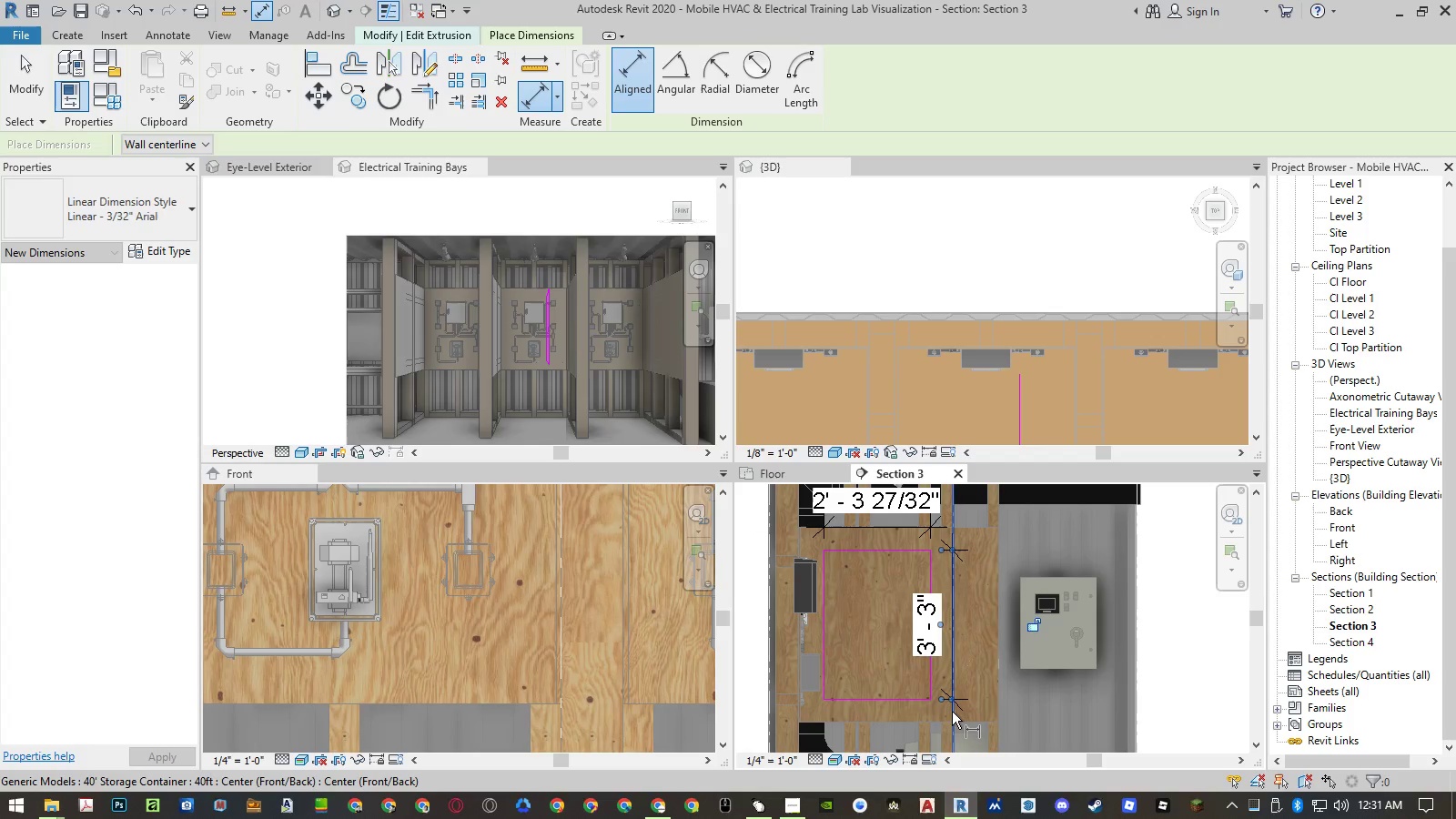 
key(Escape)
 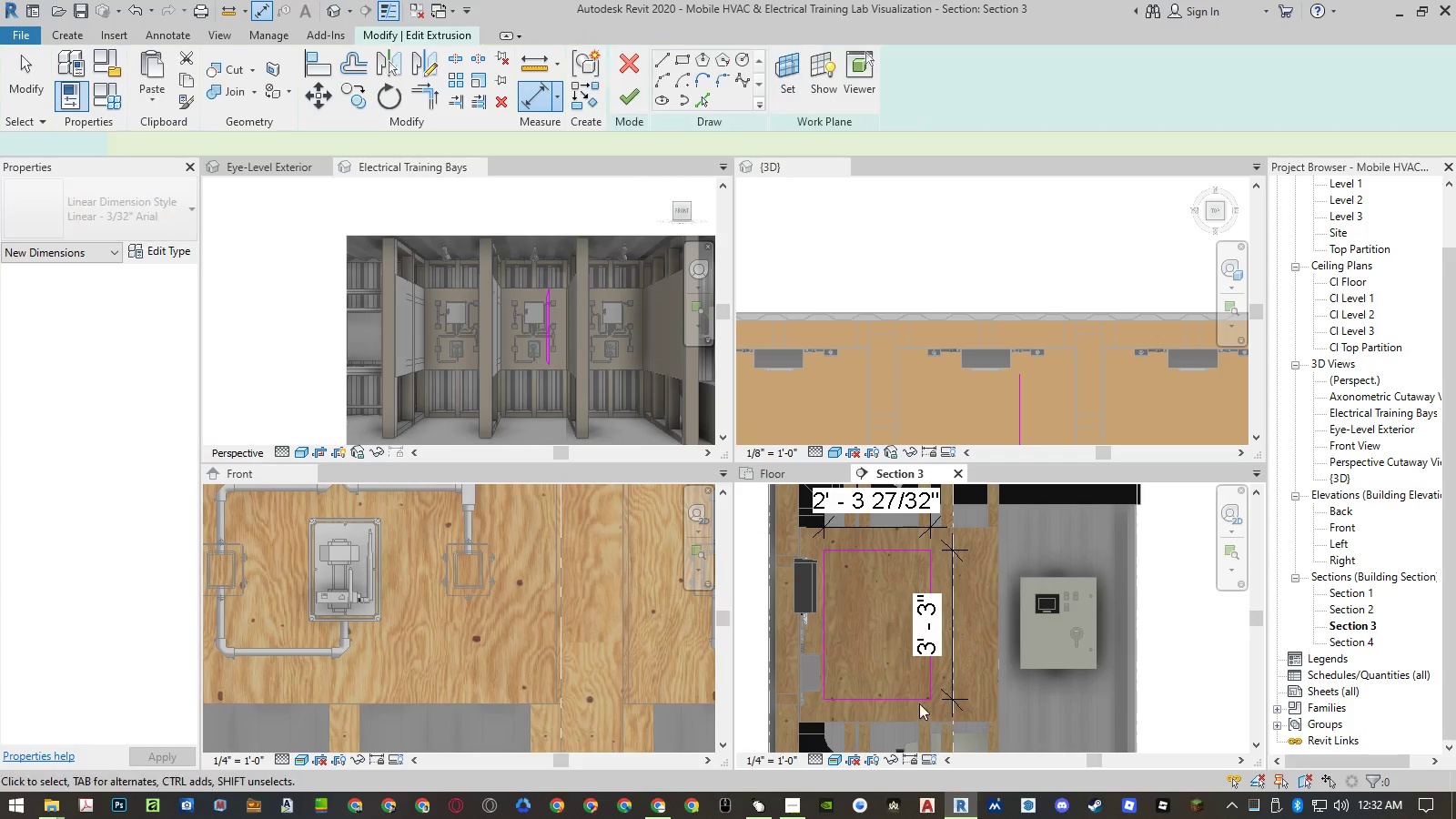 
key(Escape)
 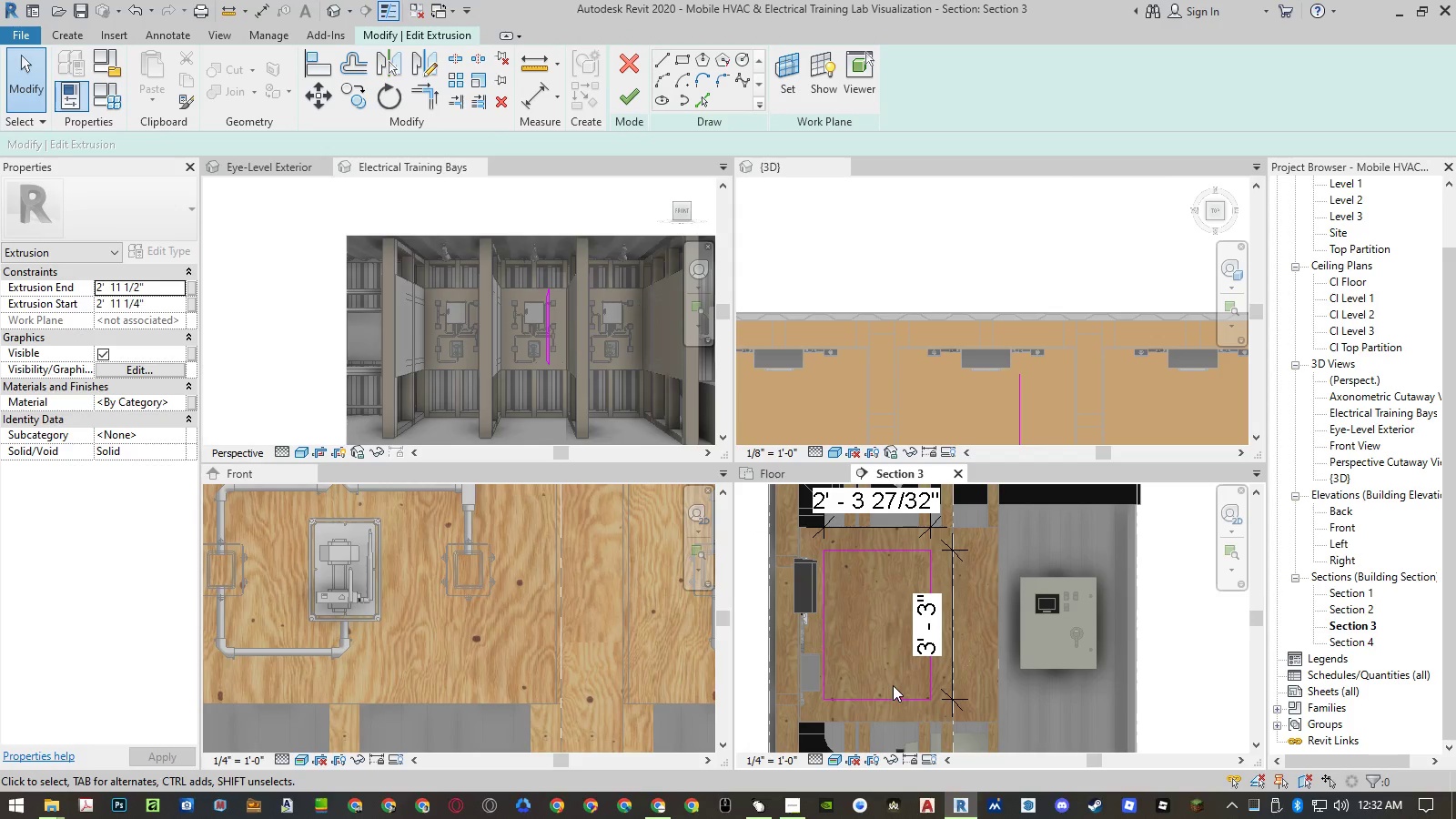 
wait(6.25)
 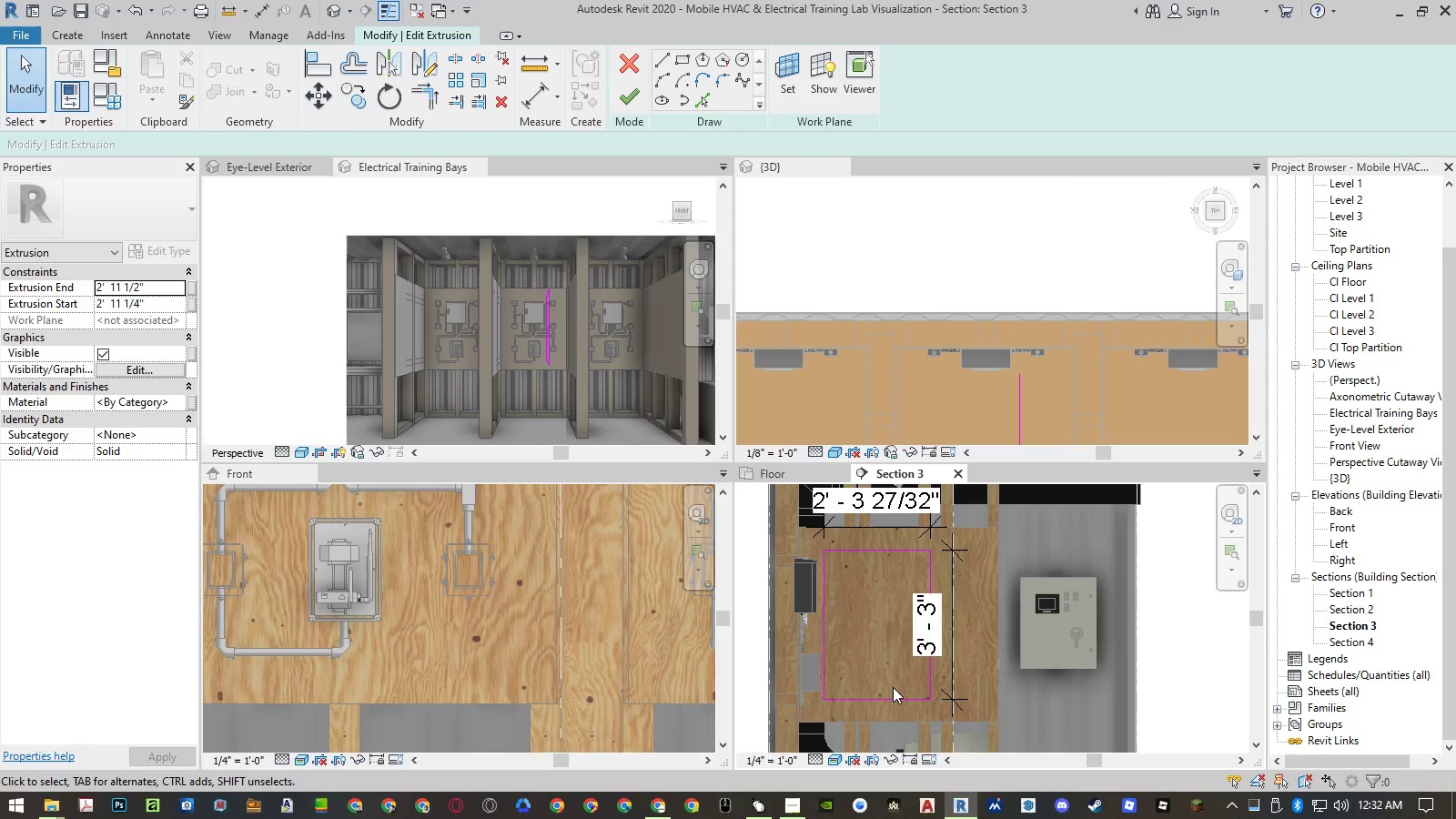 
type(dim)
 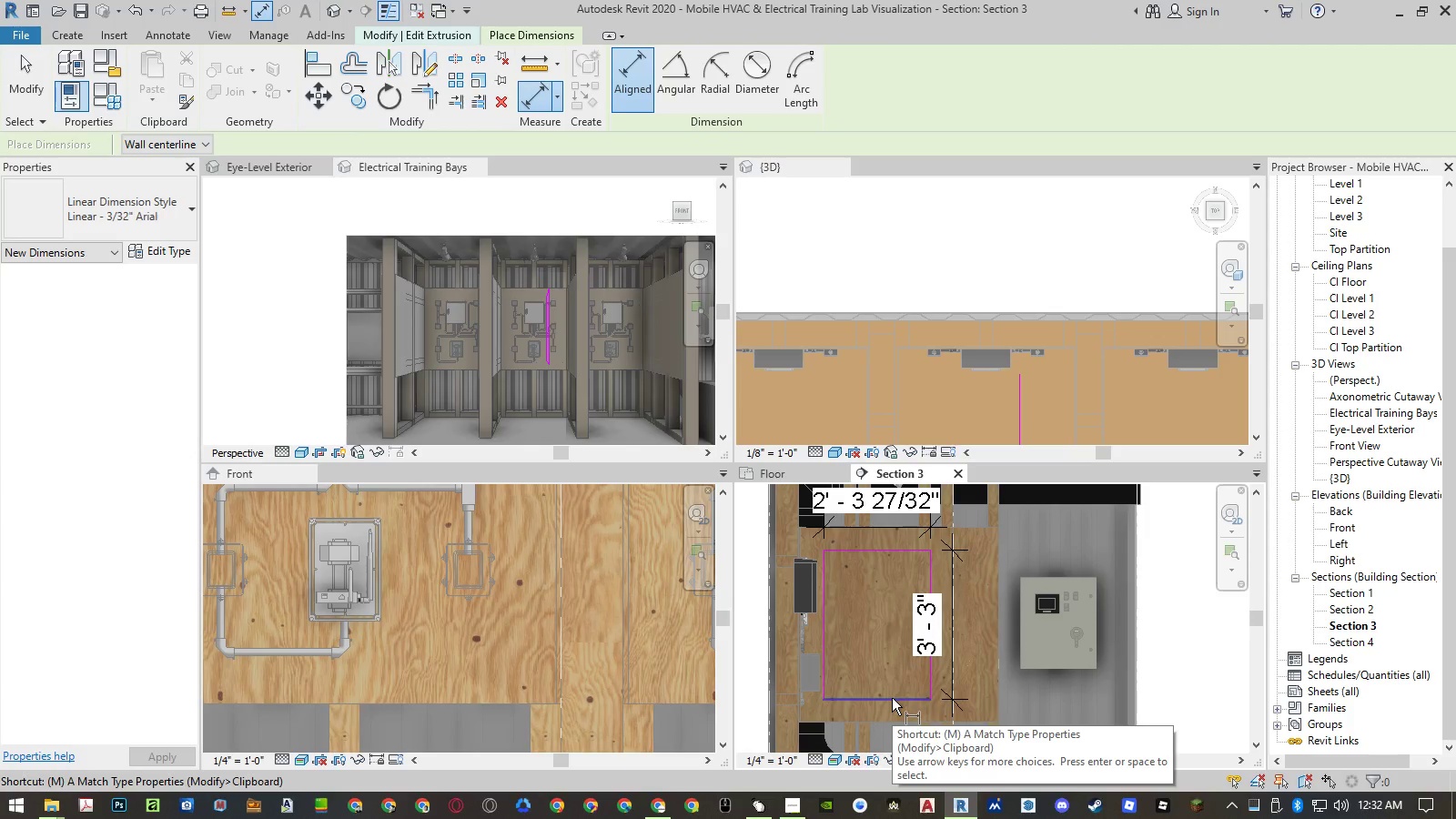 
left_click([892, 698])
 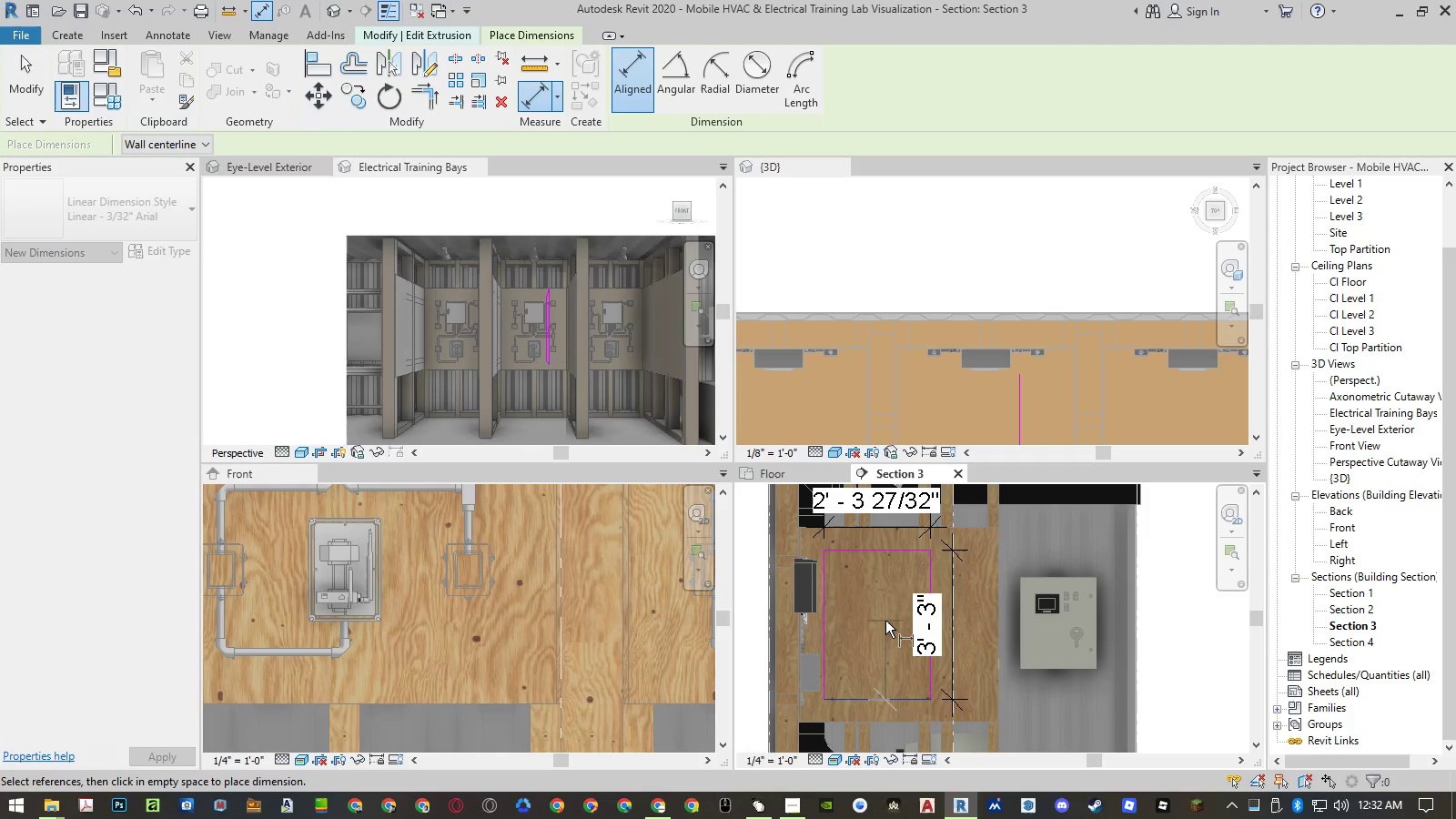 
key(Escape)
 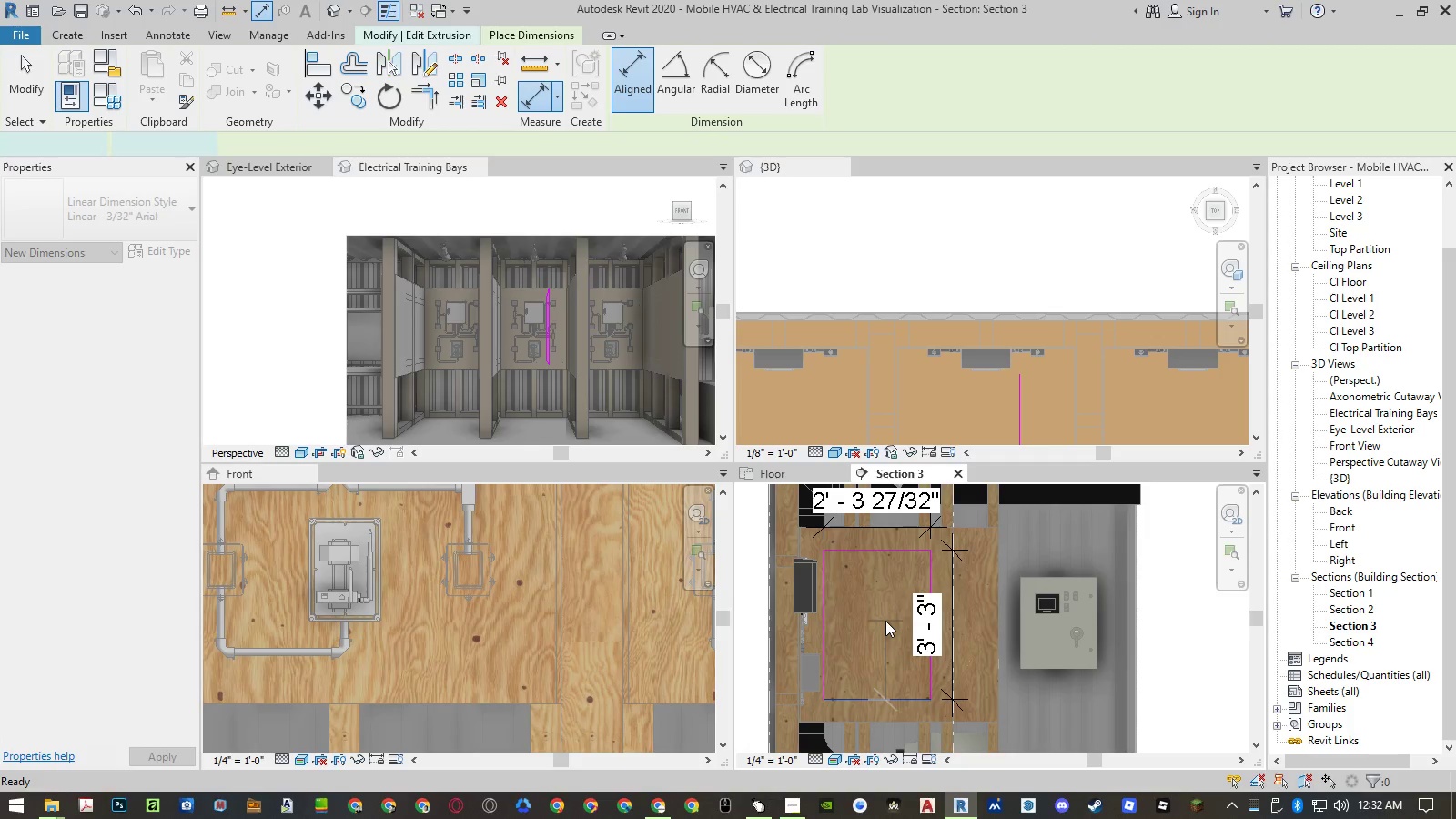 
key(Escape)
 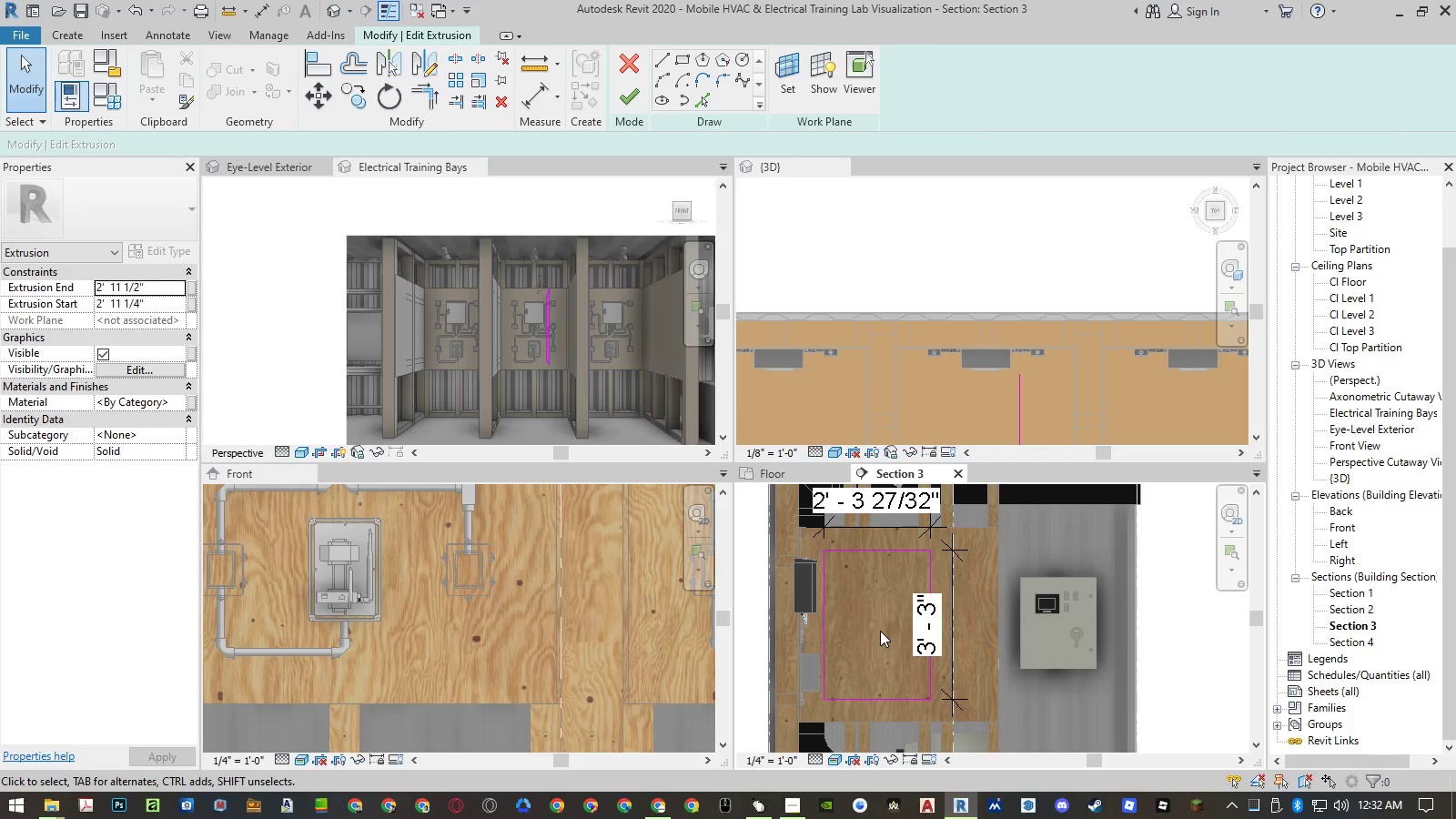 
wait(10.84)
 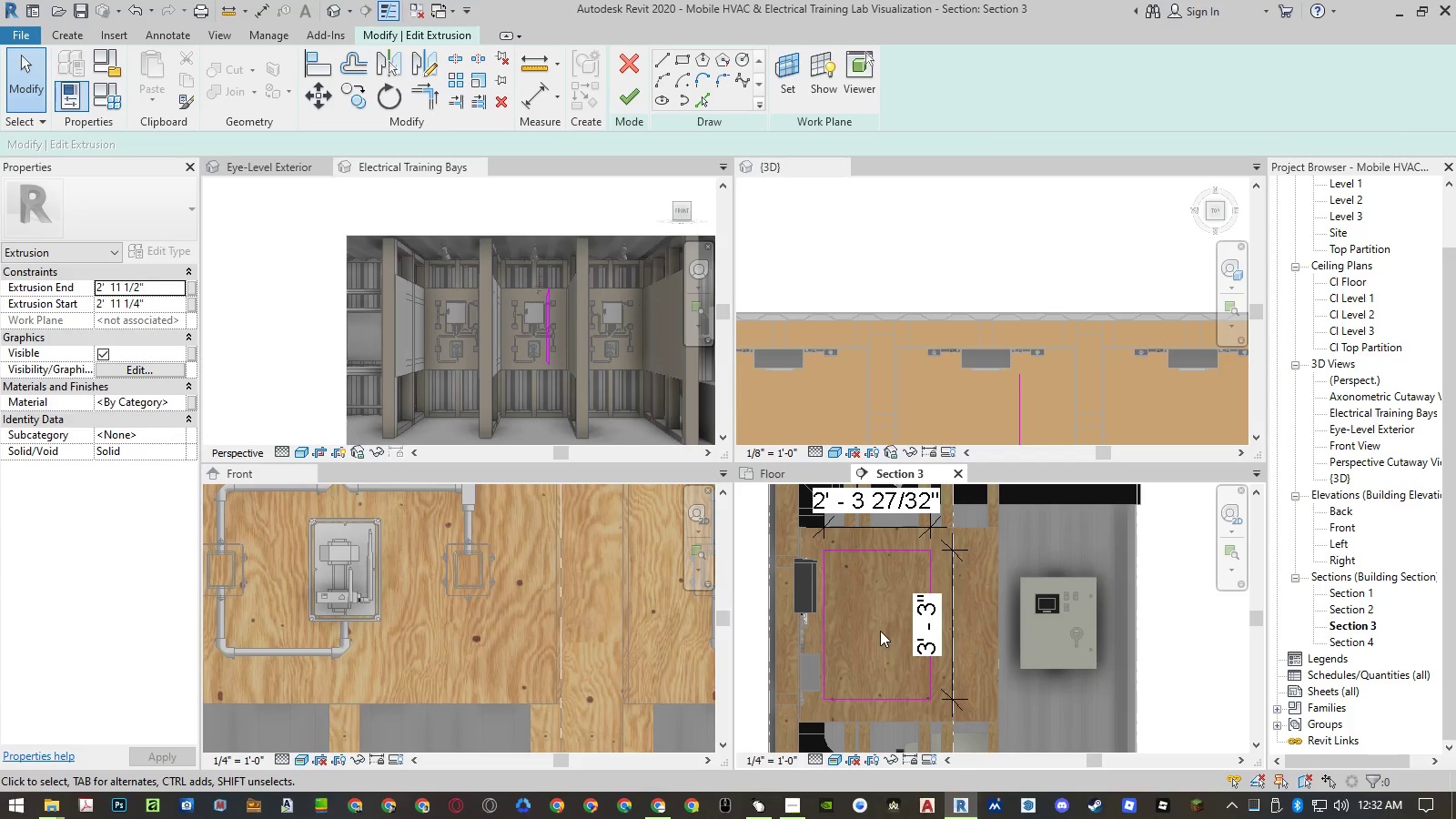 
key(Escape)
 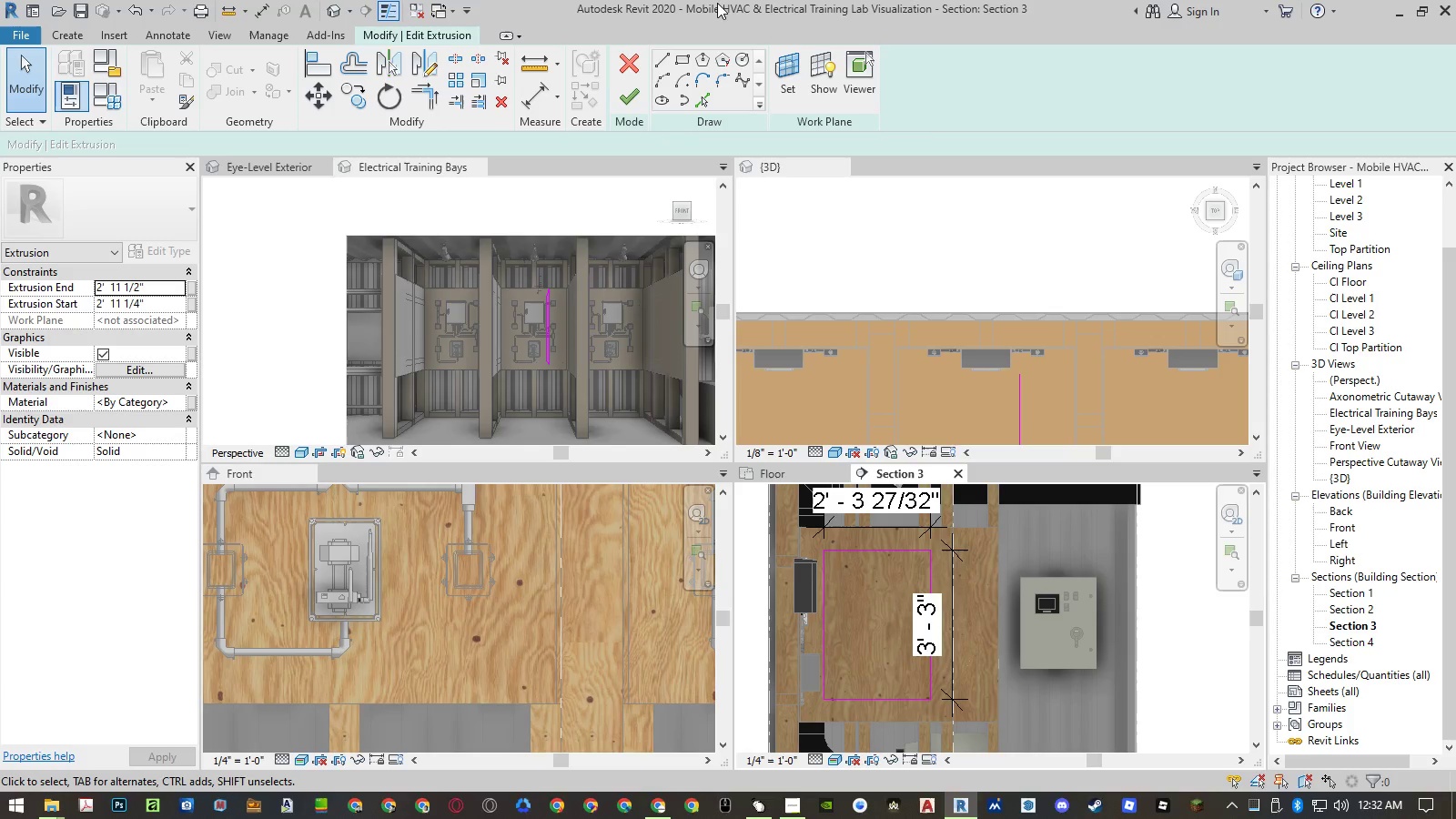 
left_click([631, 90])
 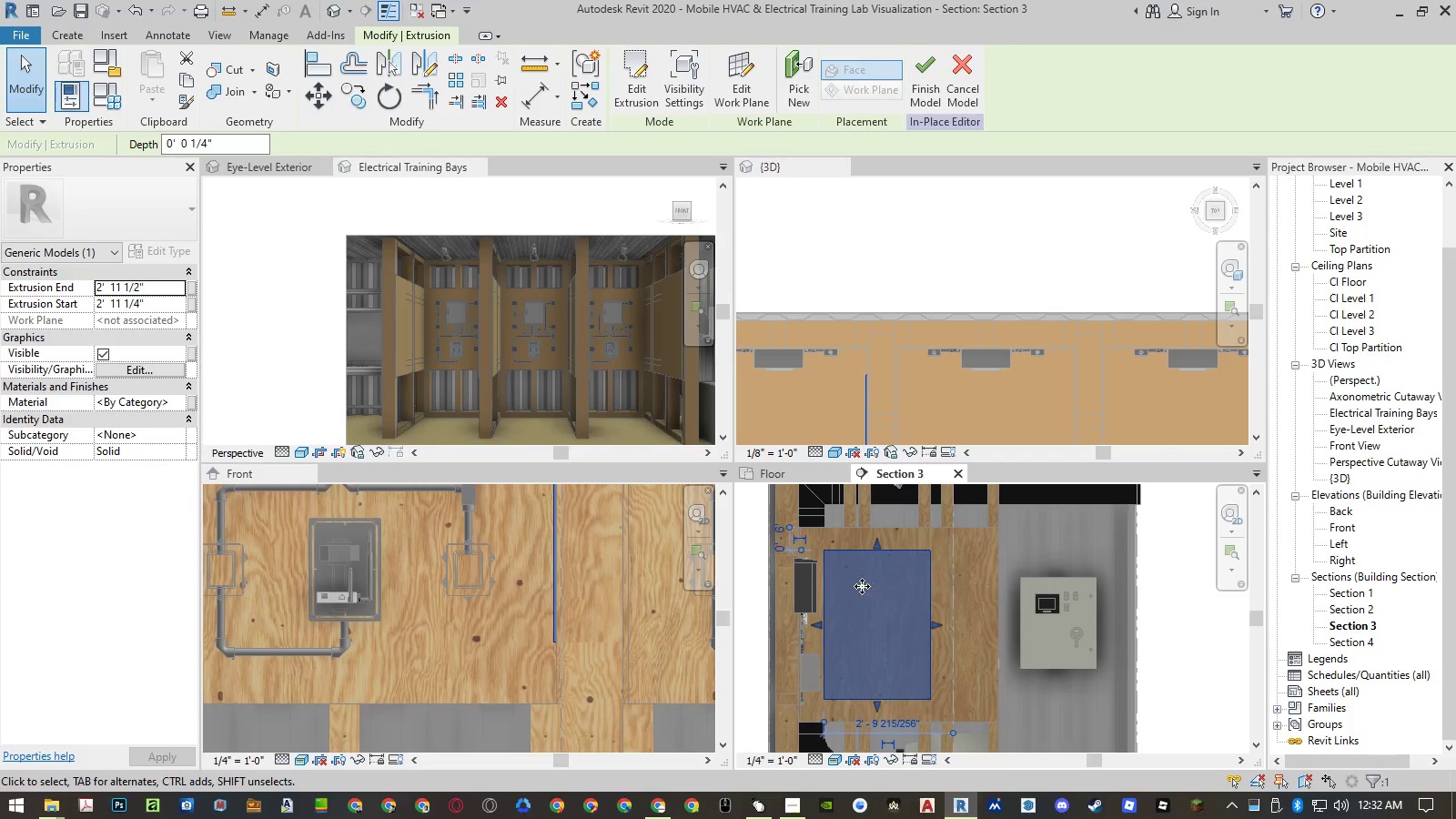 
left_click([657, 809])
 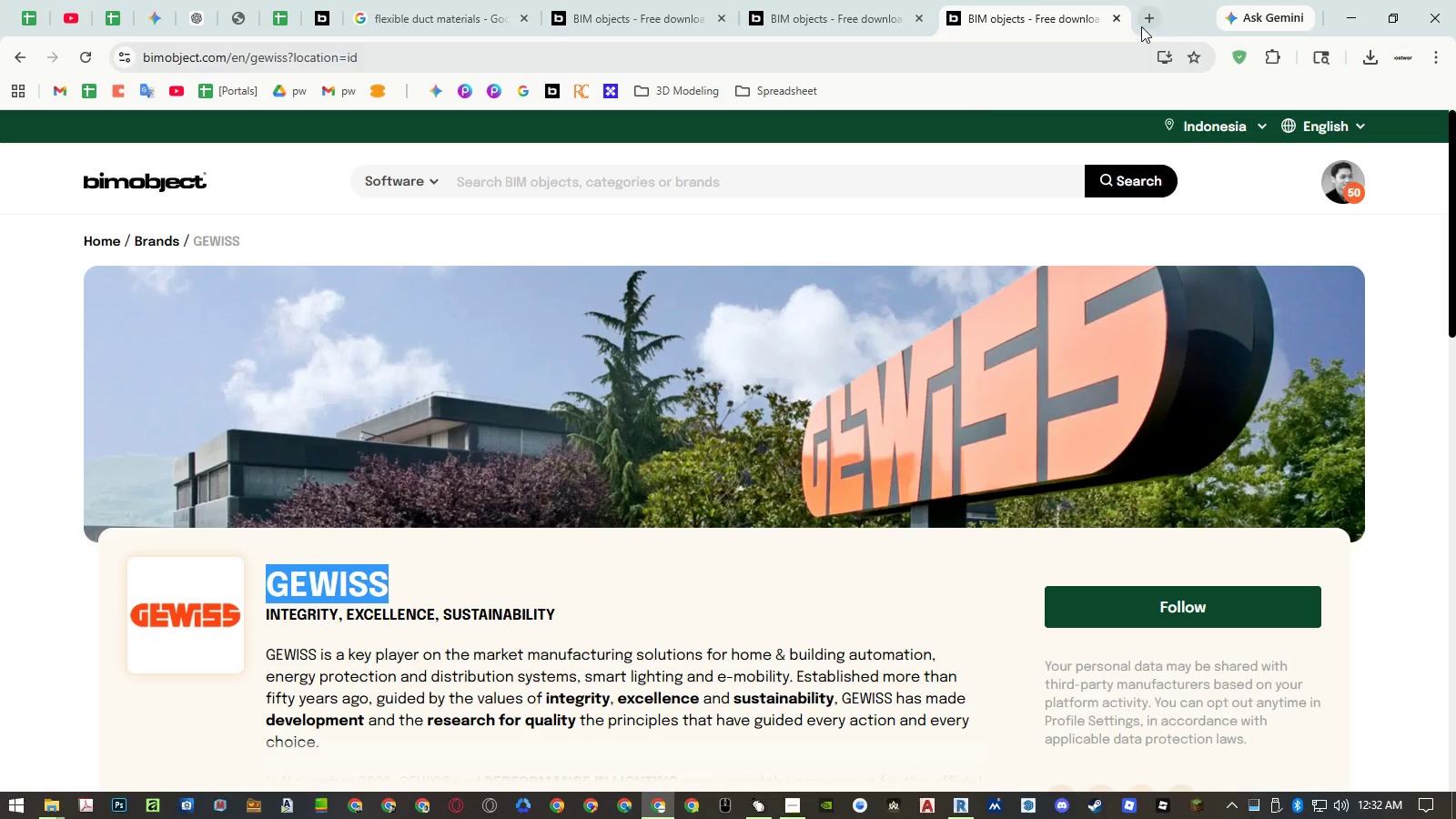 
left_click([1142, 22])
 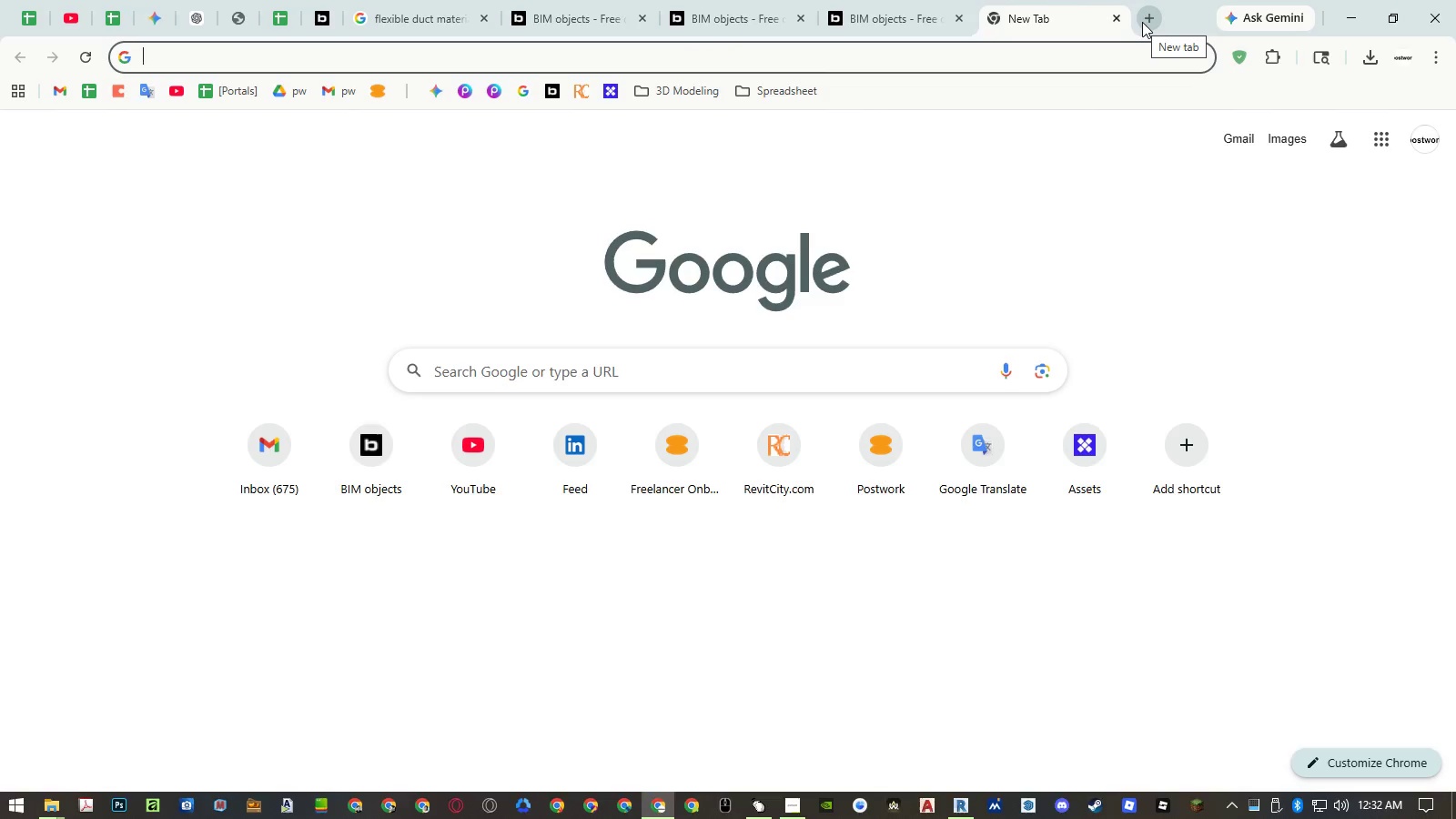 
type(electrical schm)
key(Backspace)
type(em)
 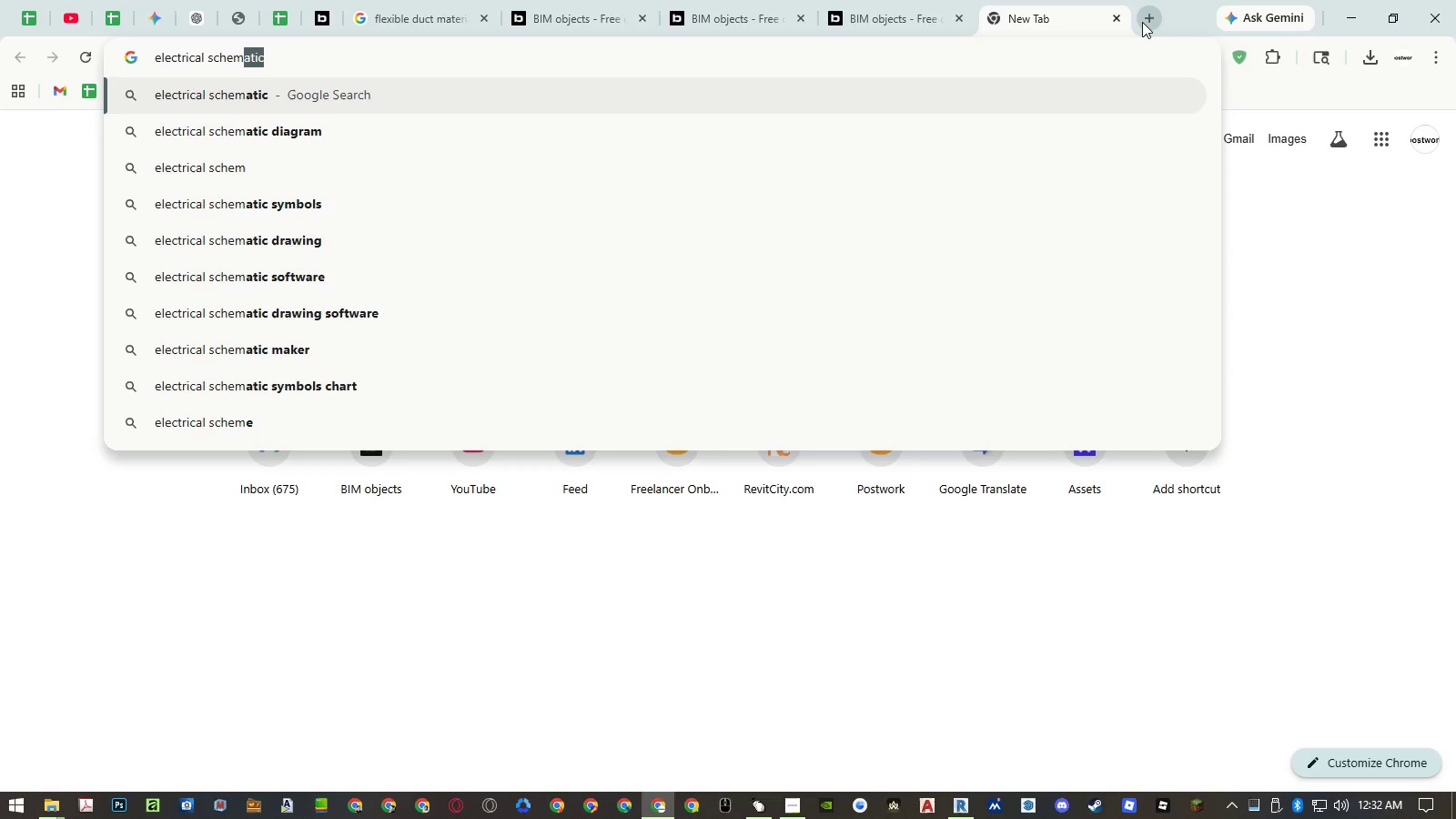 
key(ArrowDown)
 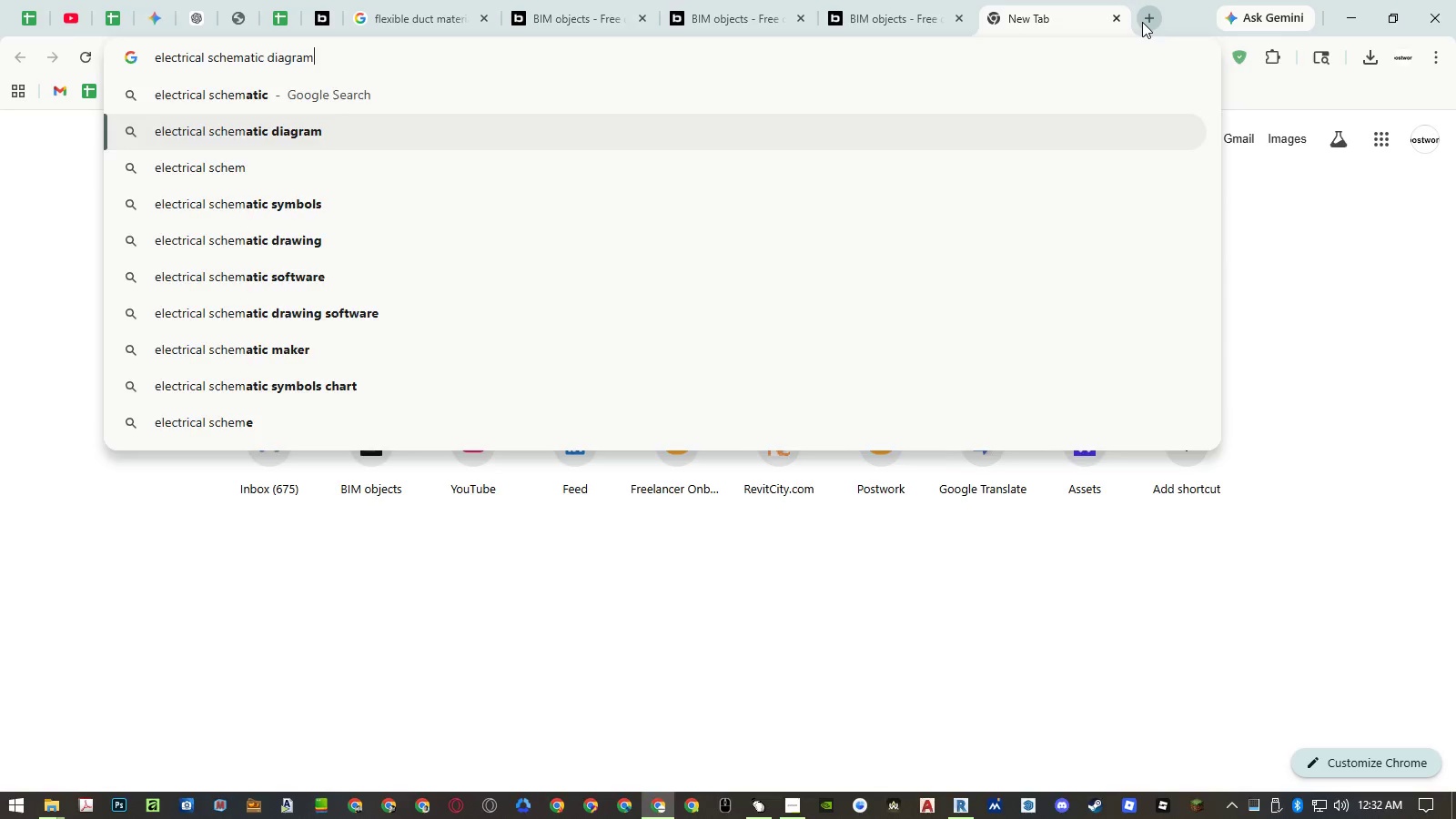 
key(Enter)
 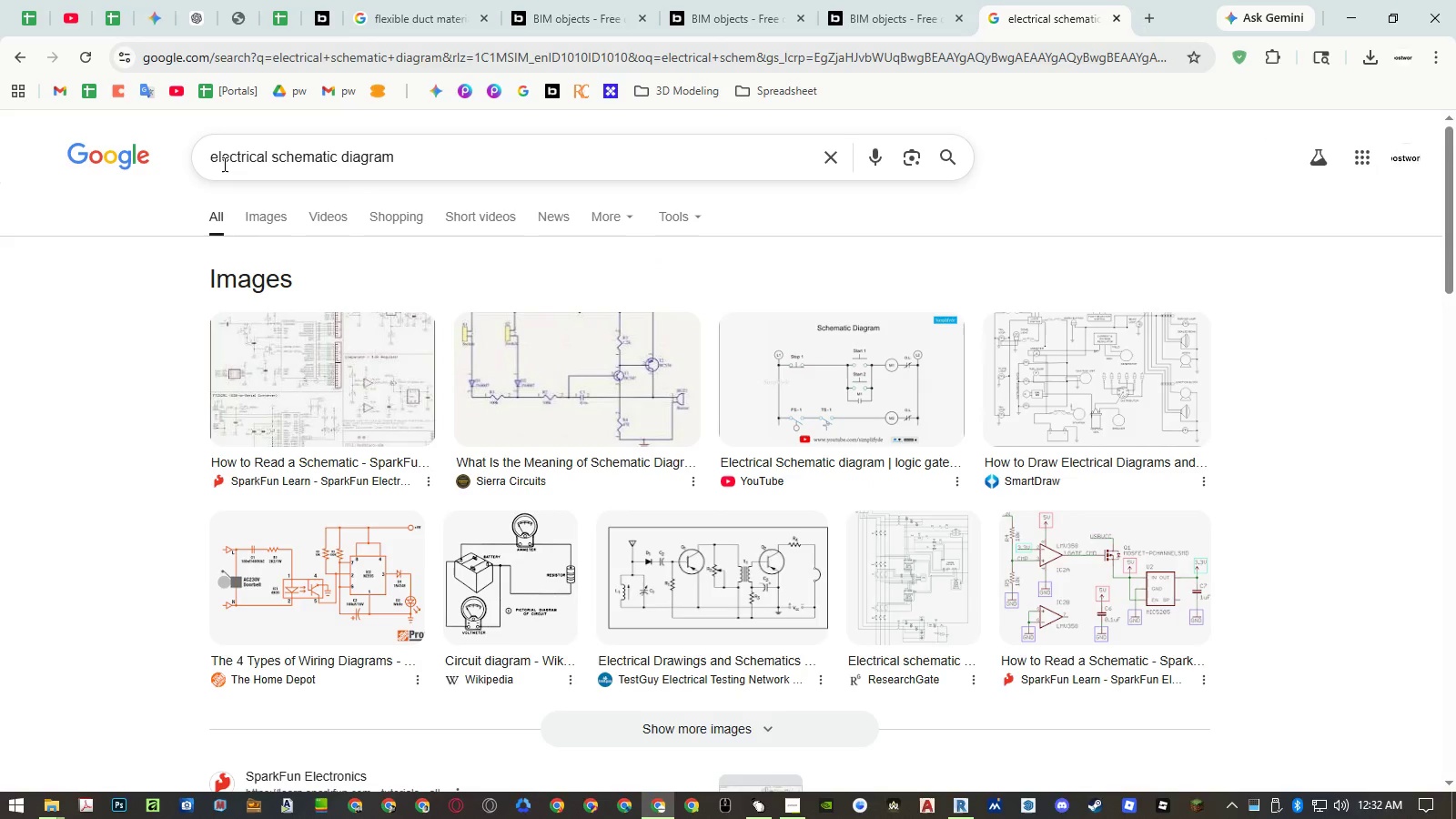 
left_click([258, 212])
 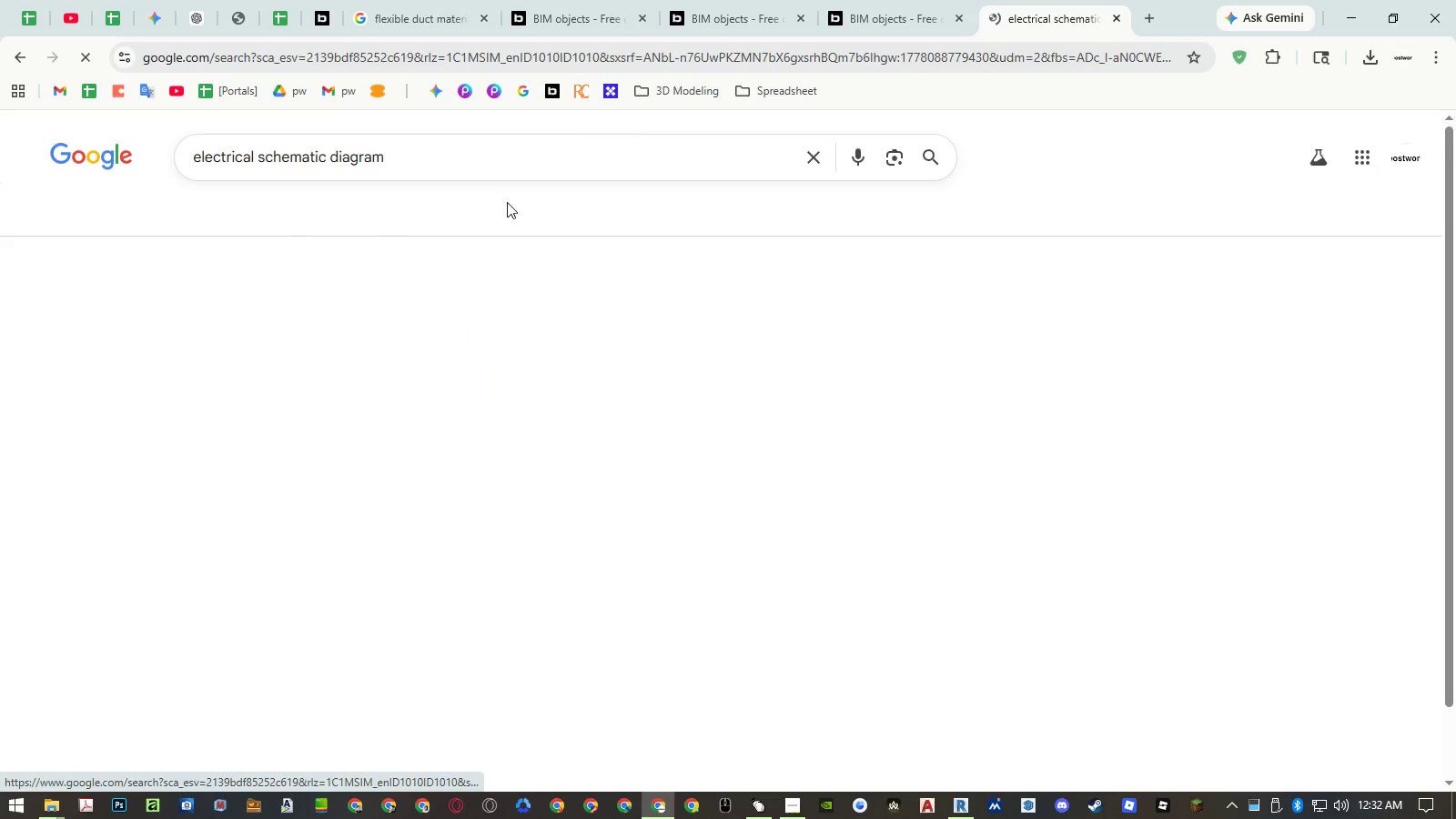 
mouse_move([742, 195])
 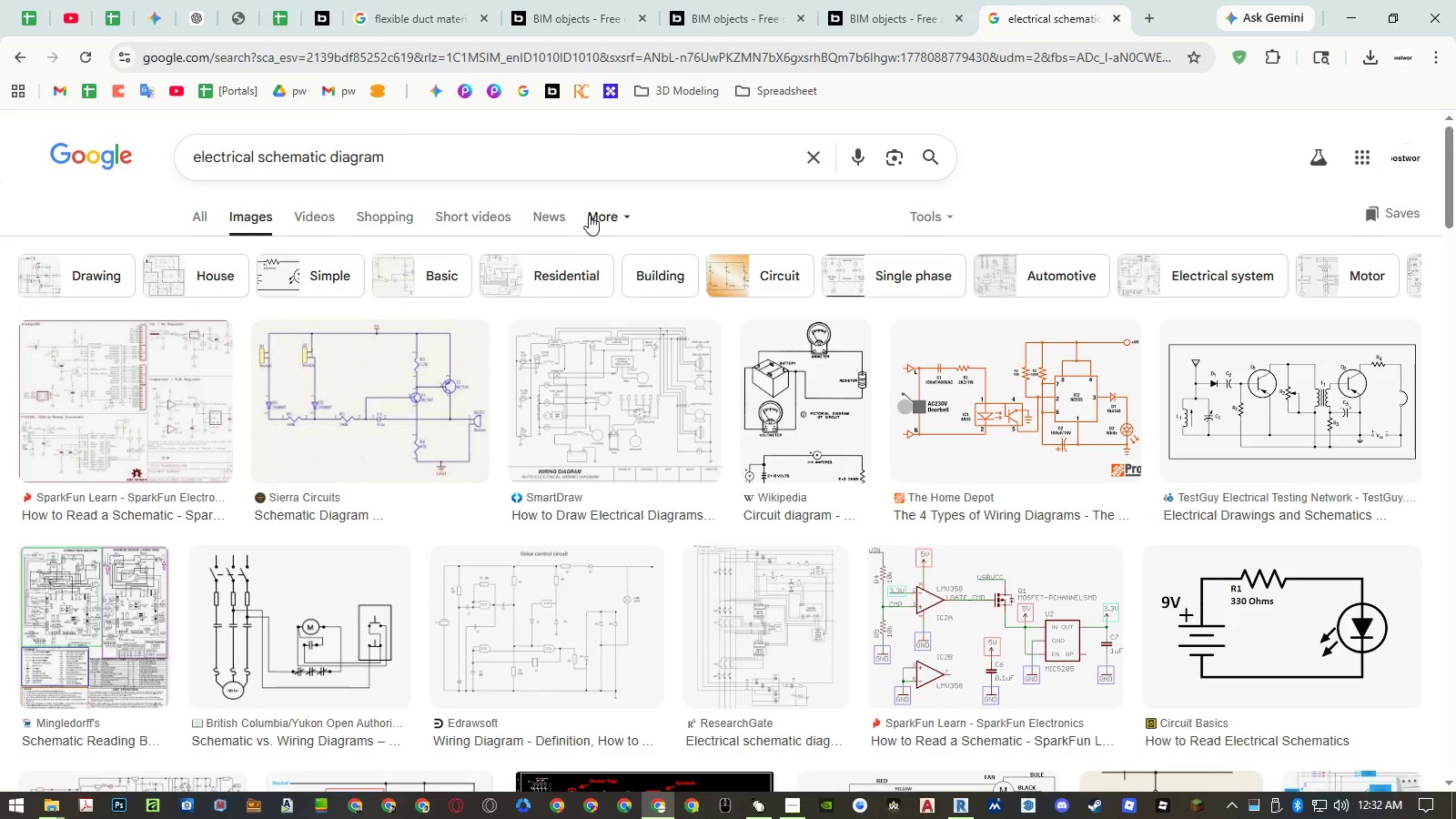 
left_click([589, 215])
 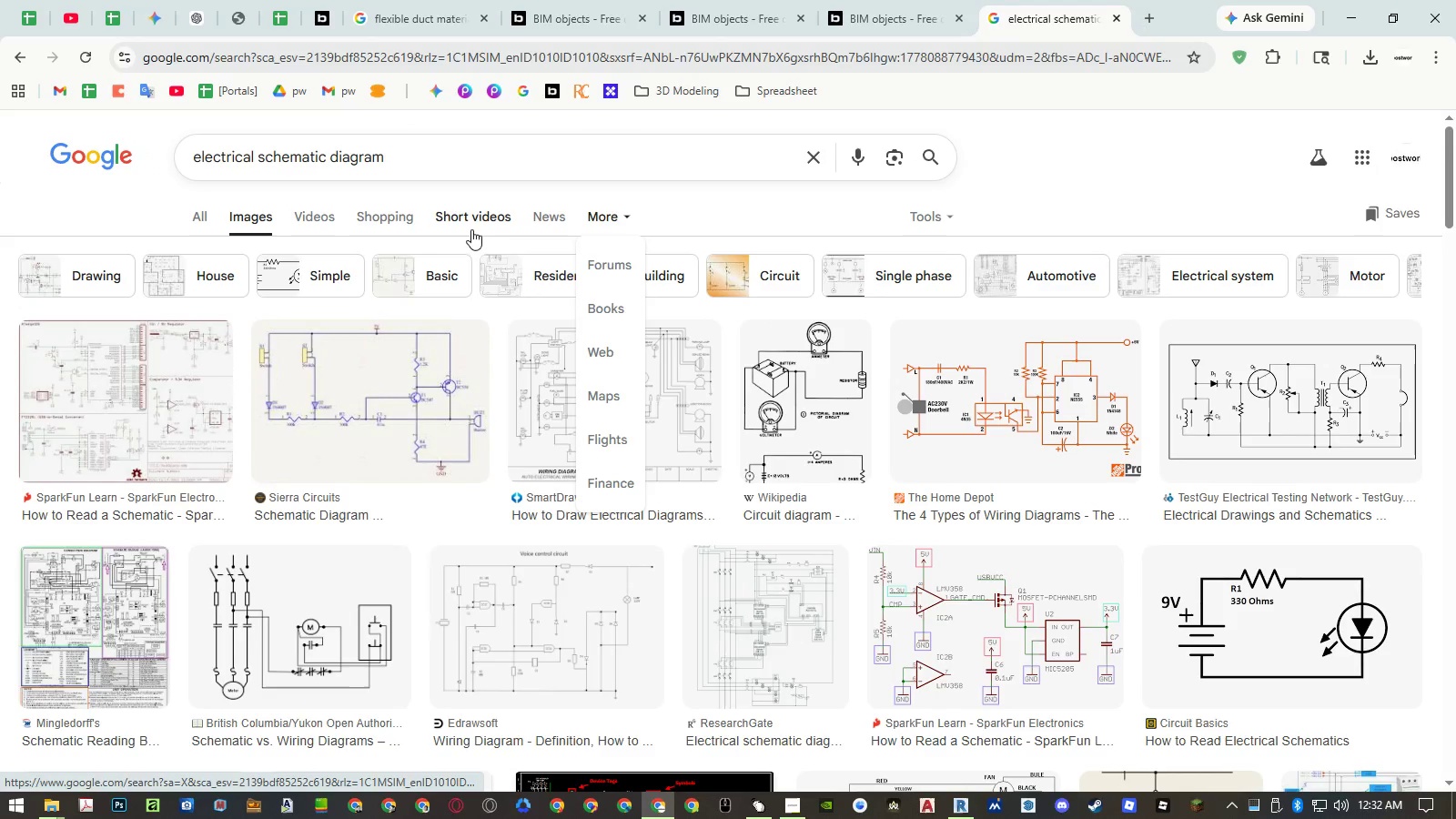 
left_click([937, 216])
 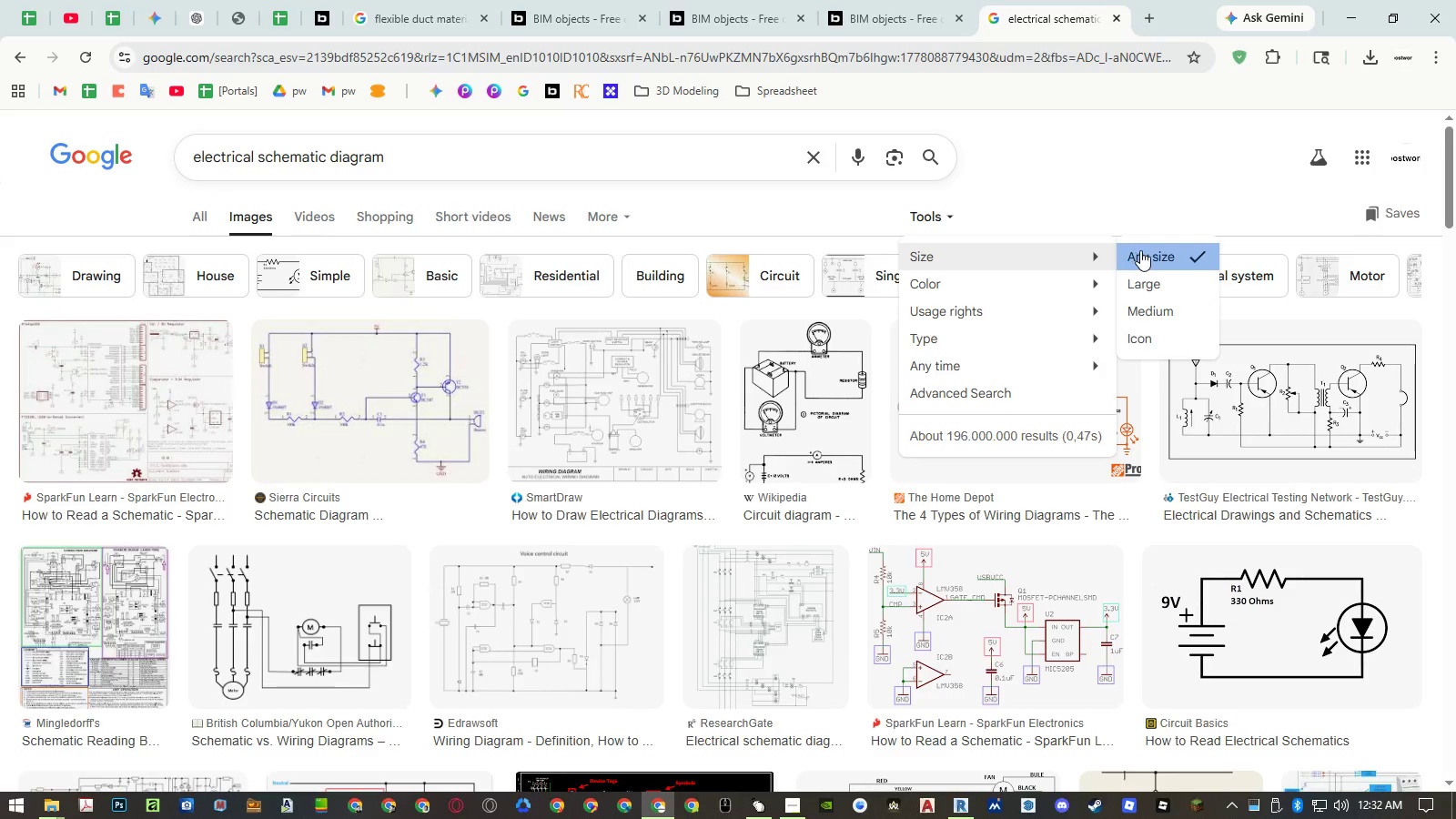 
left_click([1155, 285])
 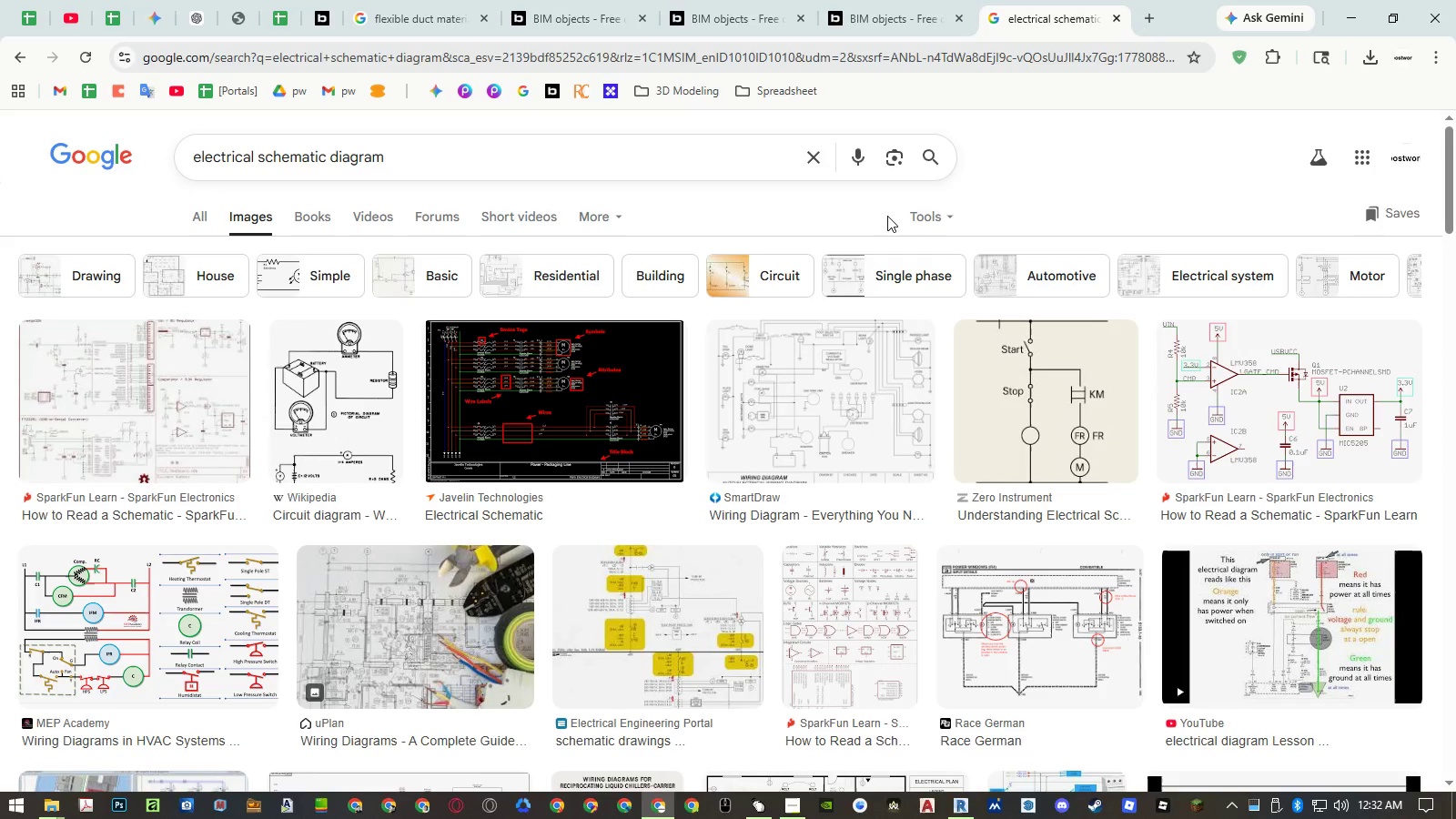 
scroll: coordinate [821, 206], scroll_direction: down, amount: 13.0
 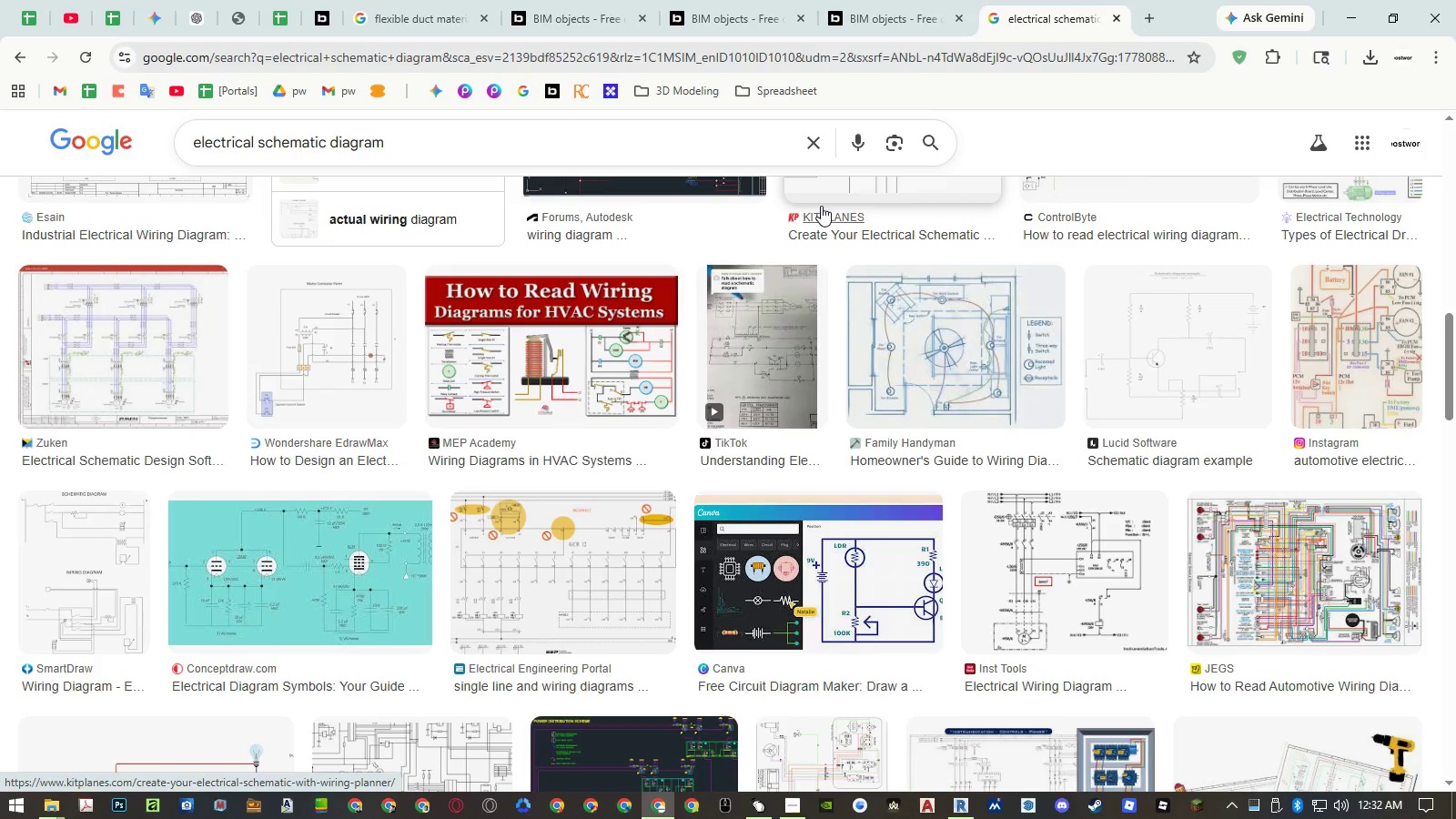 
scroll: coordinate [805, 420], scroll_direction: up, amount: 10.0
 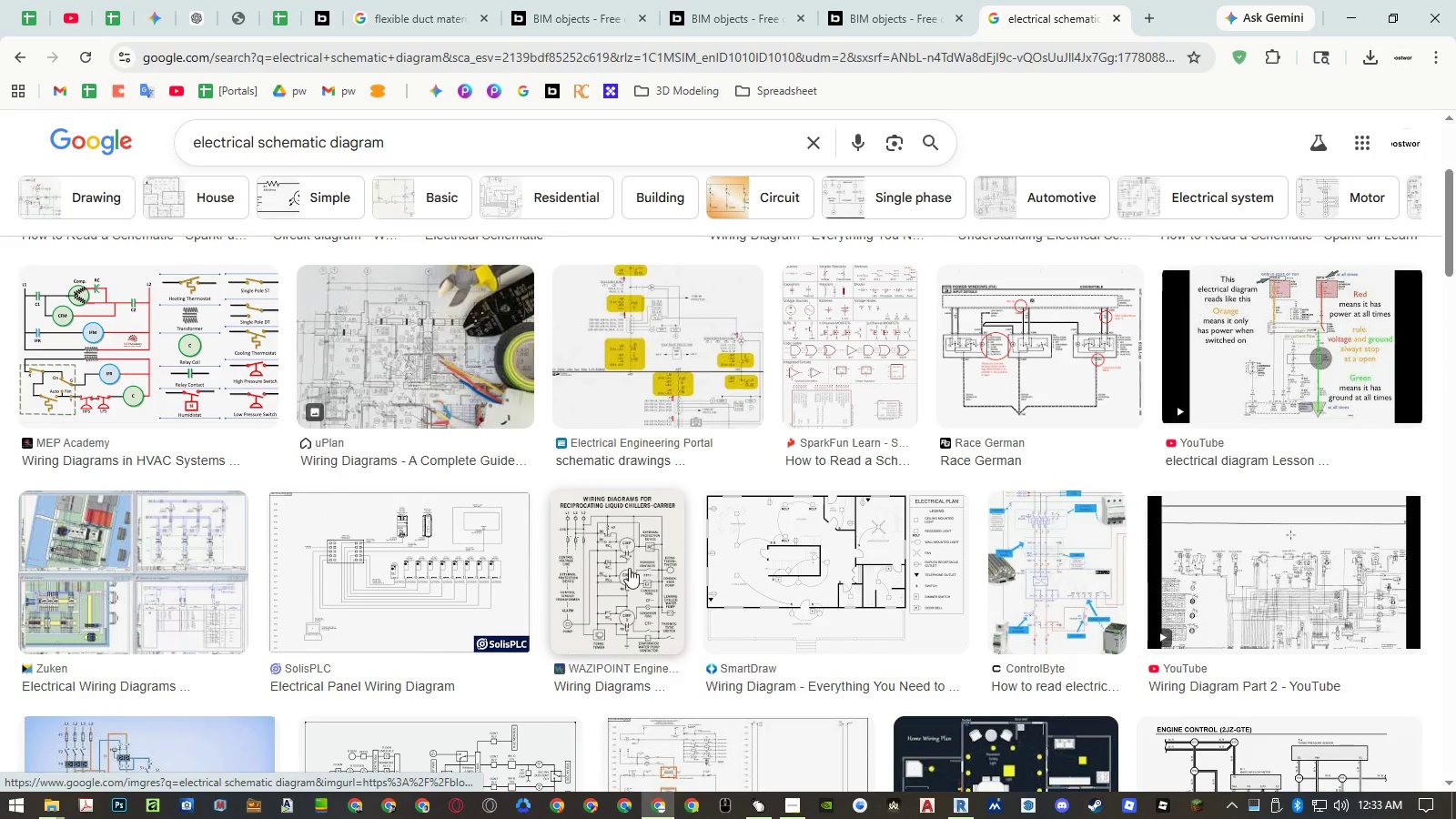 
left_click([605, 572])
 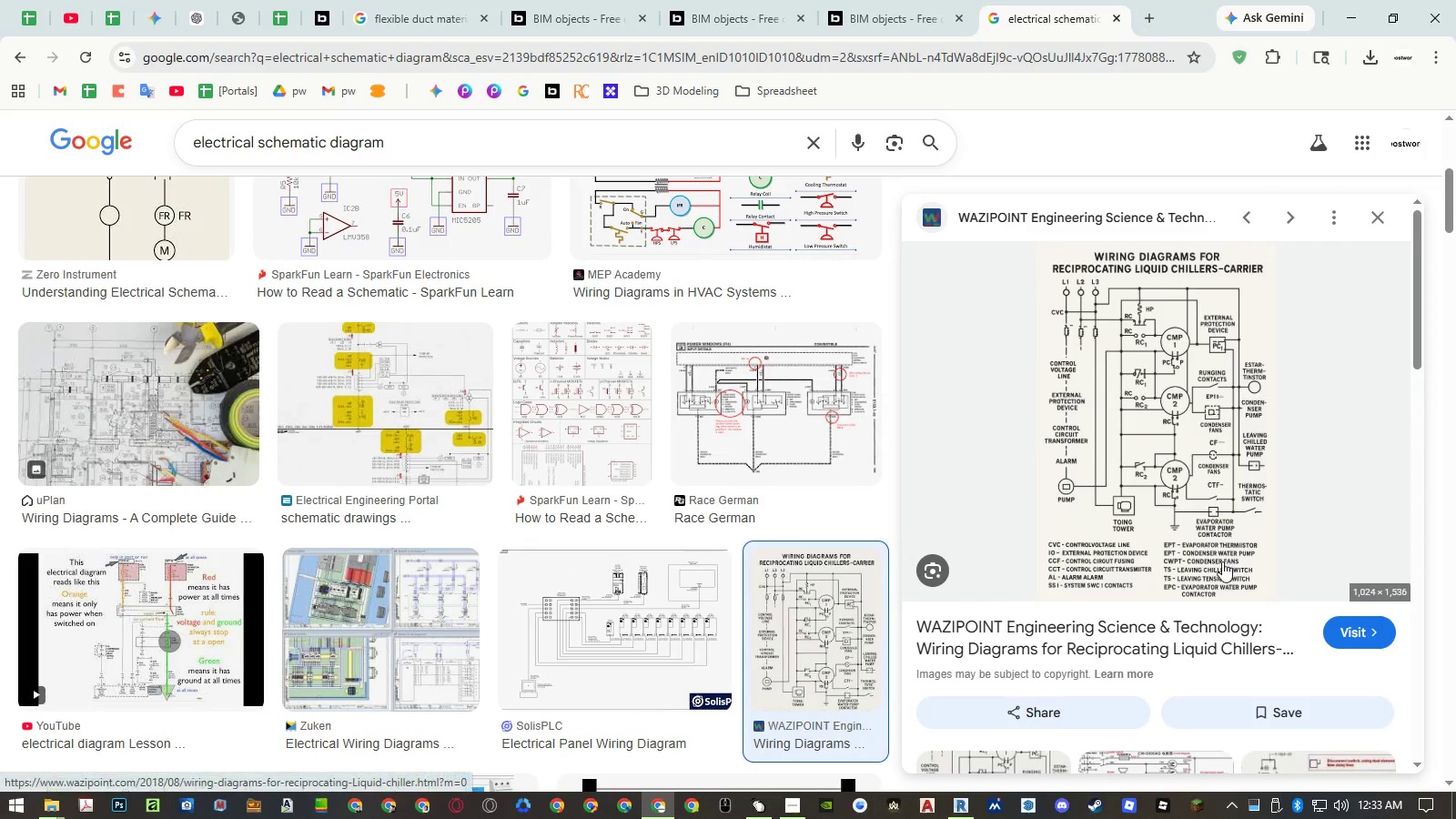 
wait(5.36)
 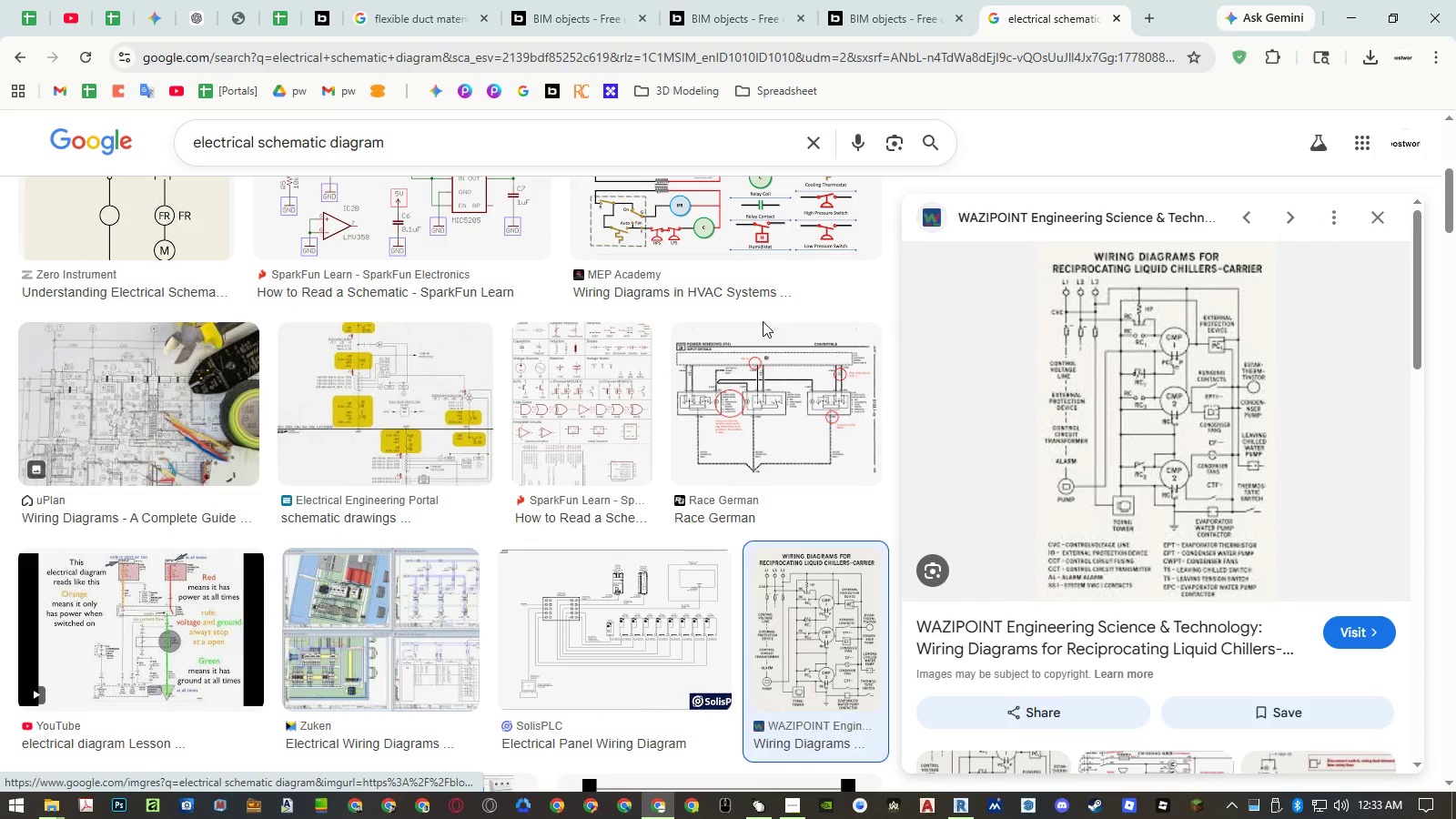 
scroll: coordinate [1163, 521], scroll_direction: down, amount: 3.0
 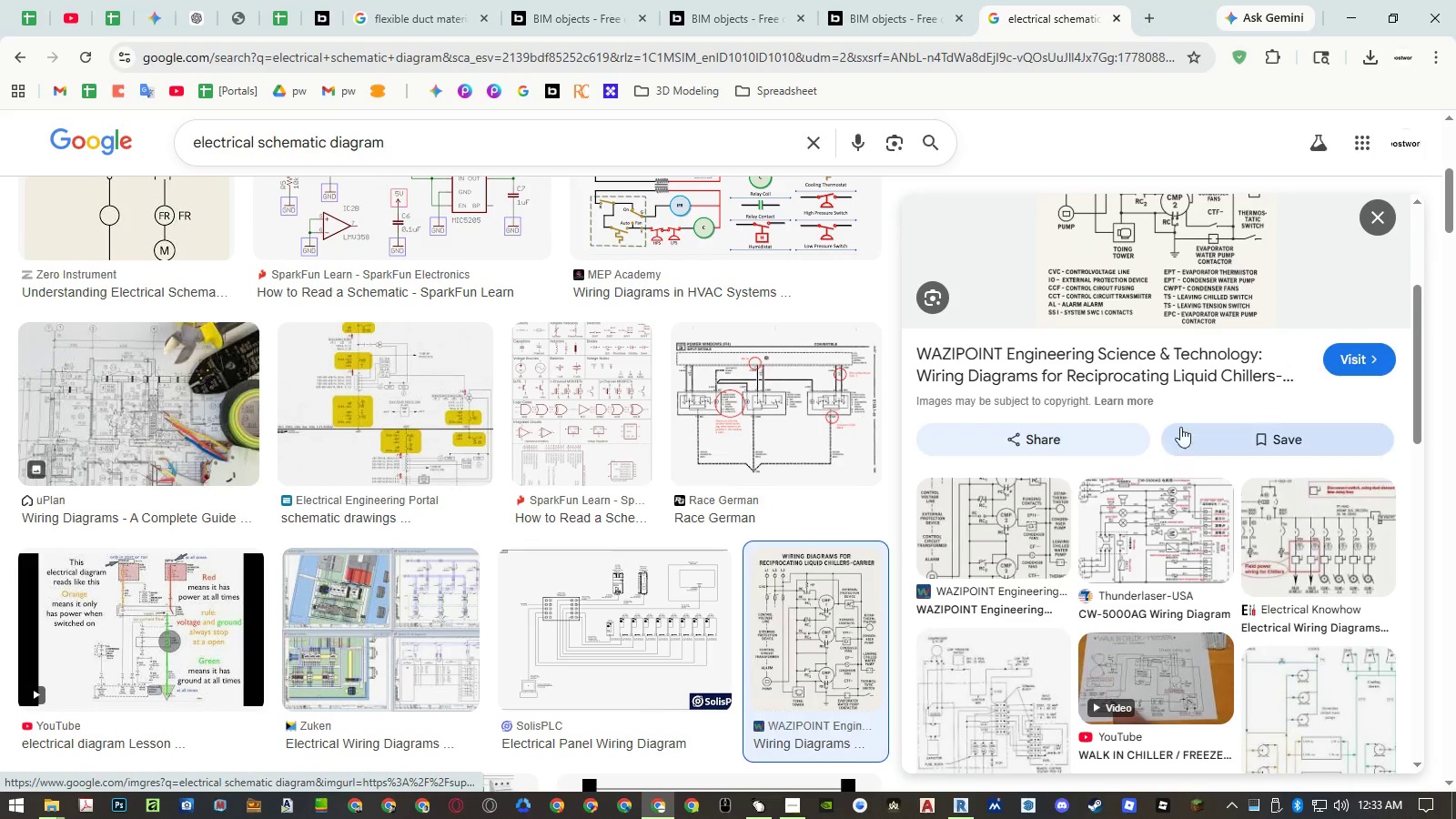 
middle_click([1193, 371])
 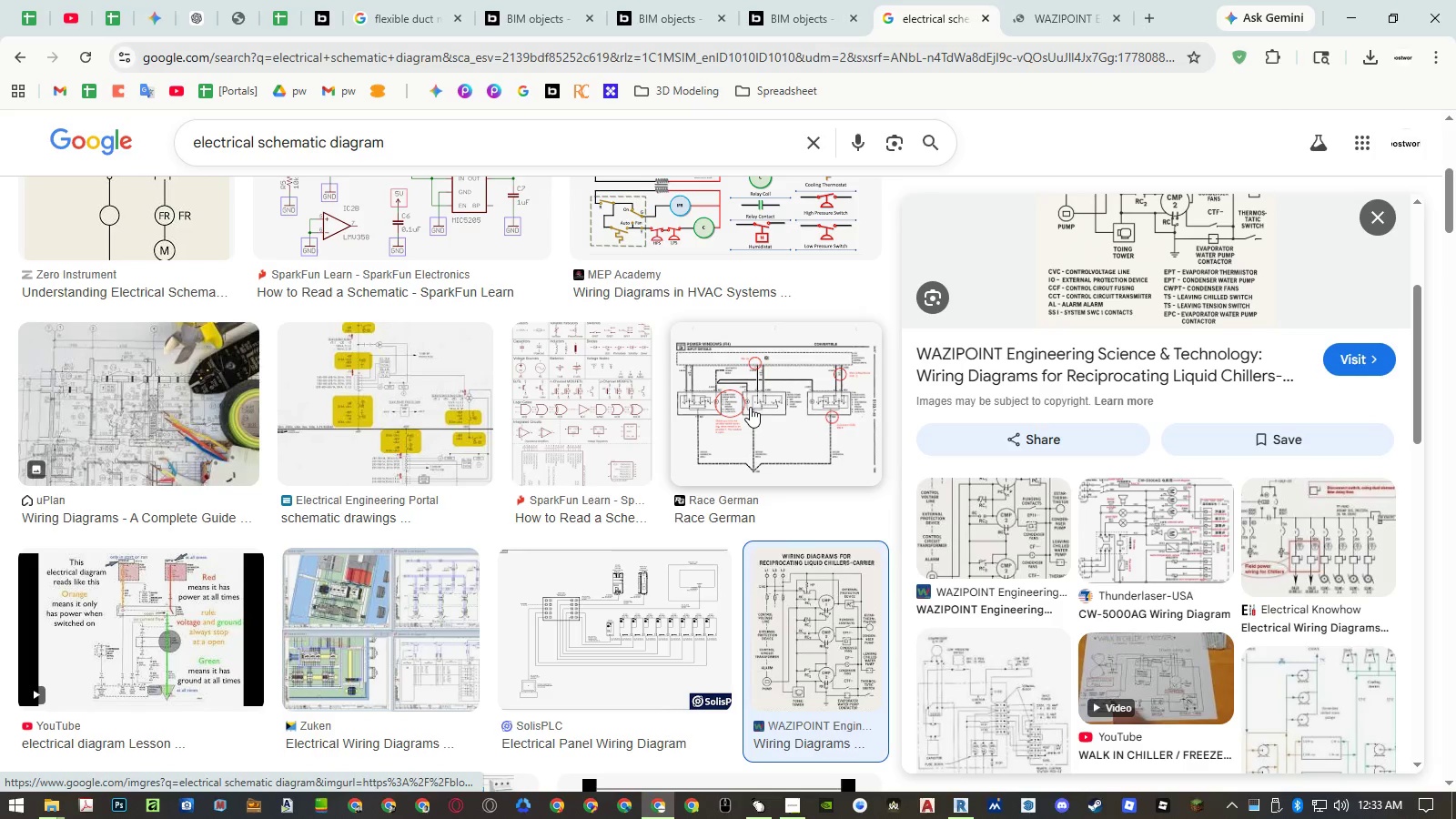 
left_click([617, 424])
 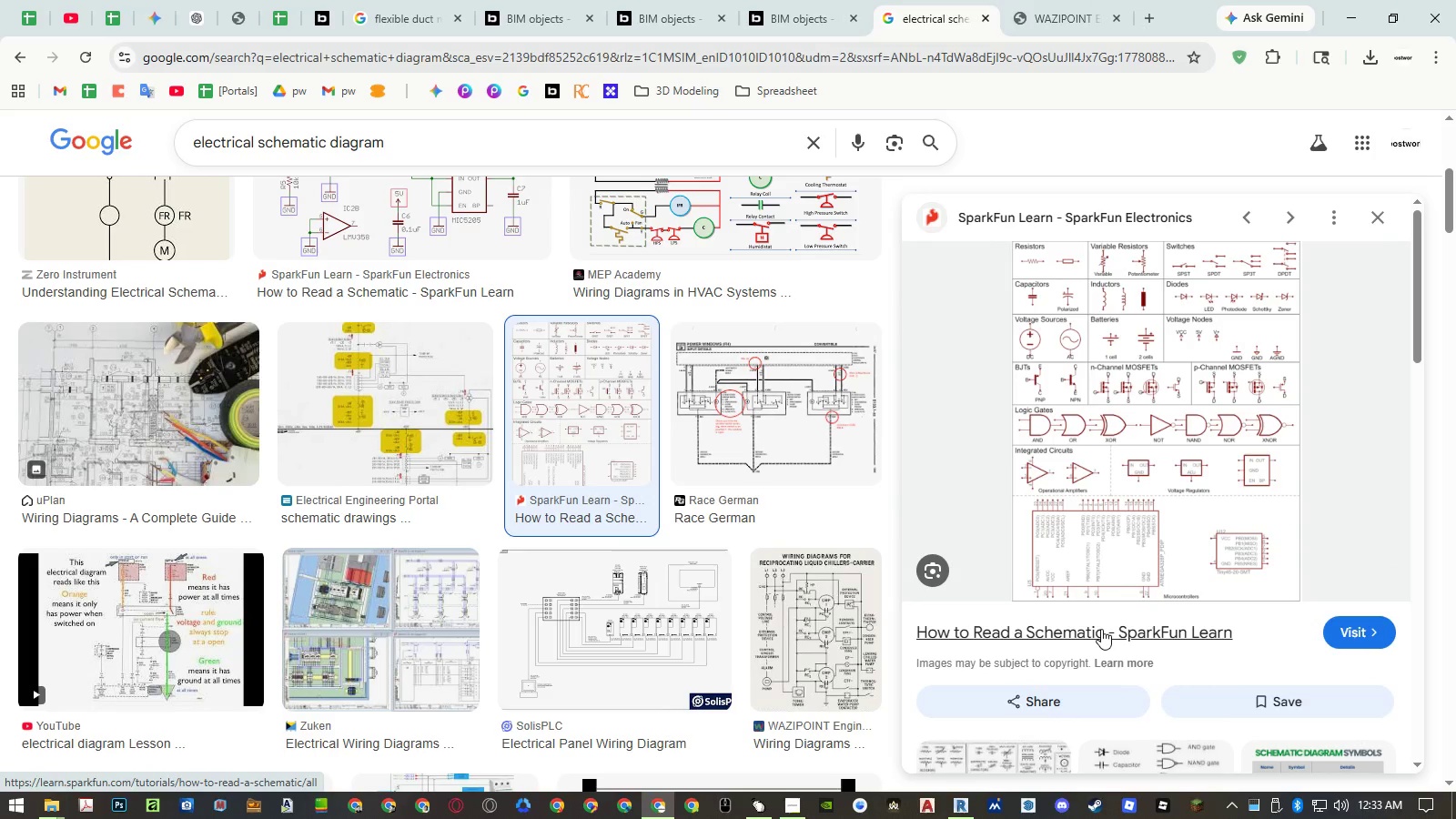 
wait(5.73)
 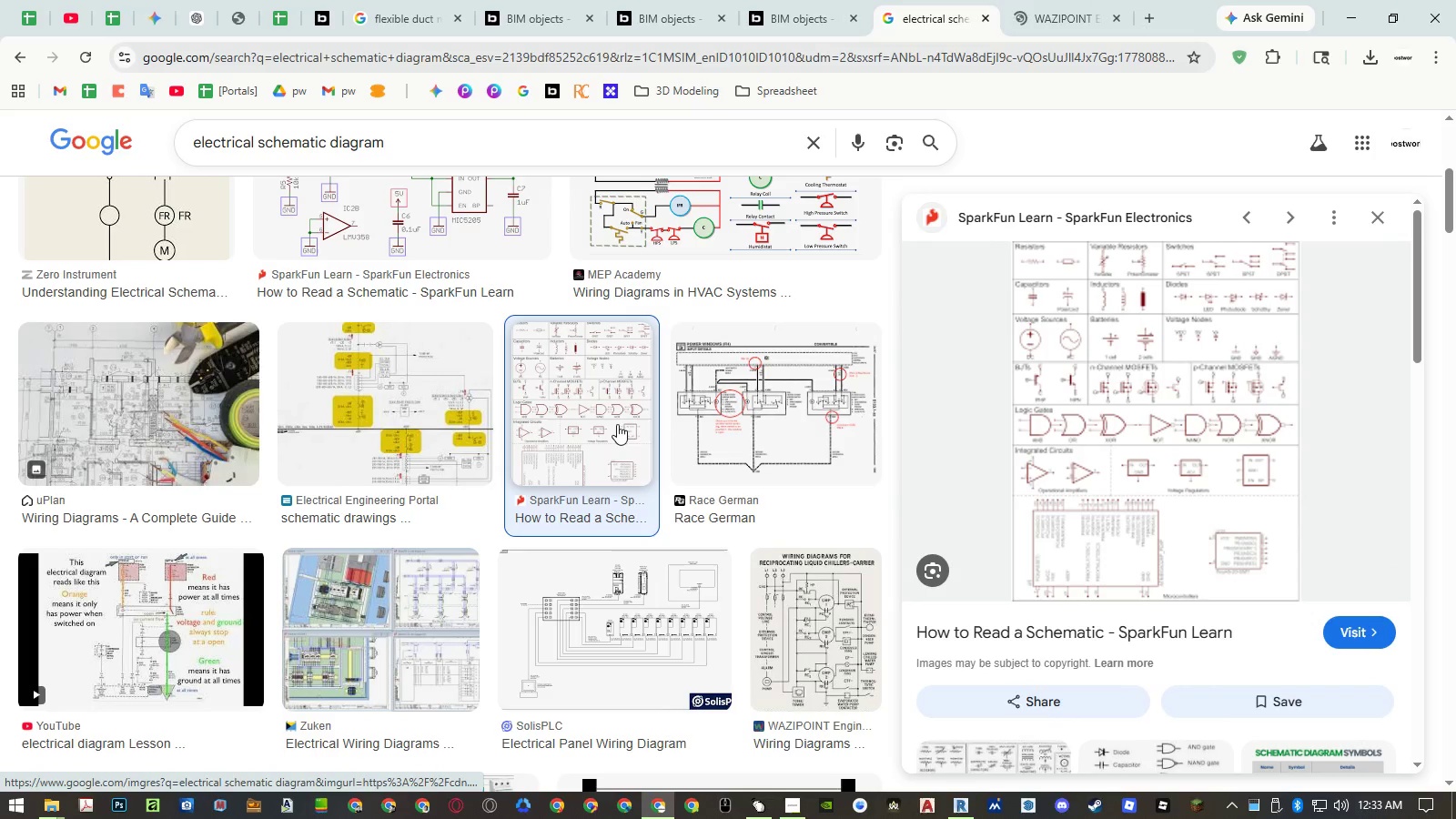 
middle_click([1119, 632])
 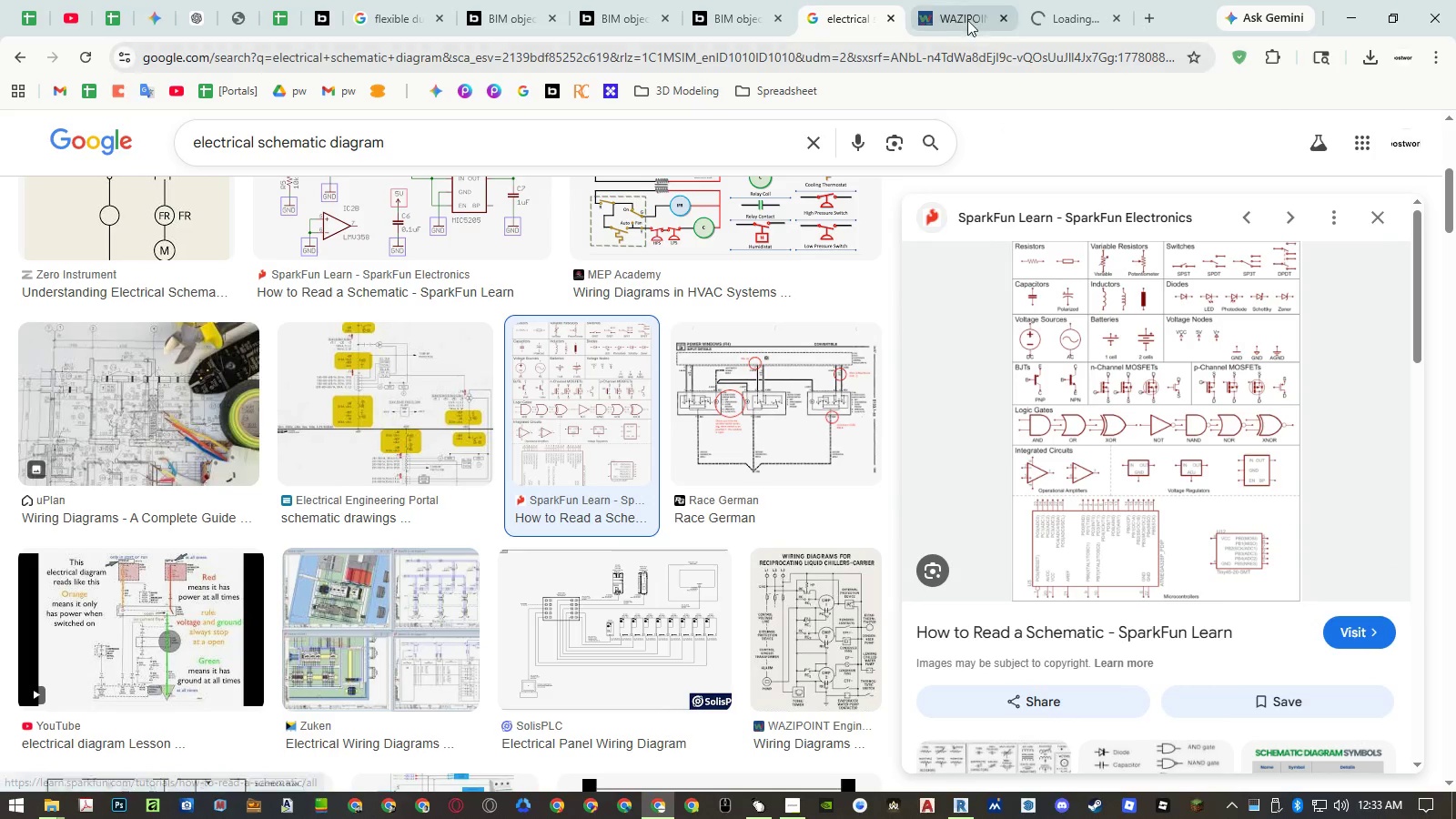 
left_click([966, 15])
 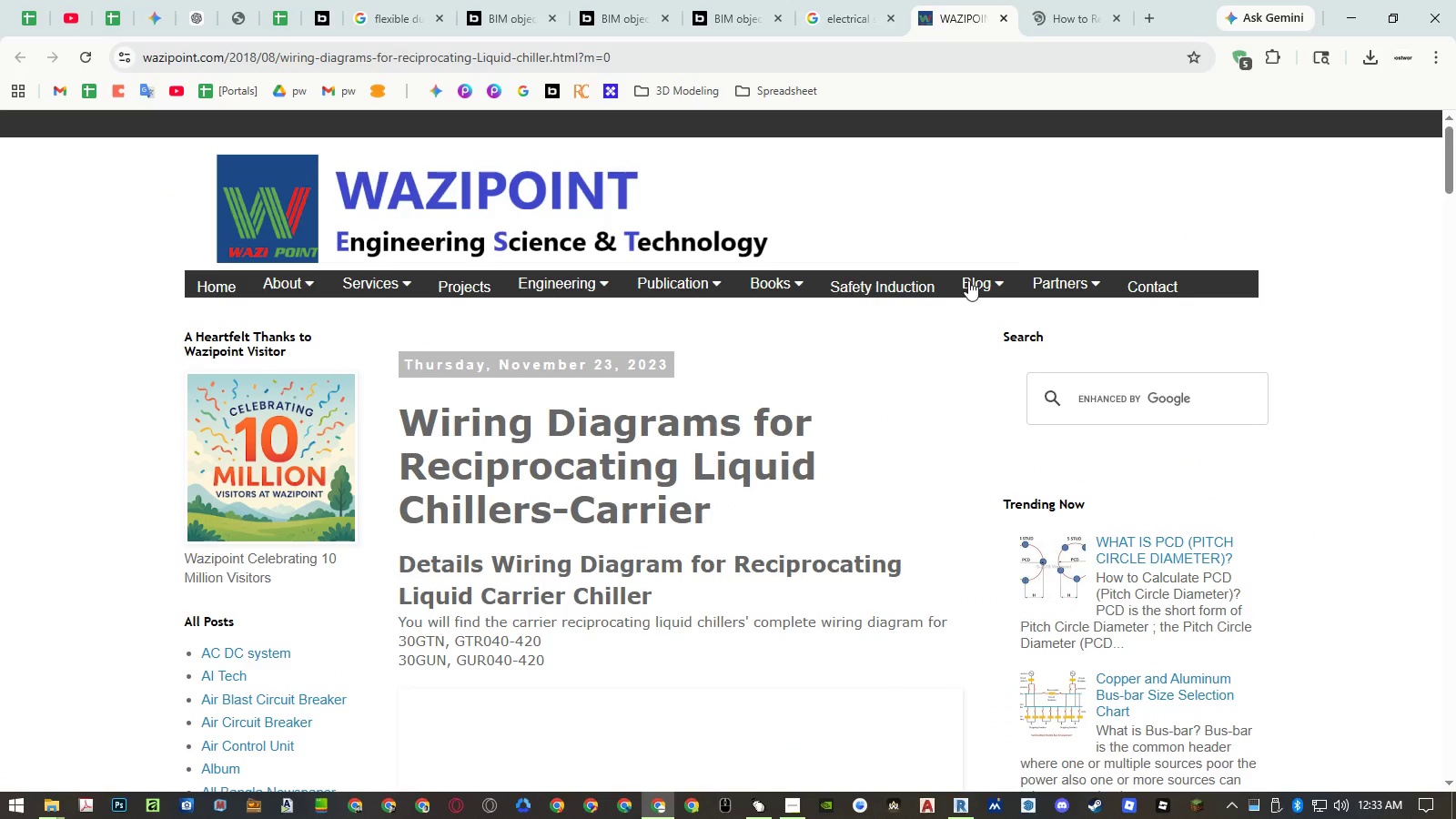 
scroll: coordinate [893, 383], scroll_direction: down, amount: 6.0
 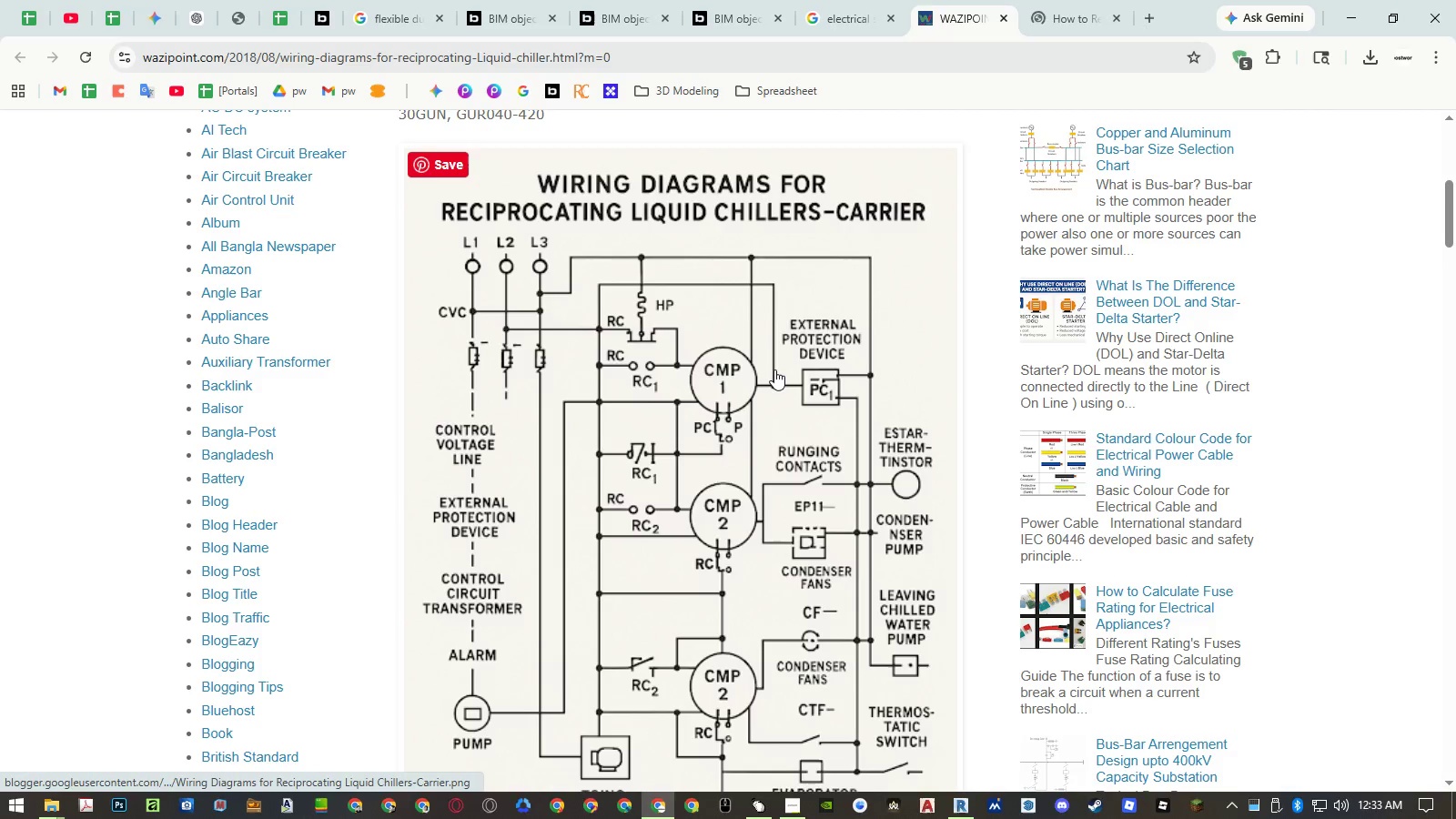 
right_click([774, 369])
 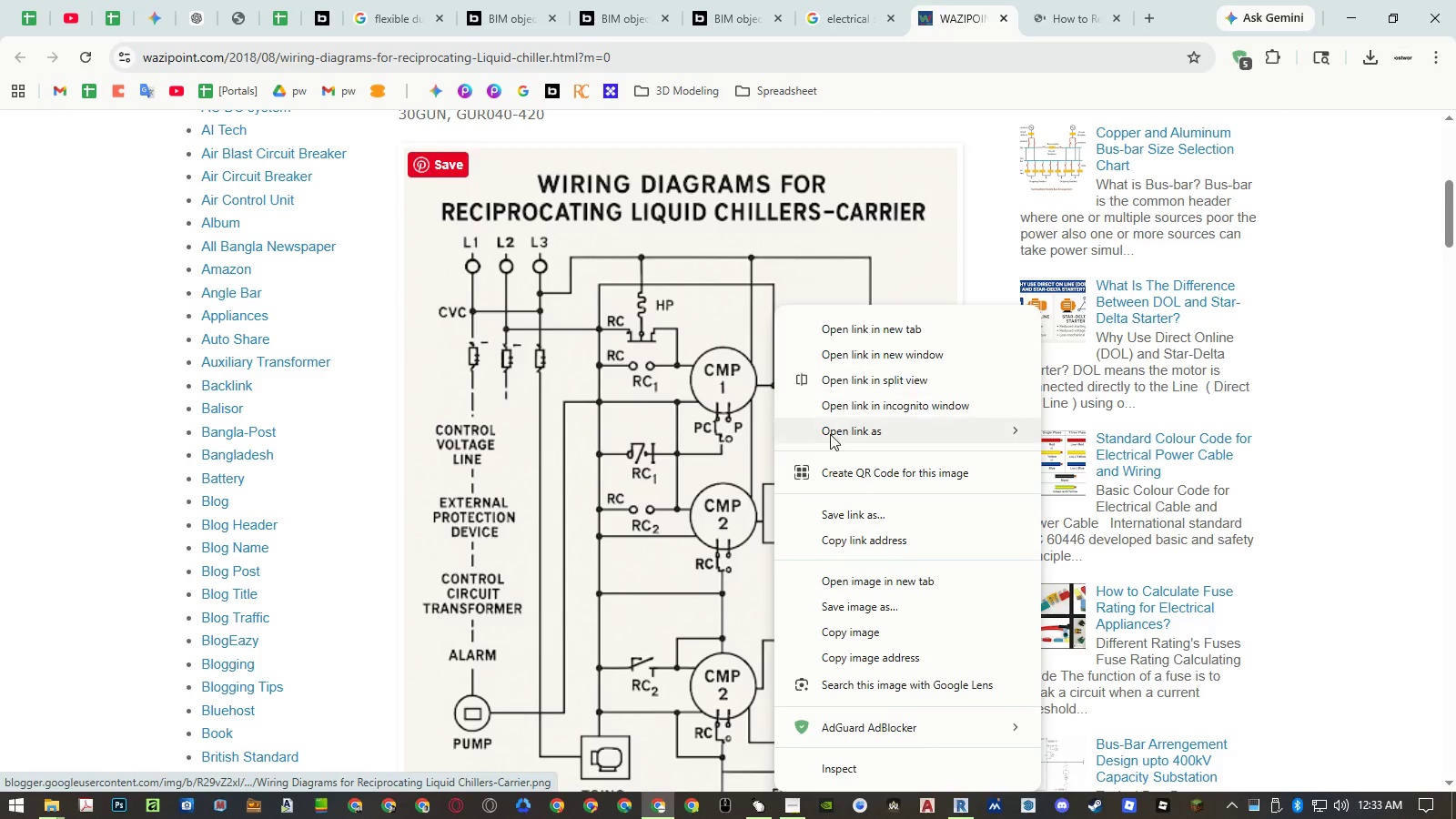 
left_click([683, 458])
 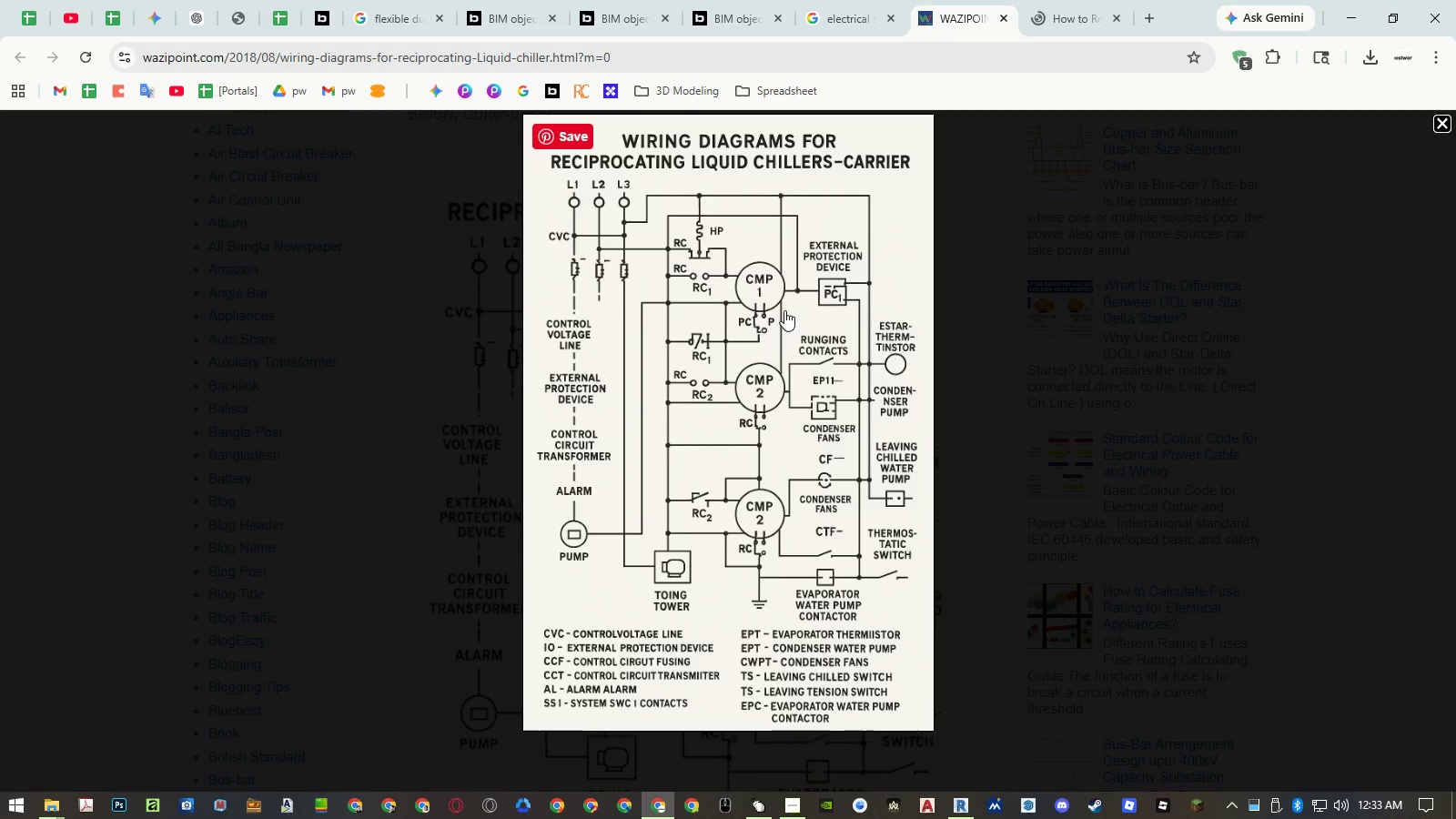 
left_click([784, 310])
 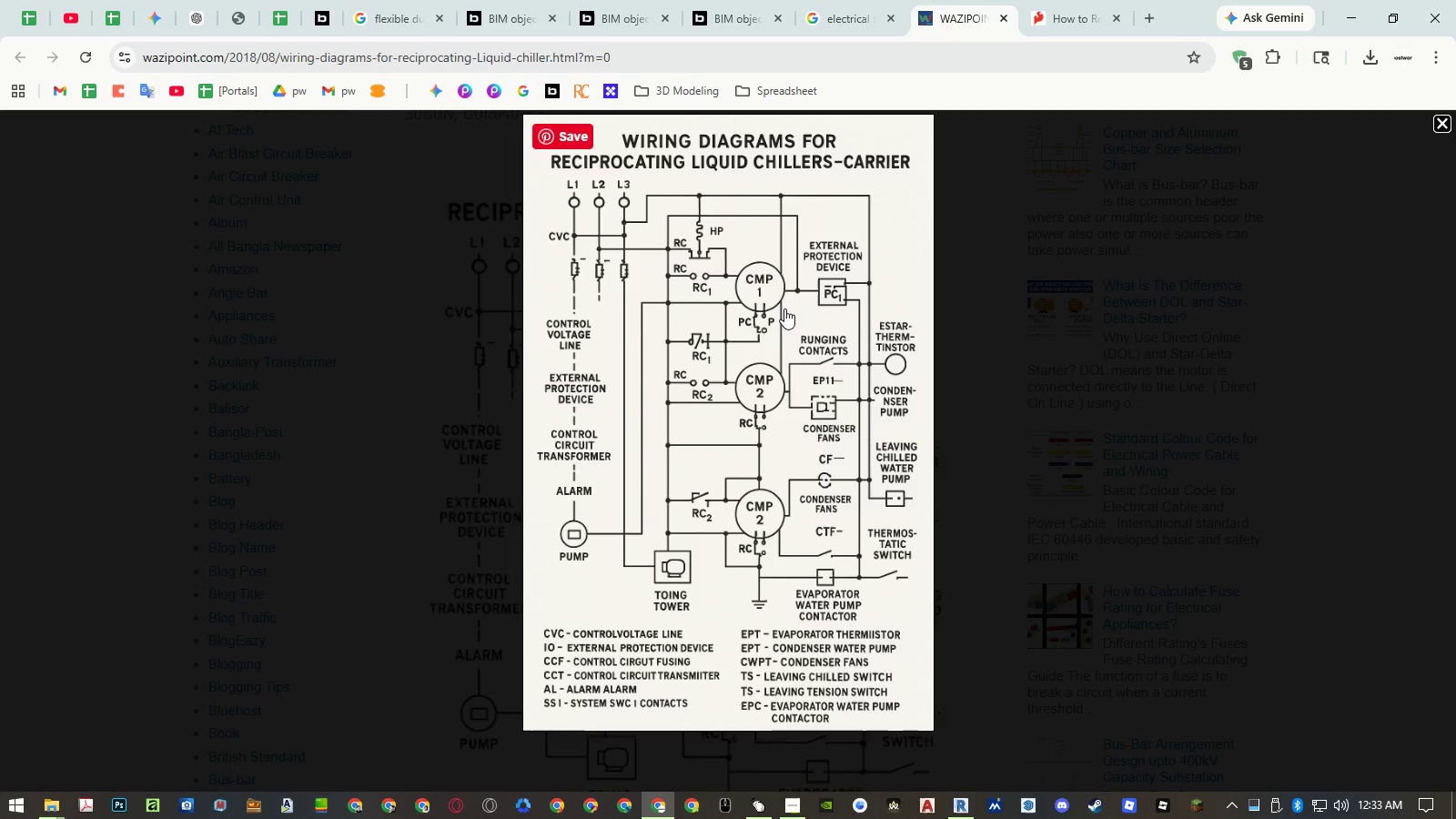 
right_click([784, 308])
 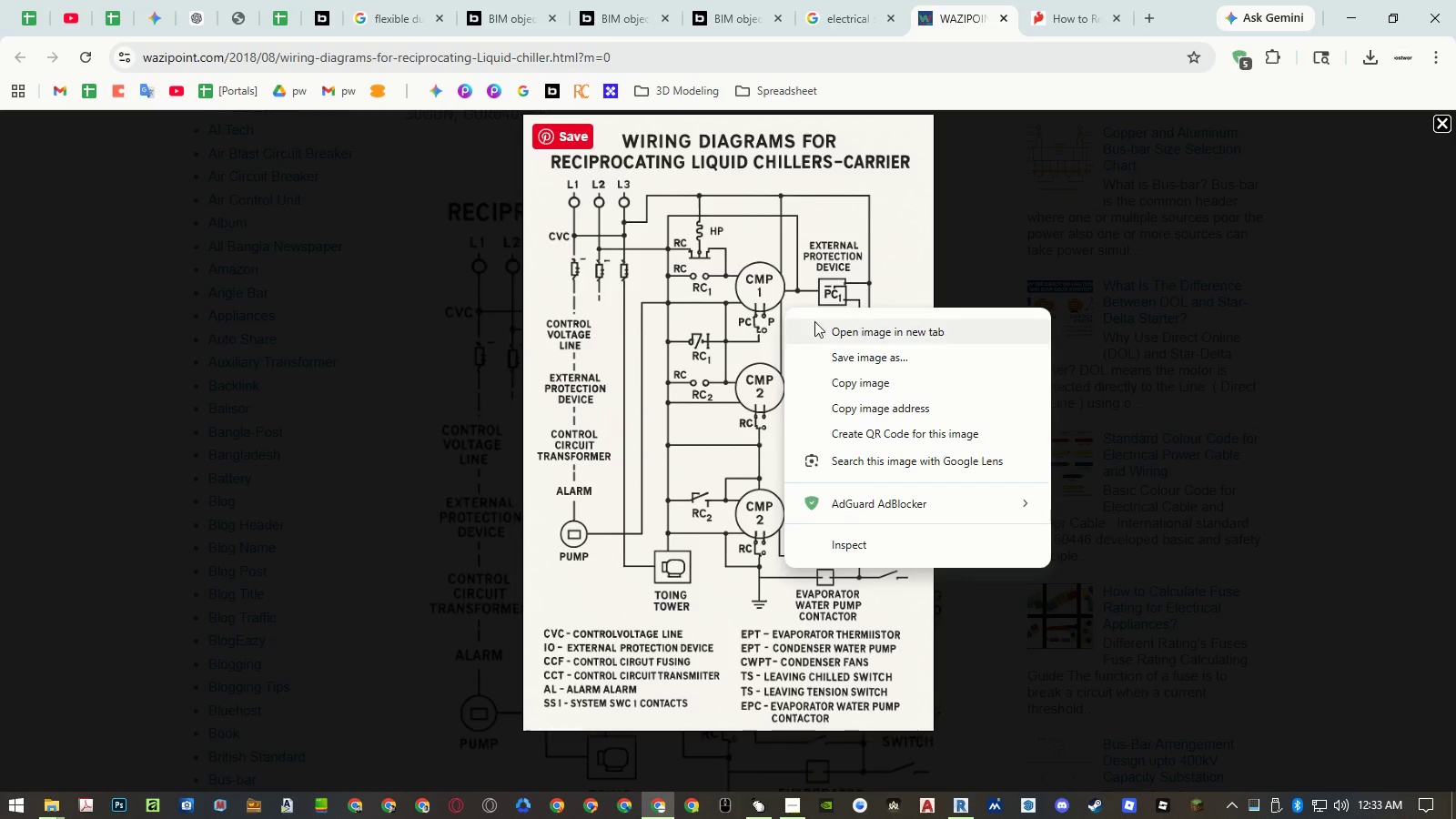 
left_click([825, 326])
 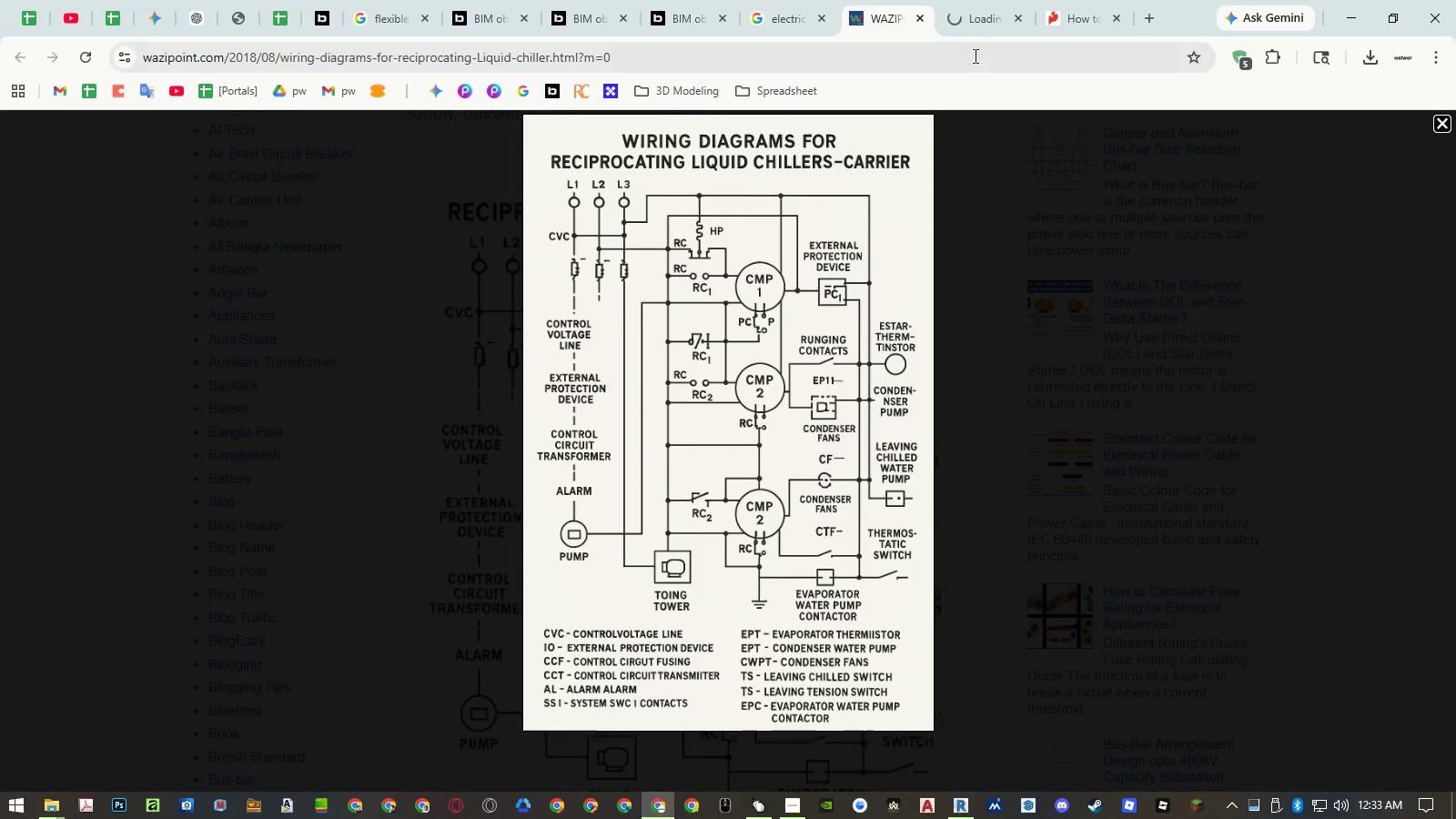 
left_click([971, 23])
 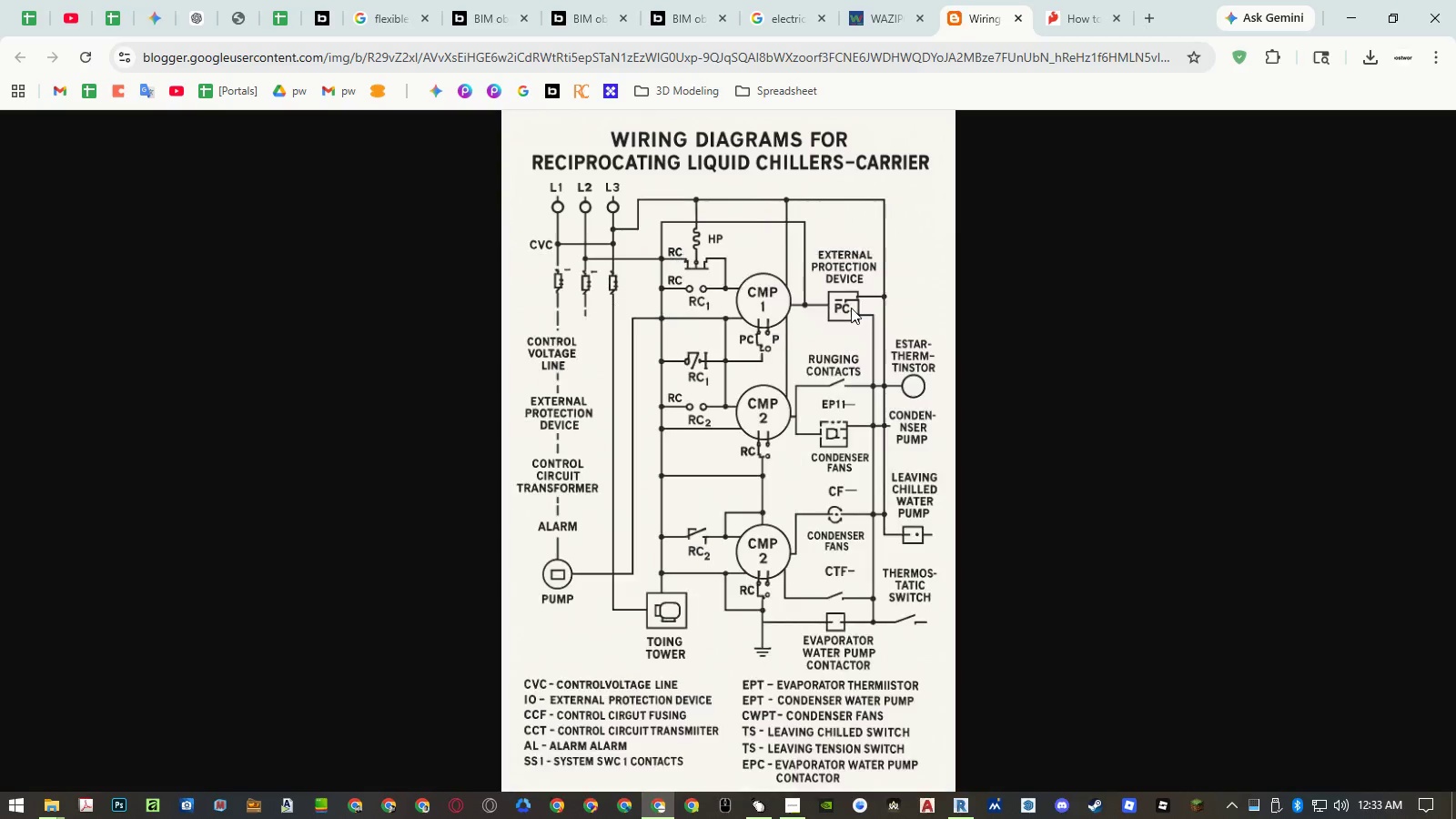 
left_click([796, 345])
 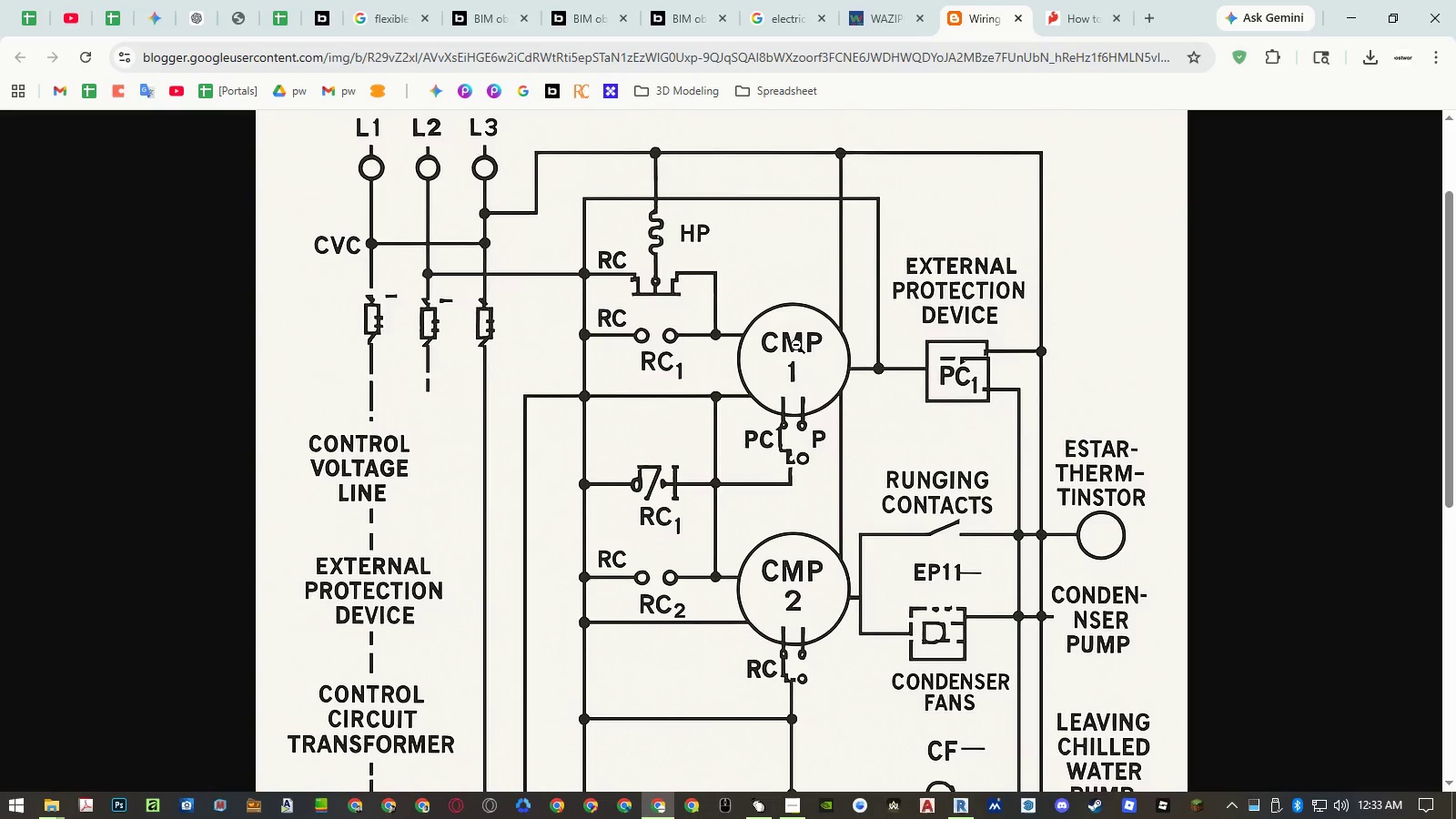 
left_click([796, 345])
 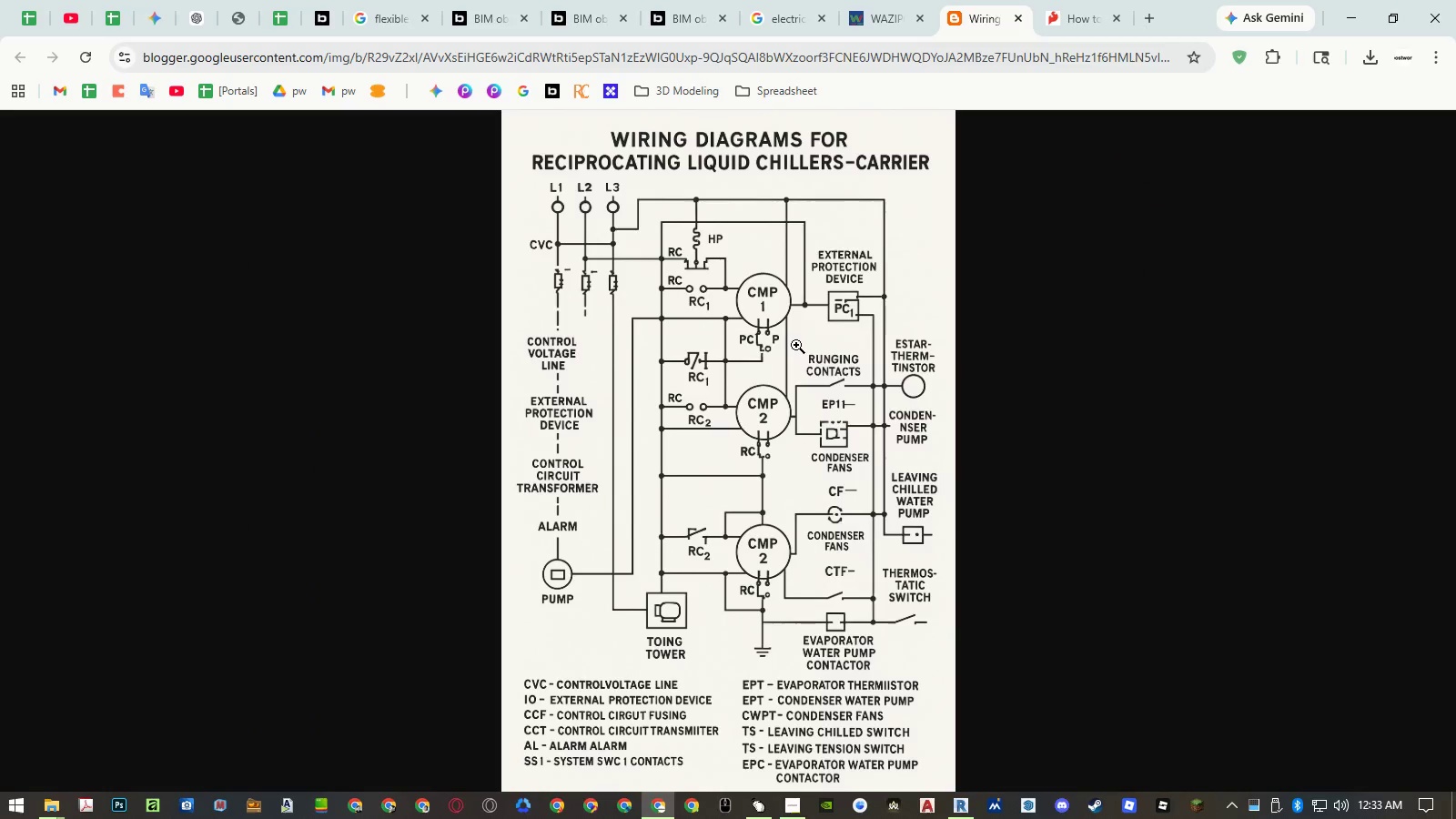 
right_click([796, 345])
 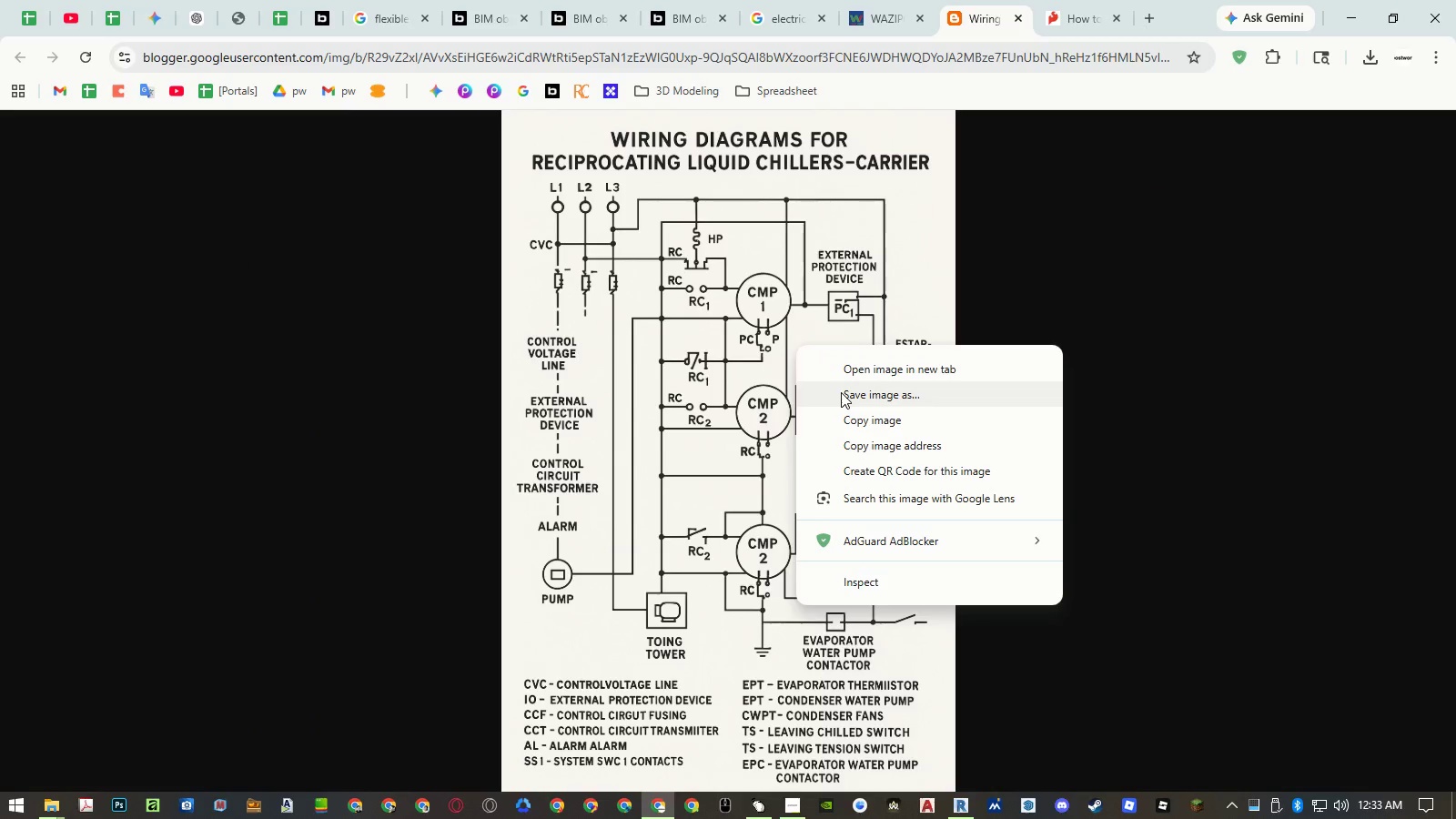 
left_click([841, 392])
 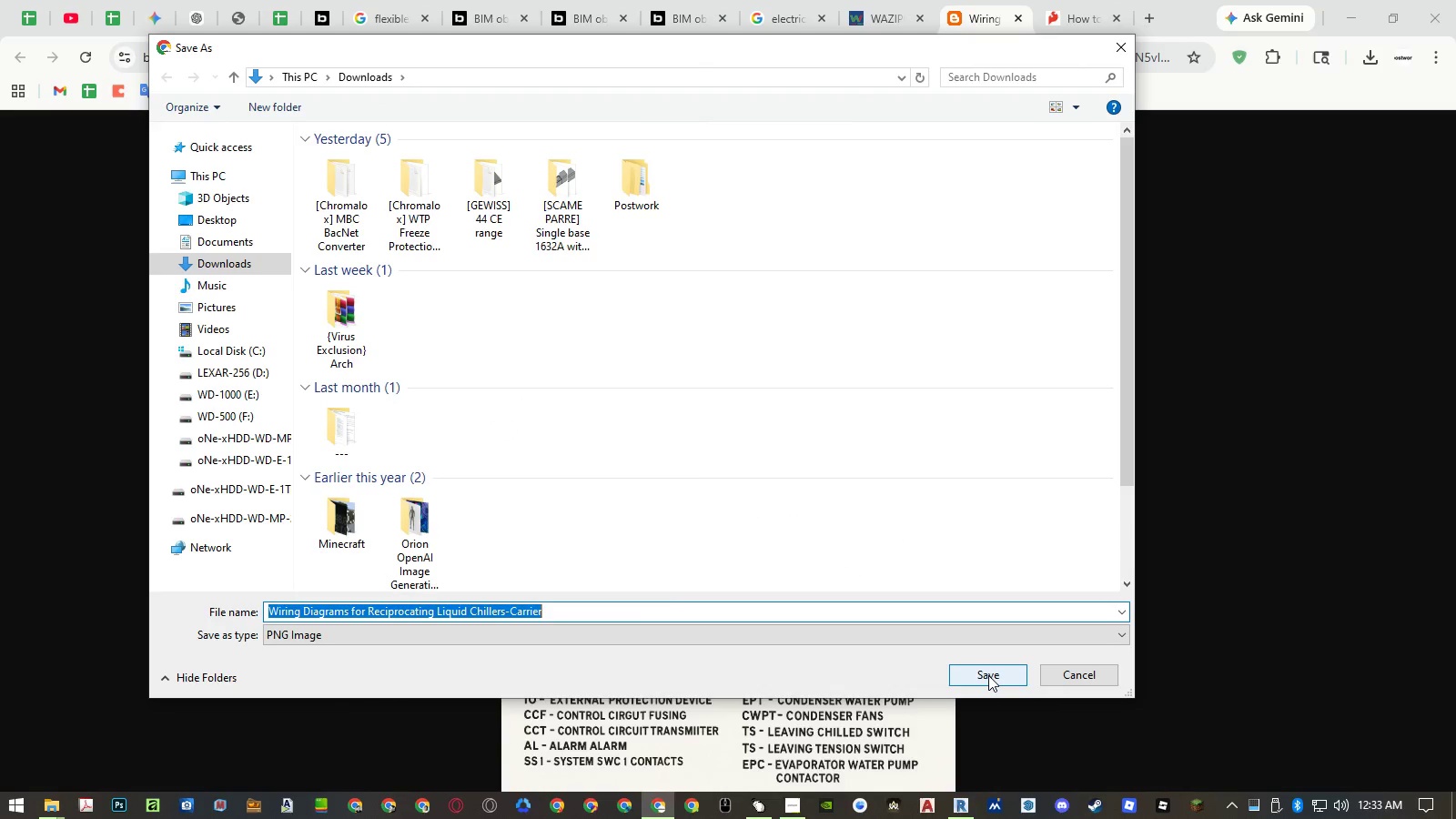 
left_click([988, 675])
 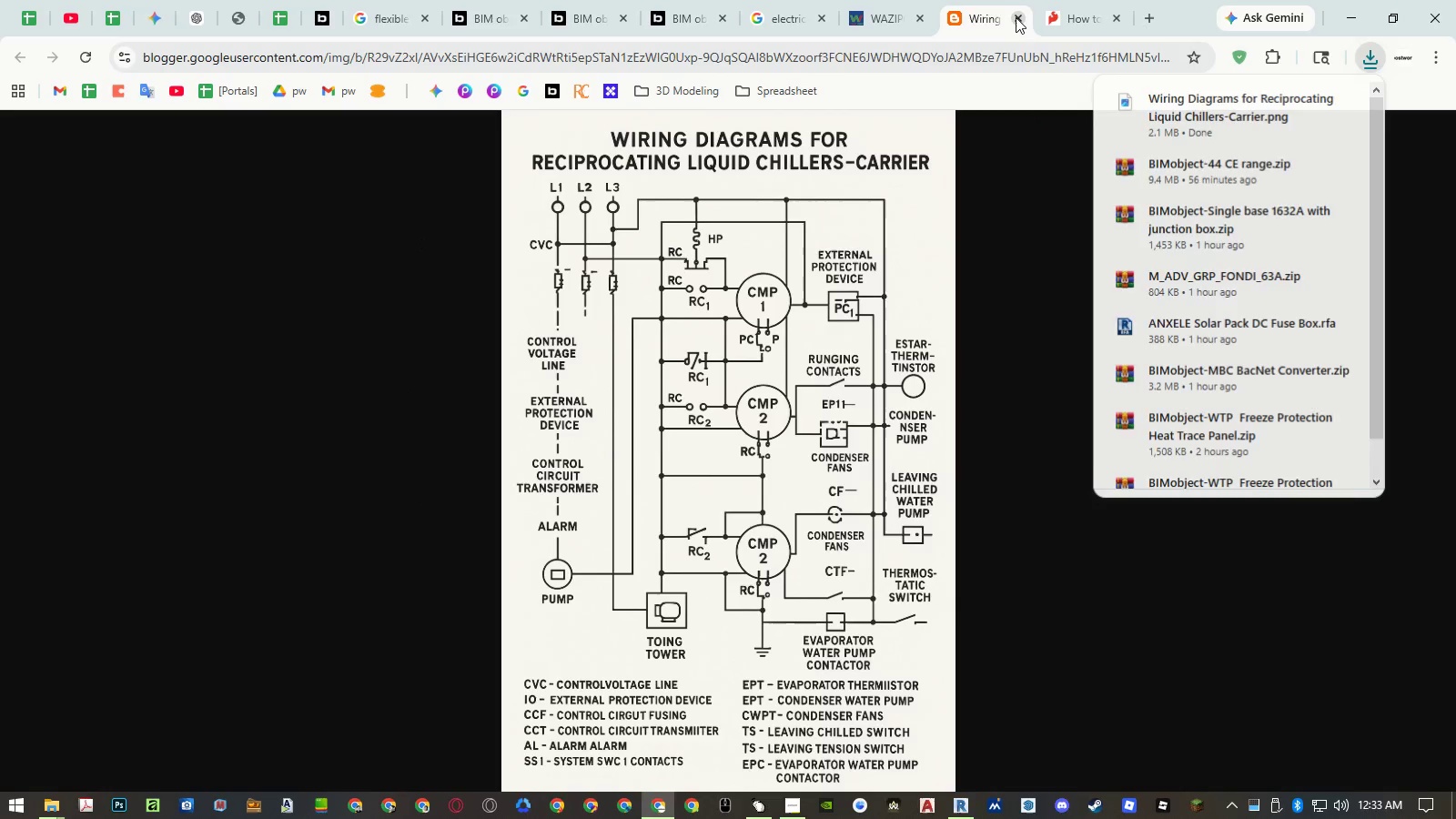 
left_click([1016, 17])
 